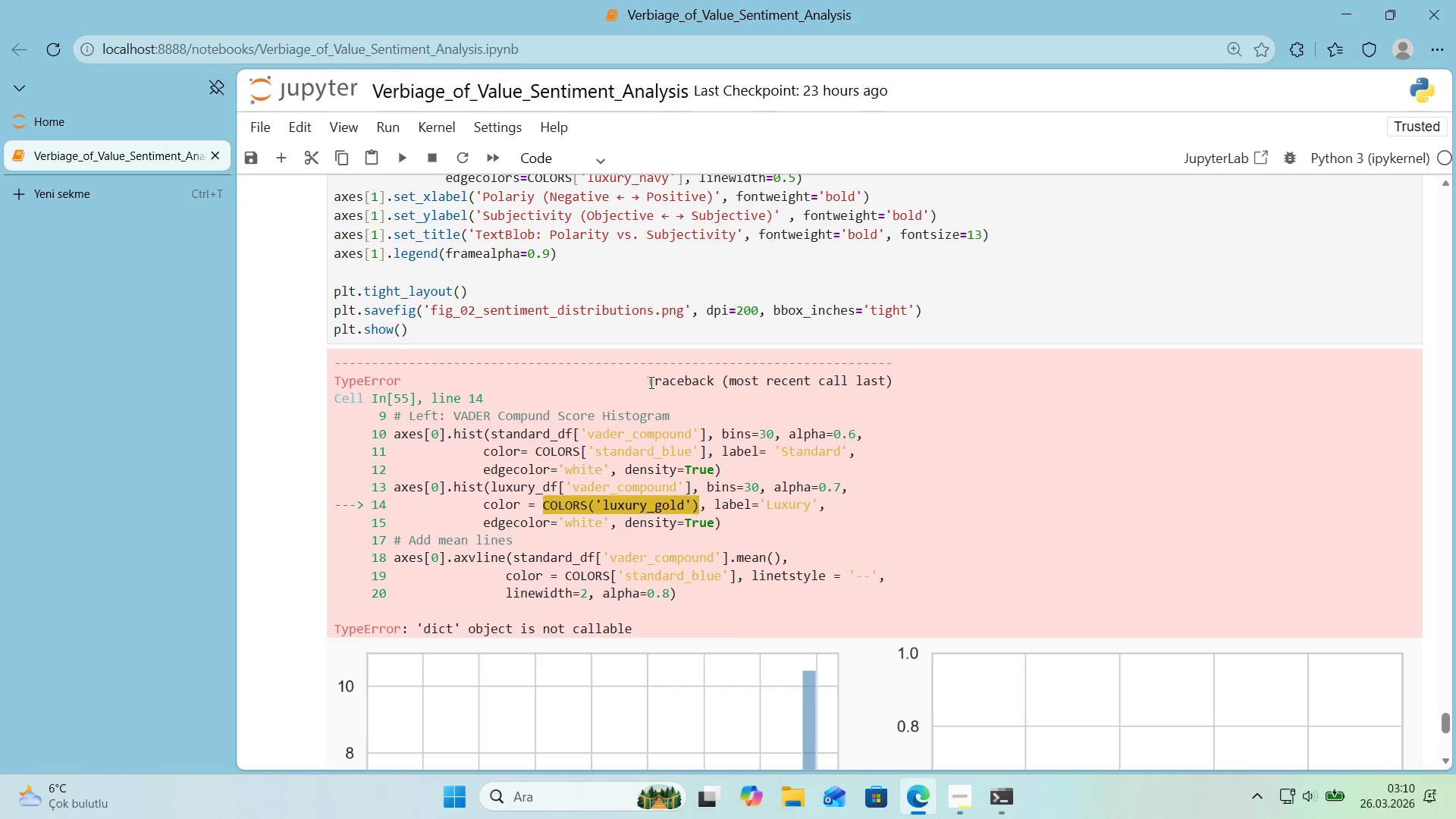 
wait(8.22)
 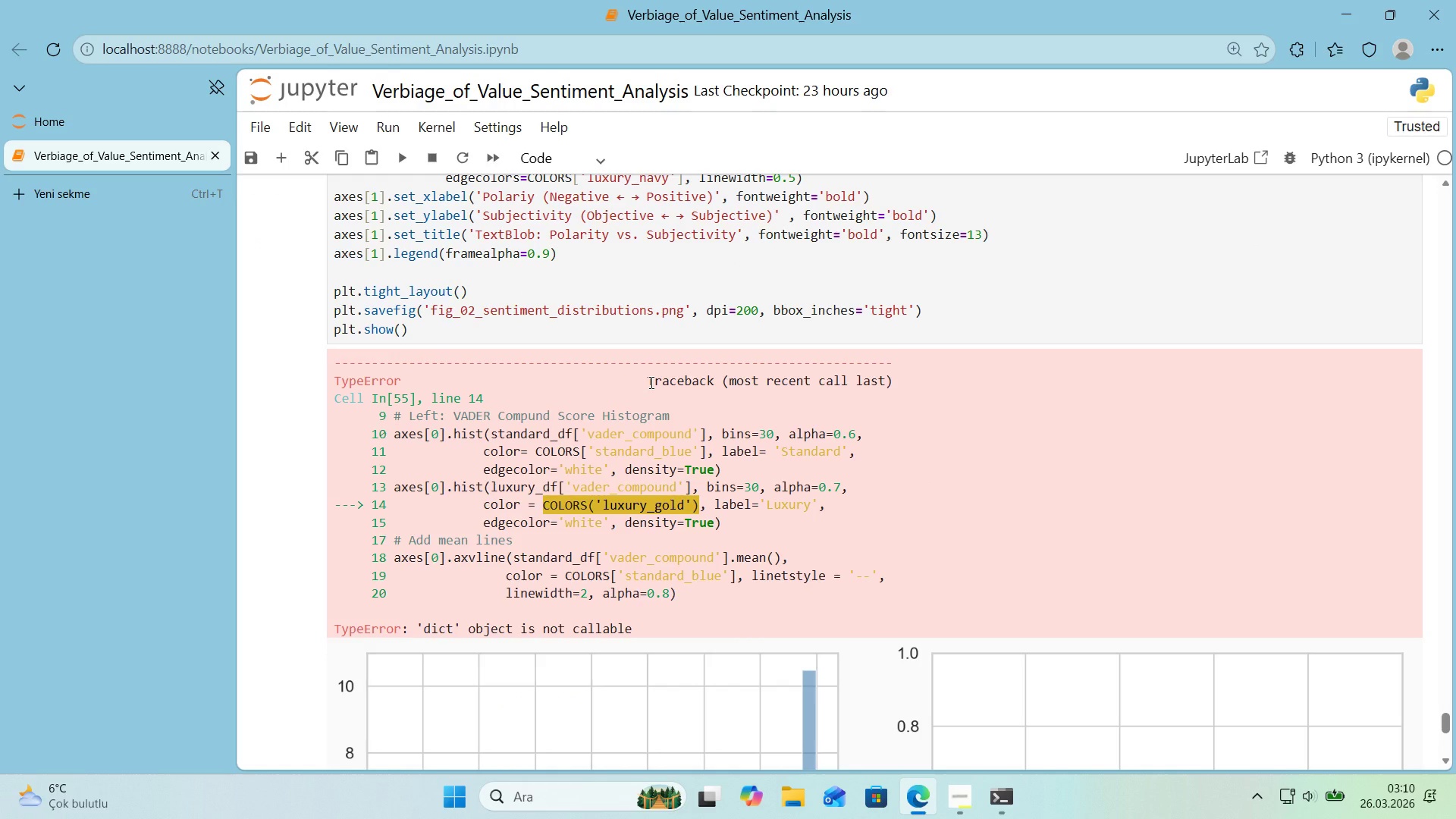 
left_click_drag(start_coordinate=[486, 504], to_coordinate=[843, 507])
 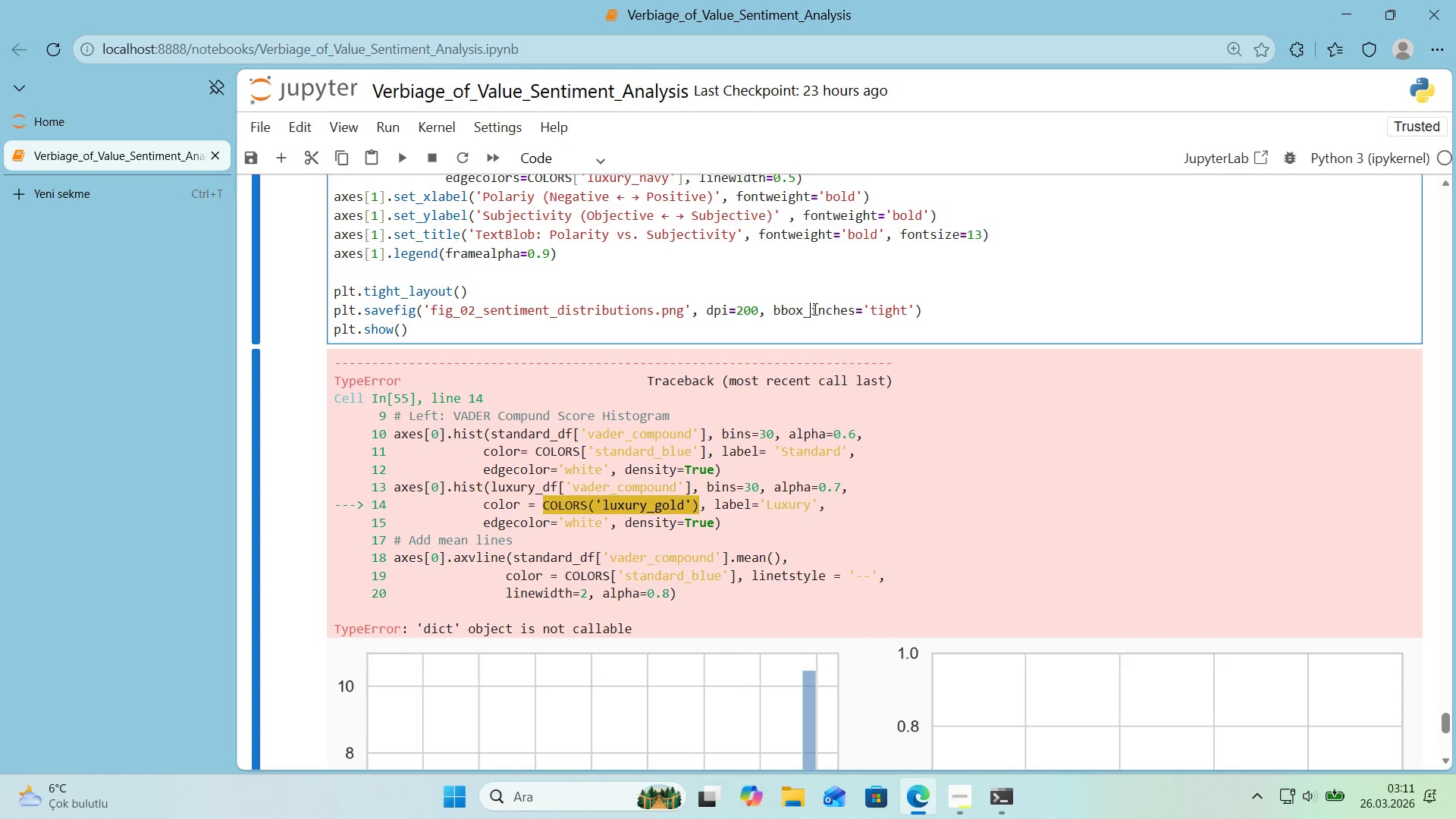 
key(Control+ControlLeft)
 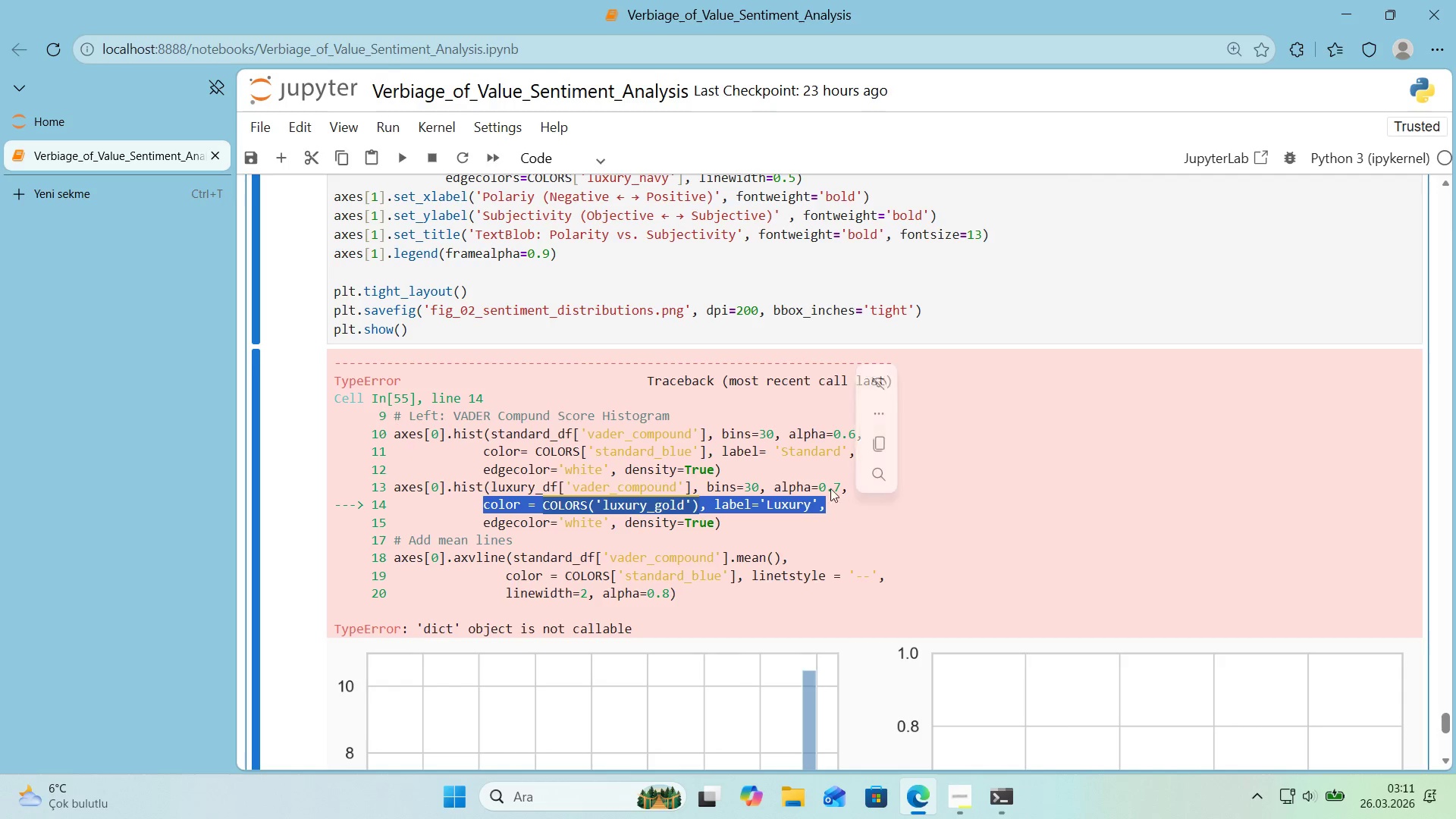 
key(Control+C)
 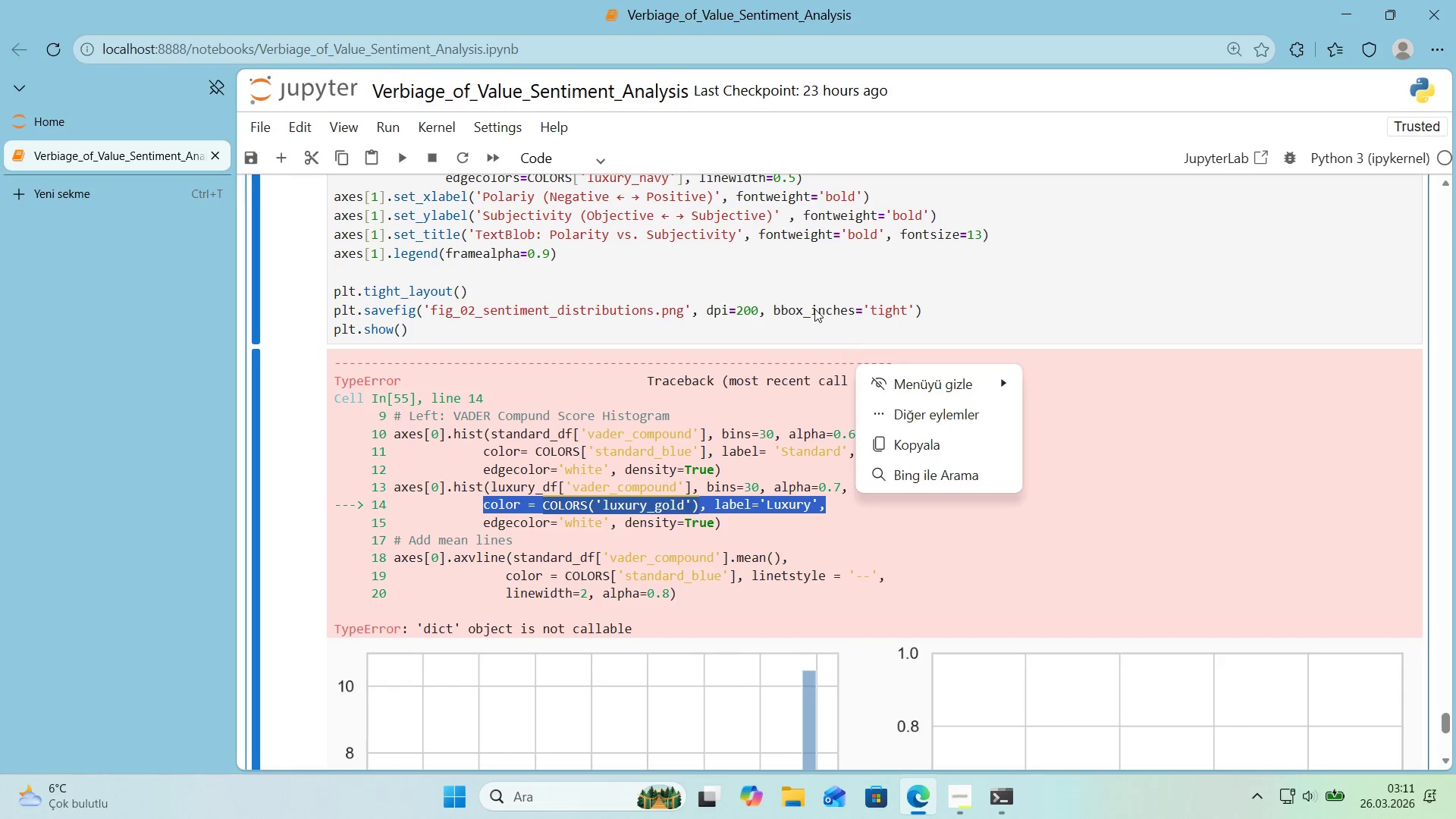 
left_click([814, 309])
 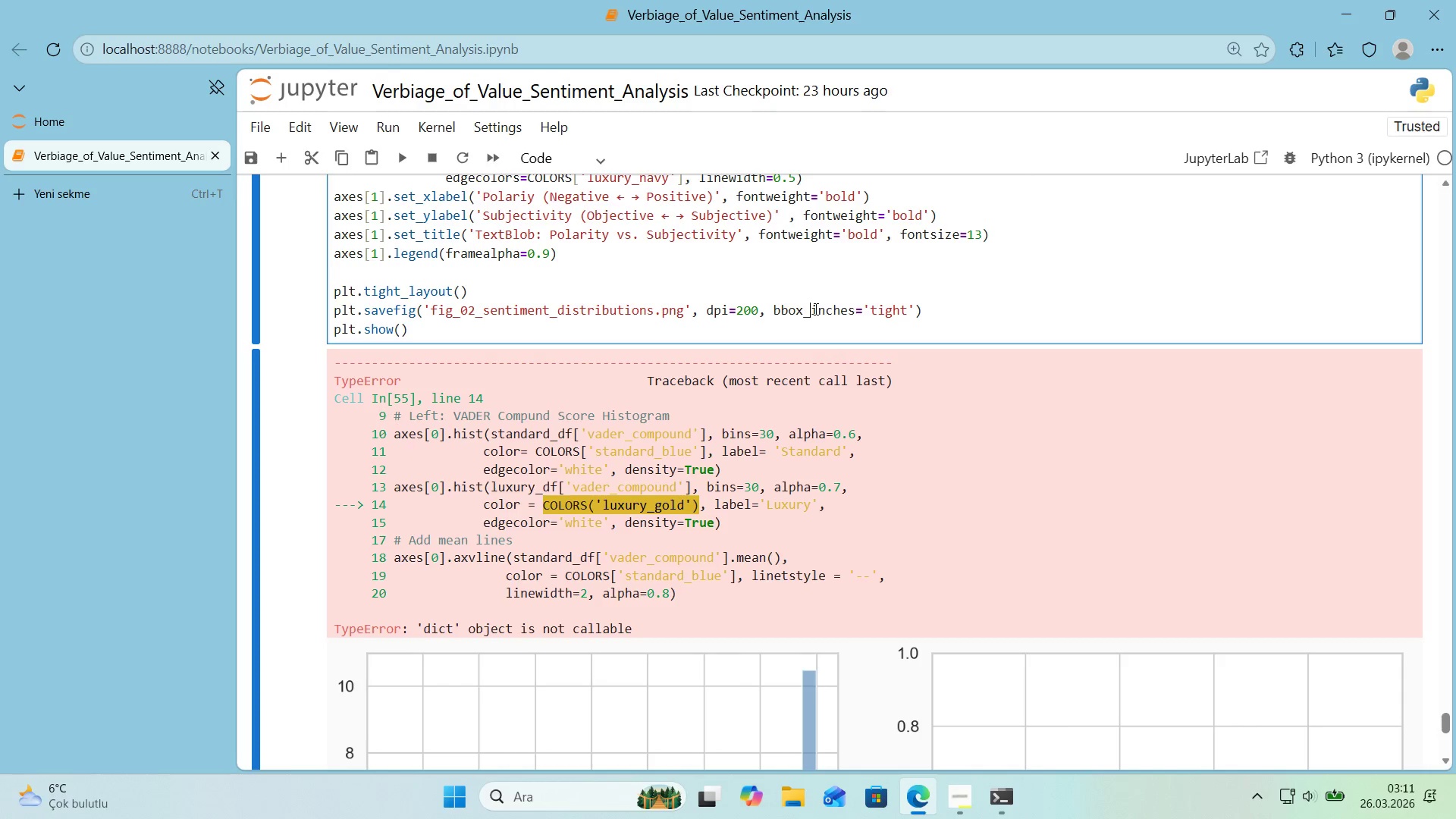 
key(Control+ControlLeft)
 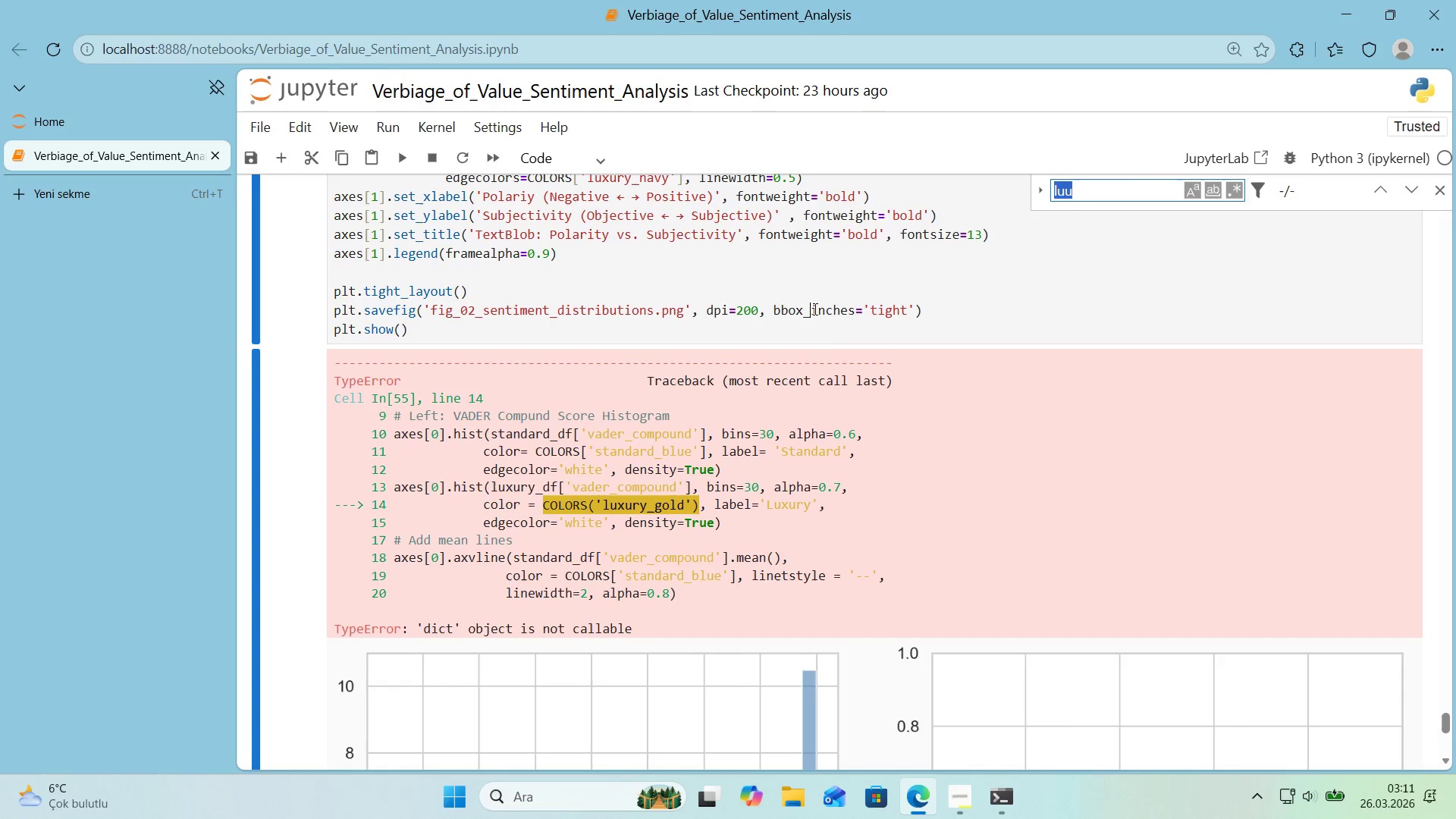 
key(Control+F)
 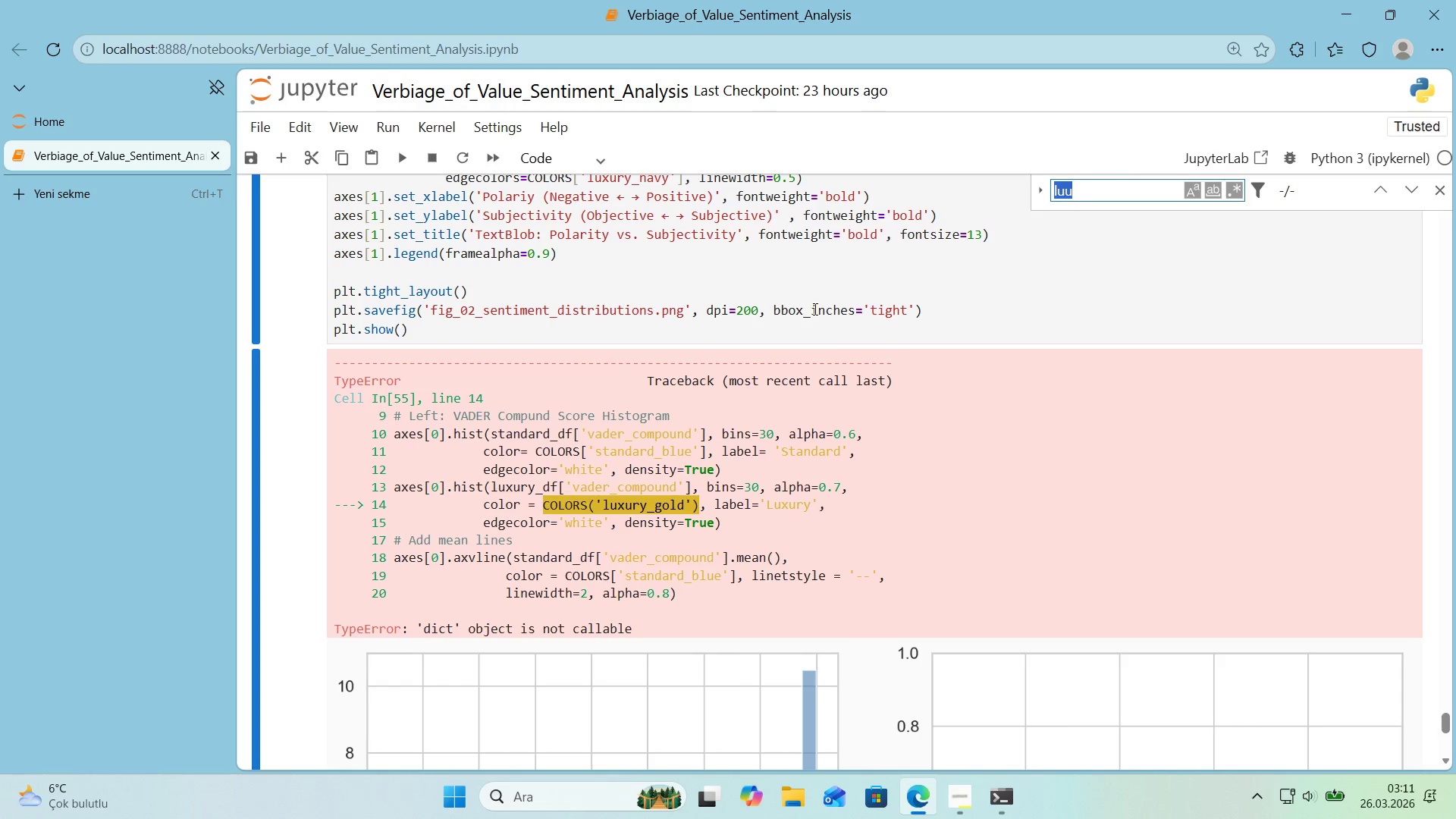 
key(Control+ControlLeft)
 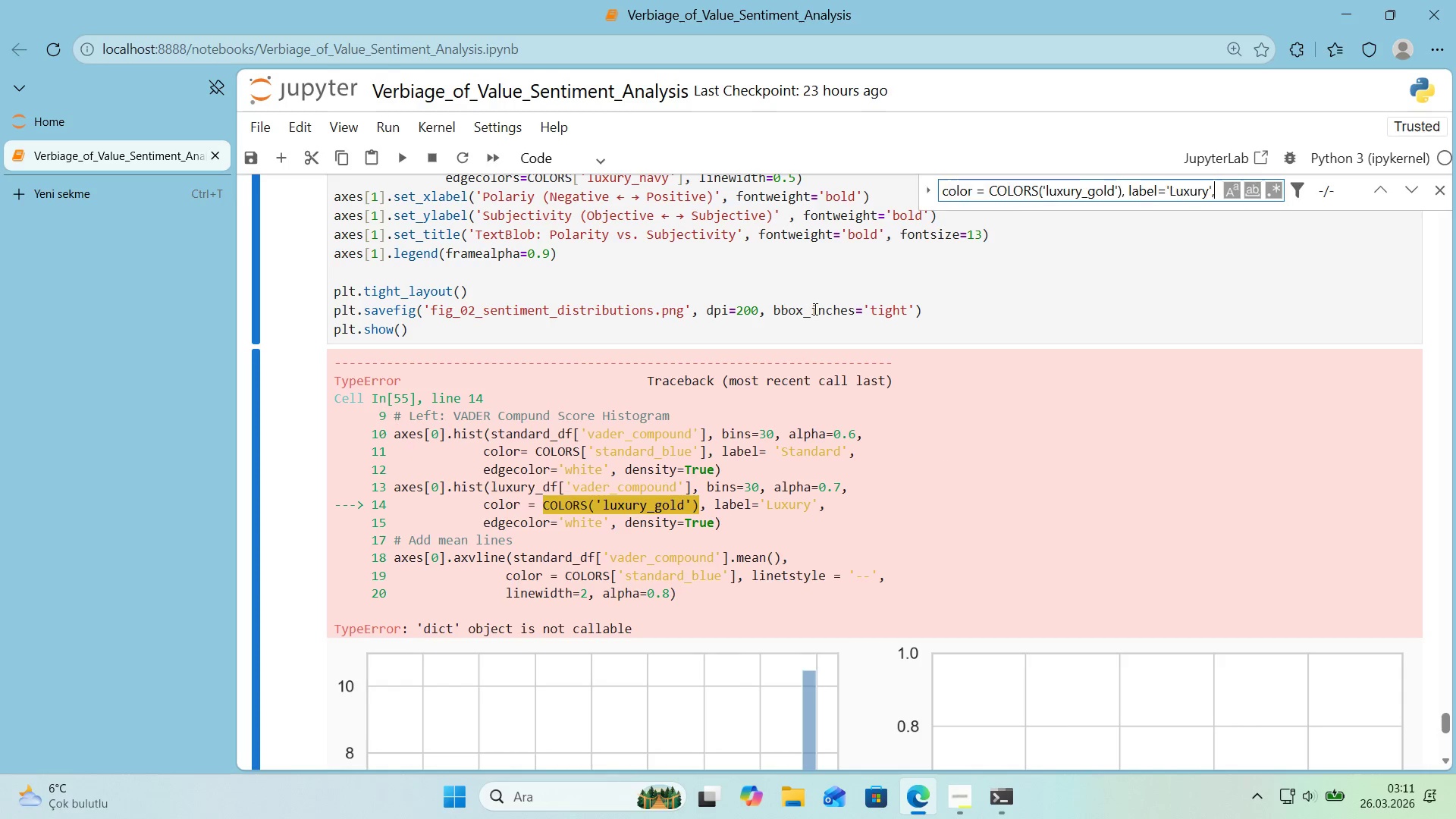 
key(Control+V)
 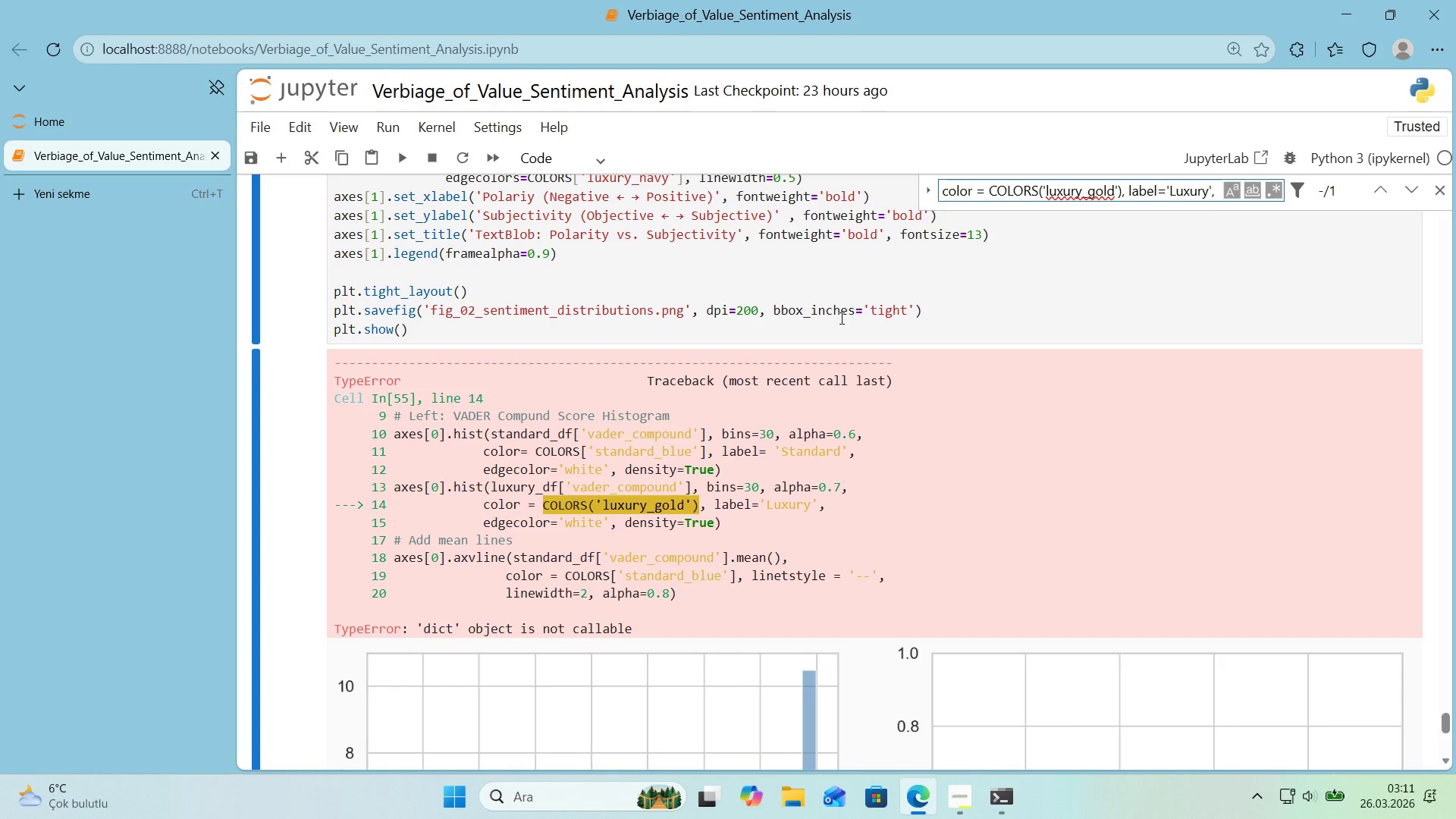 
key(Enter)
 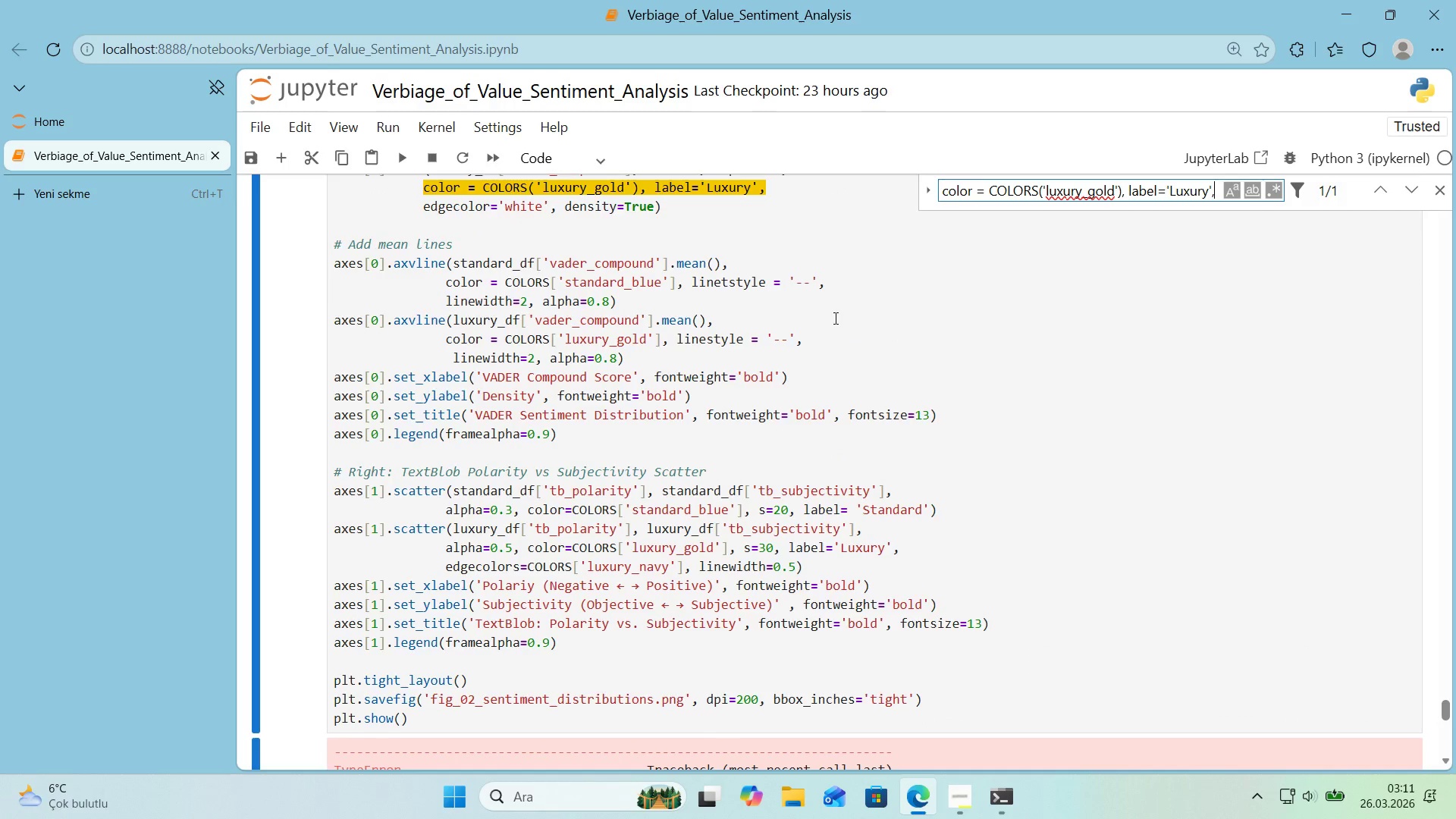 
scroll: coordinate [832, 318], scroll_direction: up, amount: 1.0
 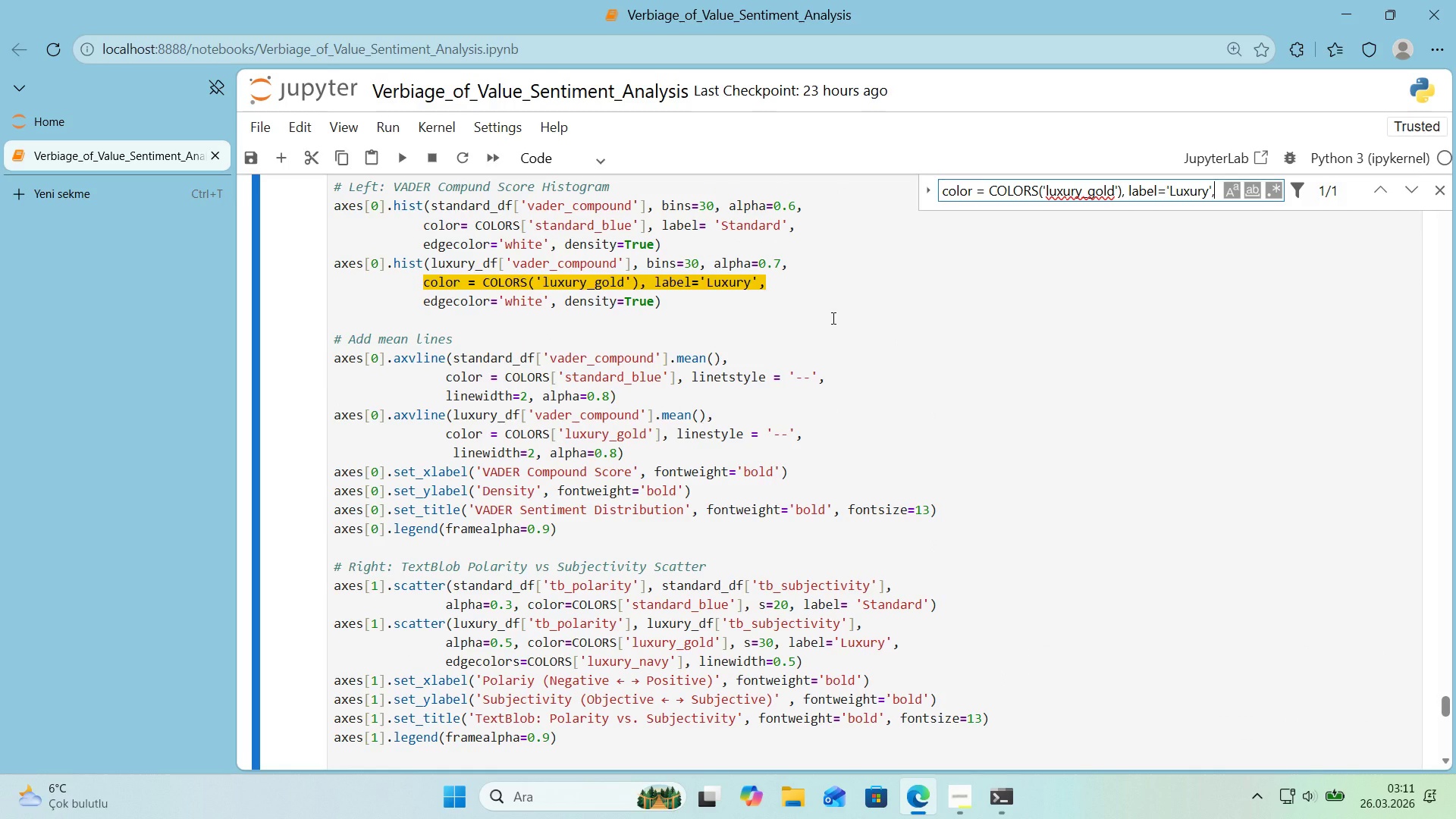 
wait(6.31)
 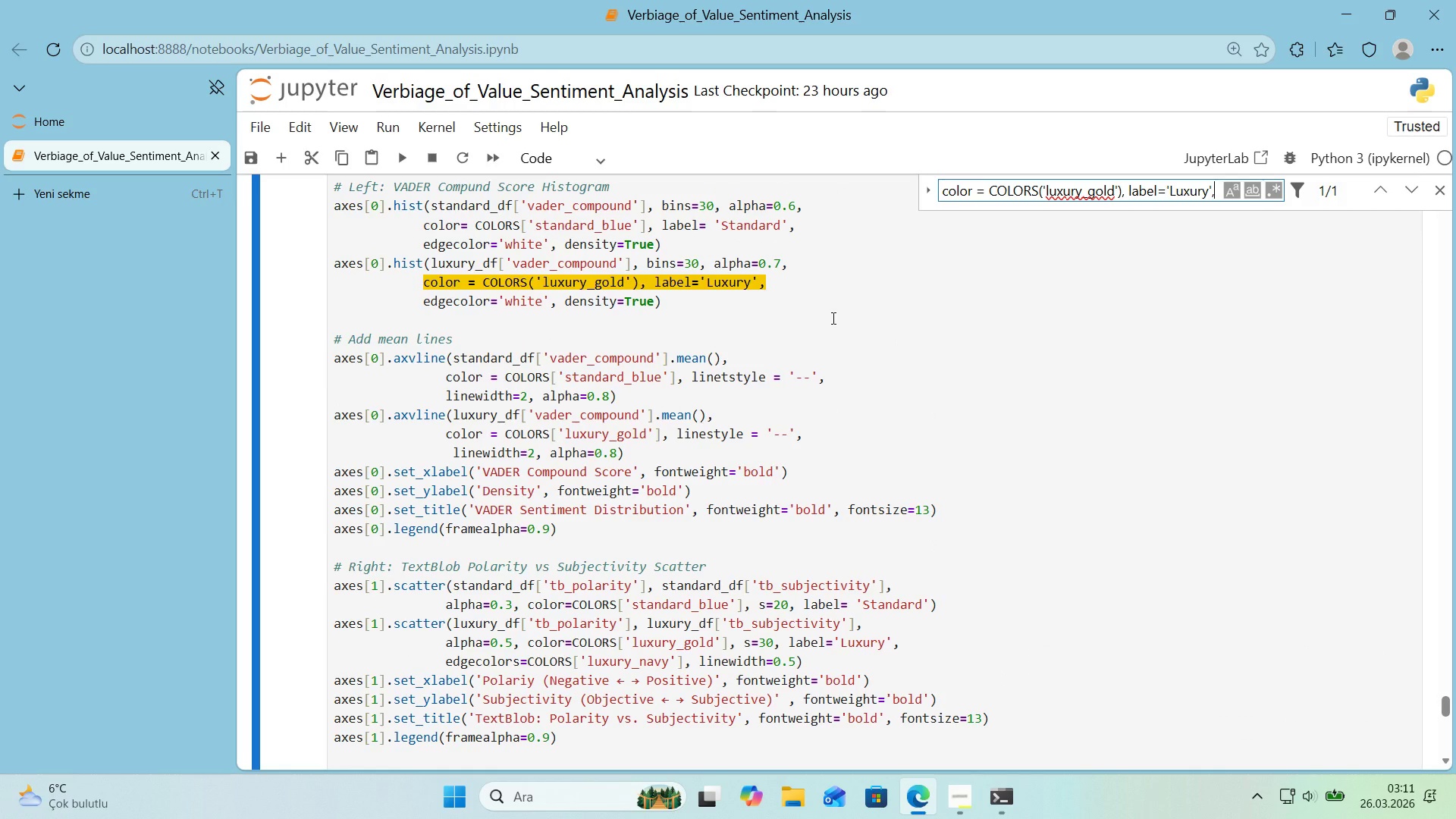 
scroll: coordinate [830, 318], scroll_direction: up, amount: 1.0
 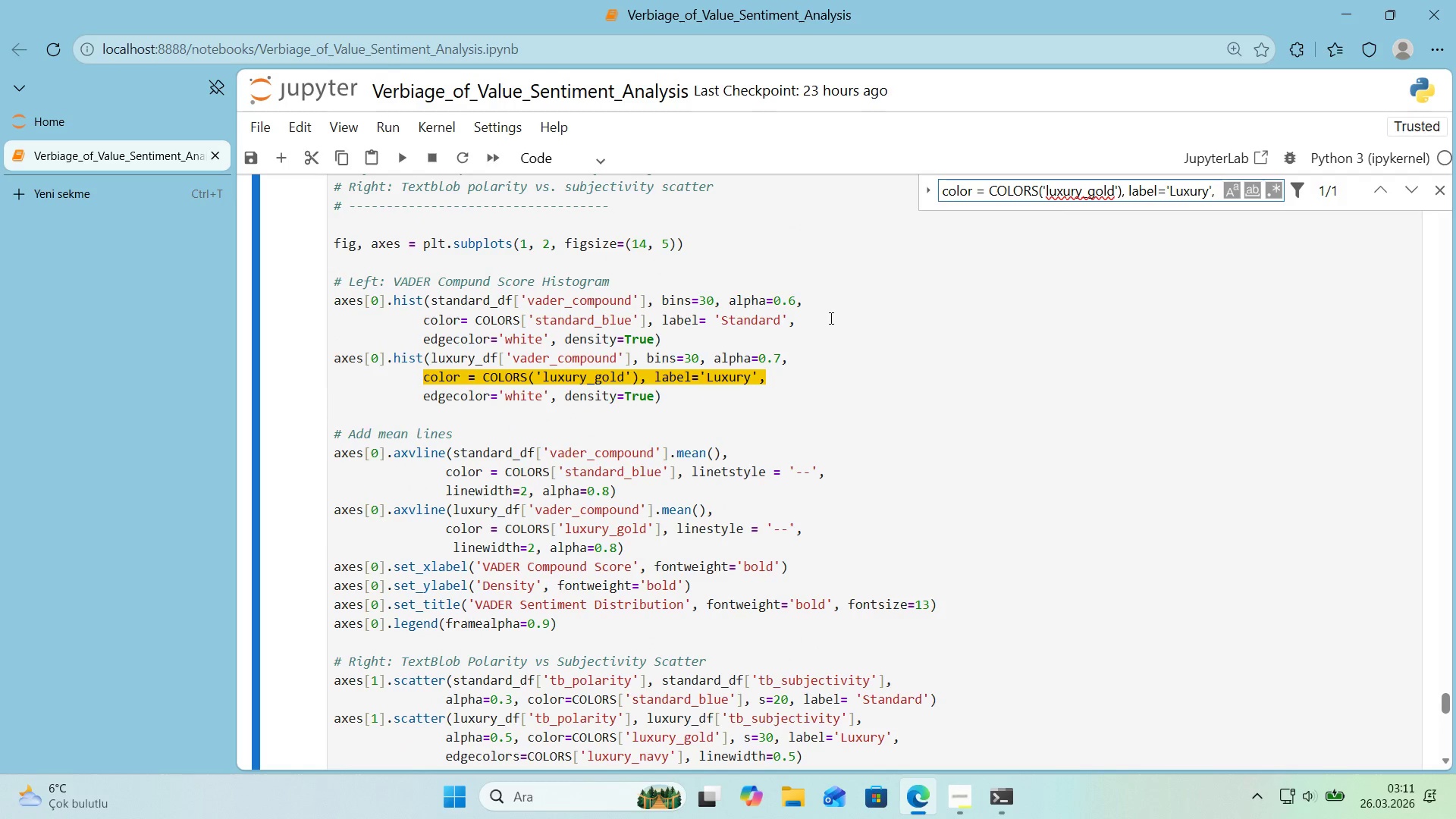 
wait(12.82)
 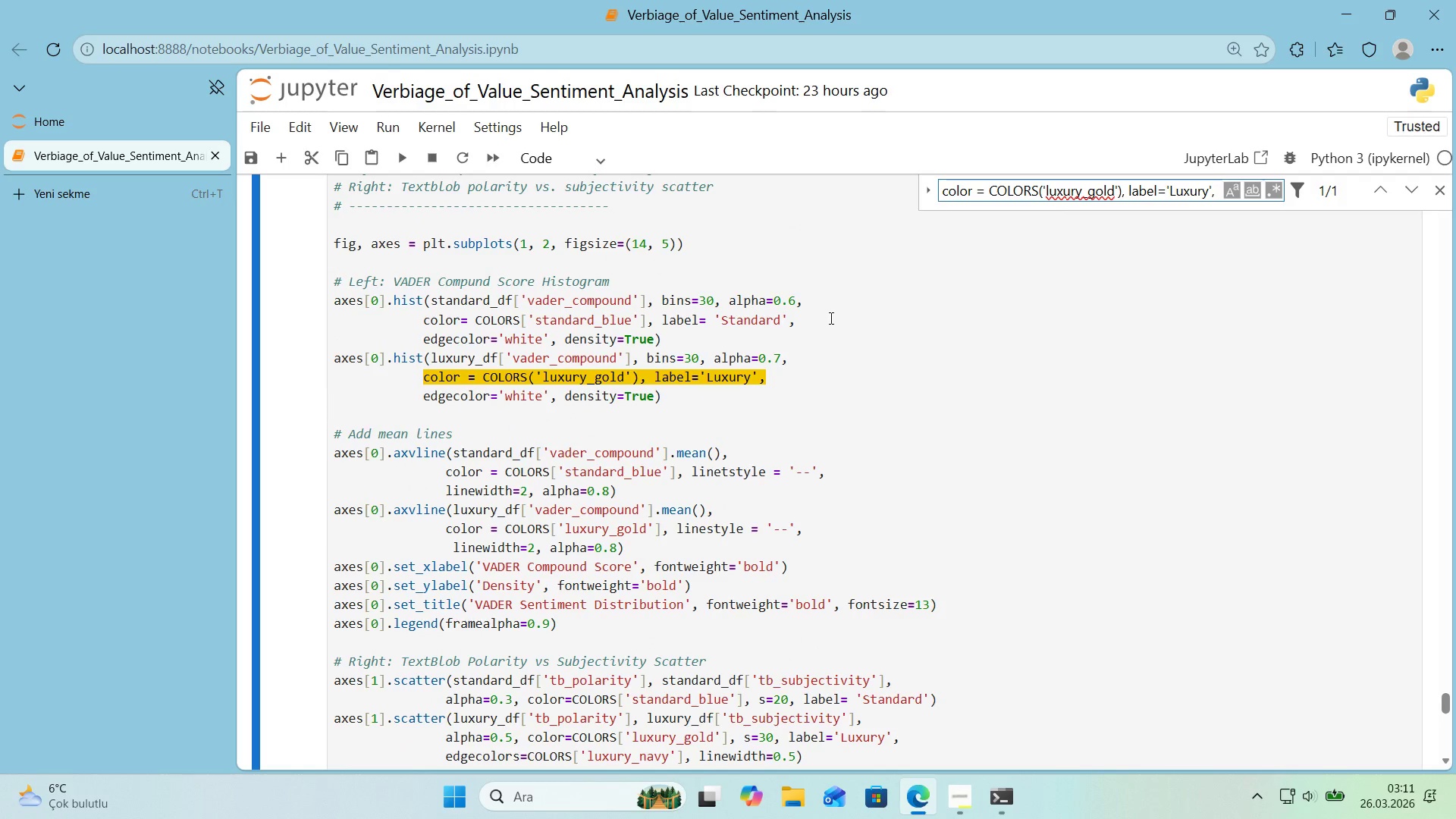 
left_click([530, 376])
 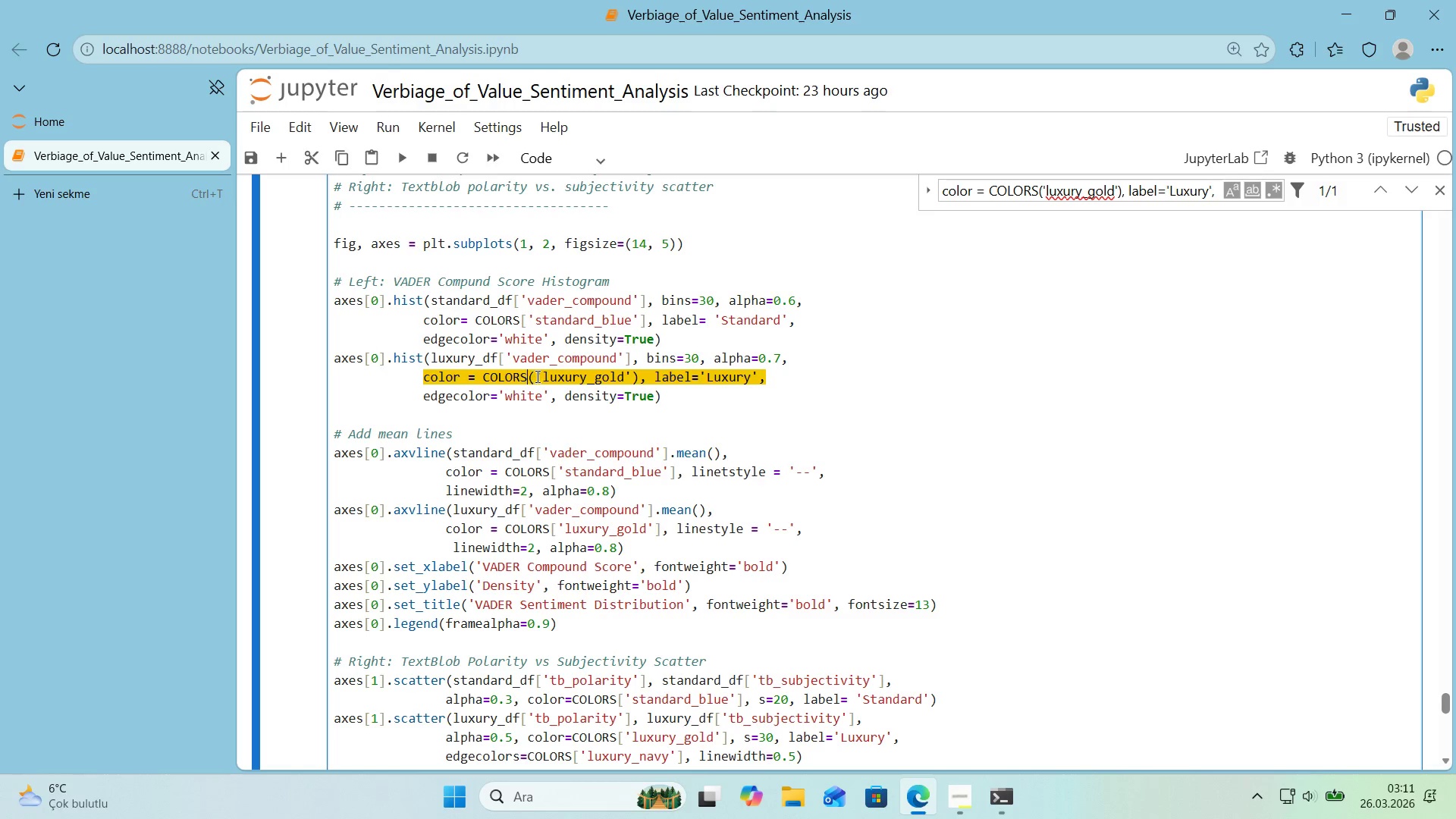 
left_click_drag(start_coordinate=[537, 376], to_coordinate=[531, 378])
 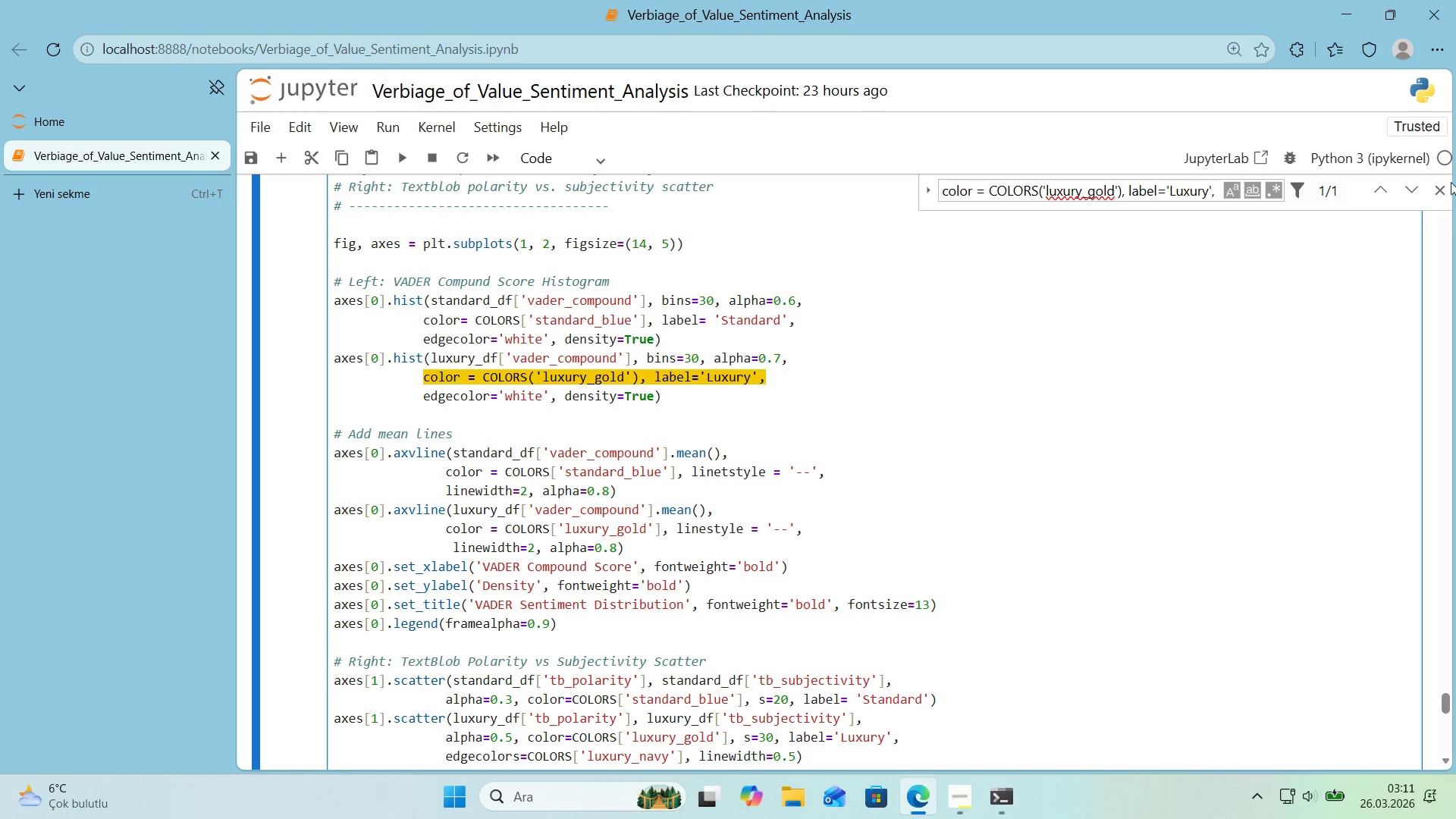 
left_click([1437, 196])
 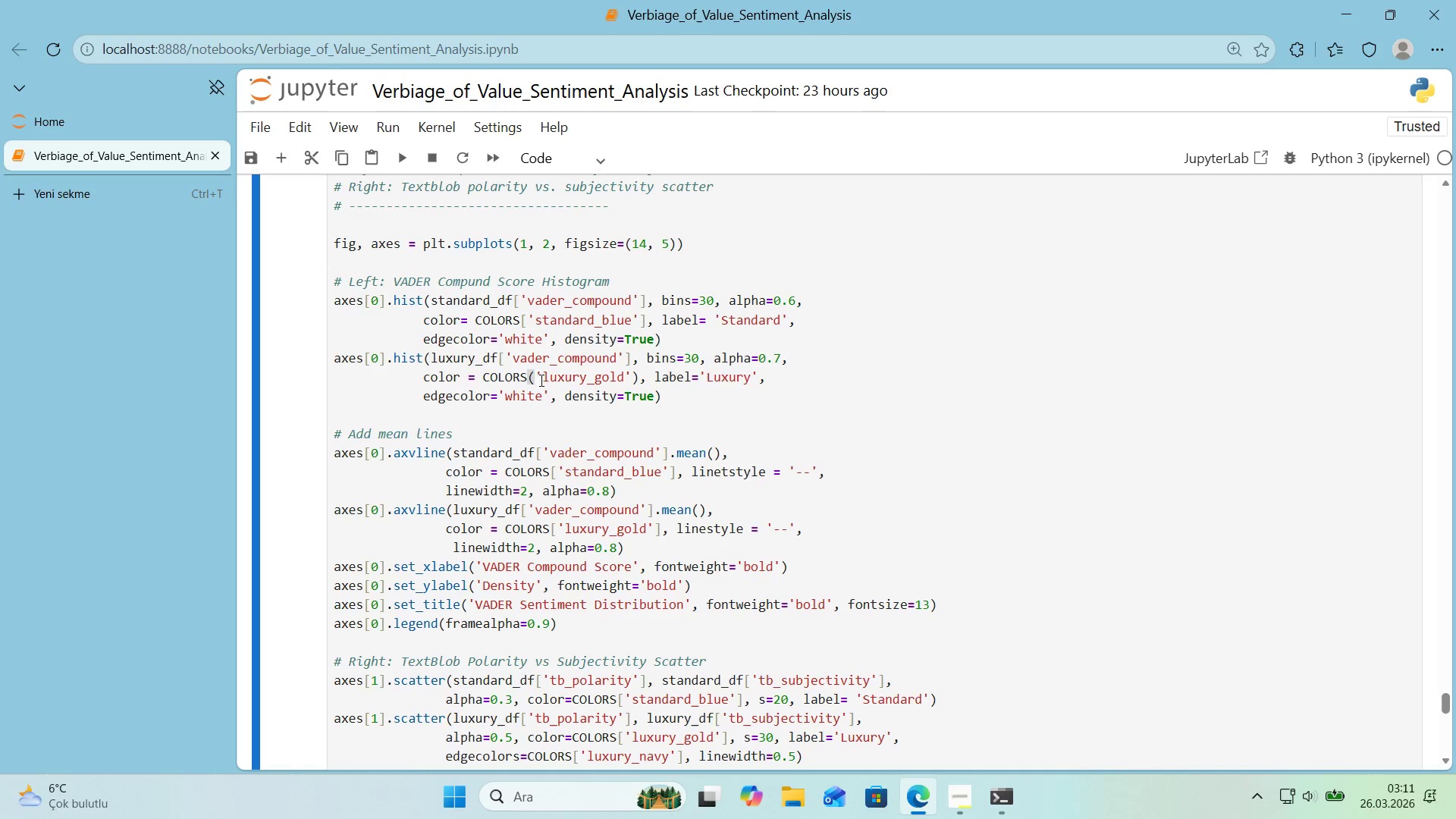 
left_click_drag(start_coordinate=[538, 381], to_coordinate=[532, 381])
 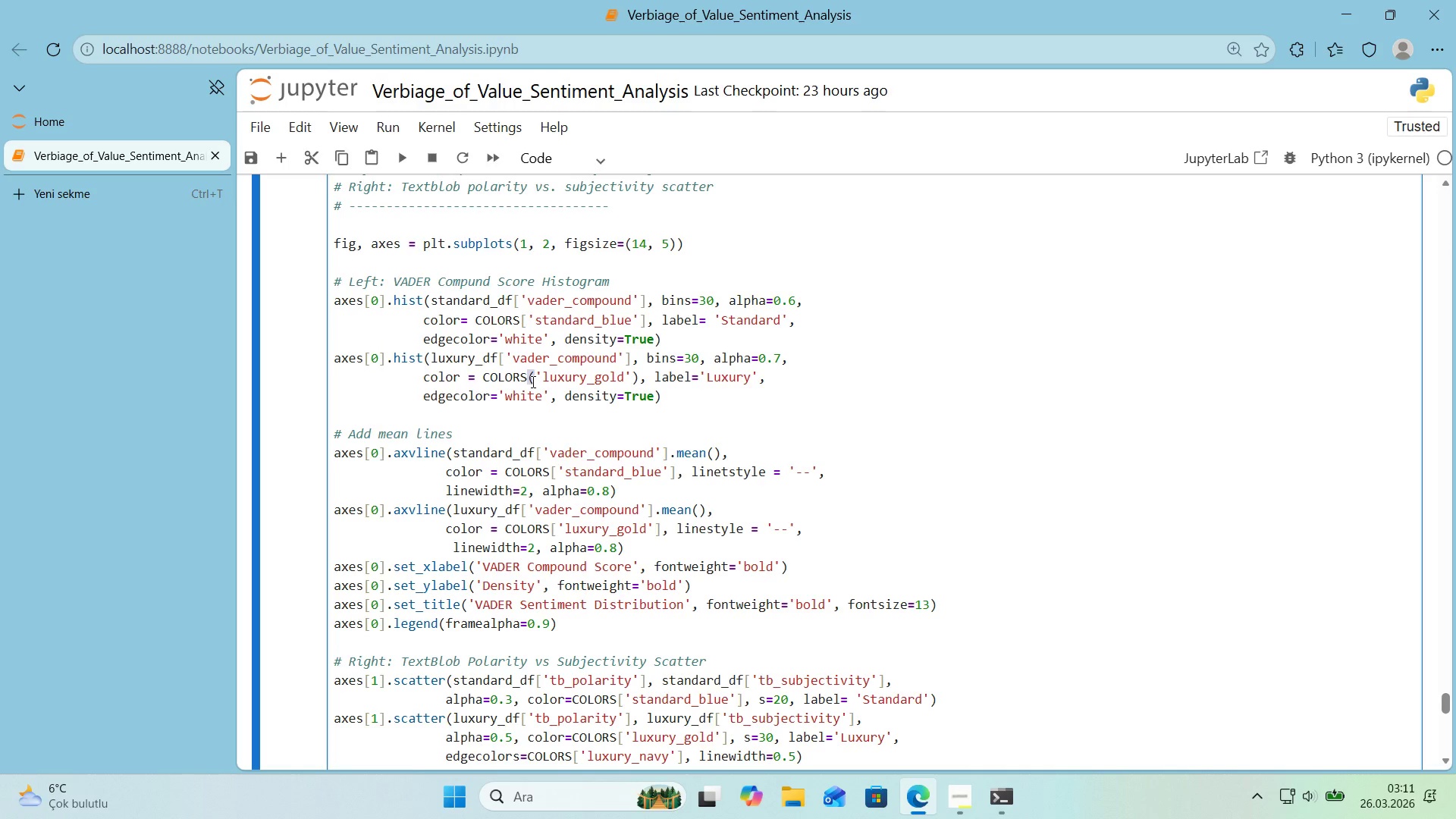 
key(Alt+Control+8)
 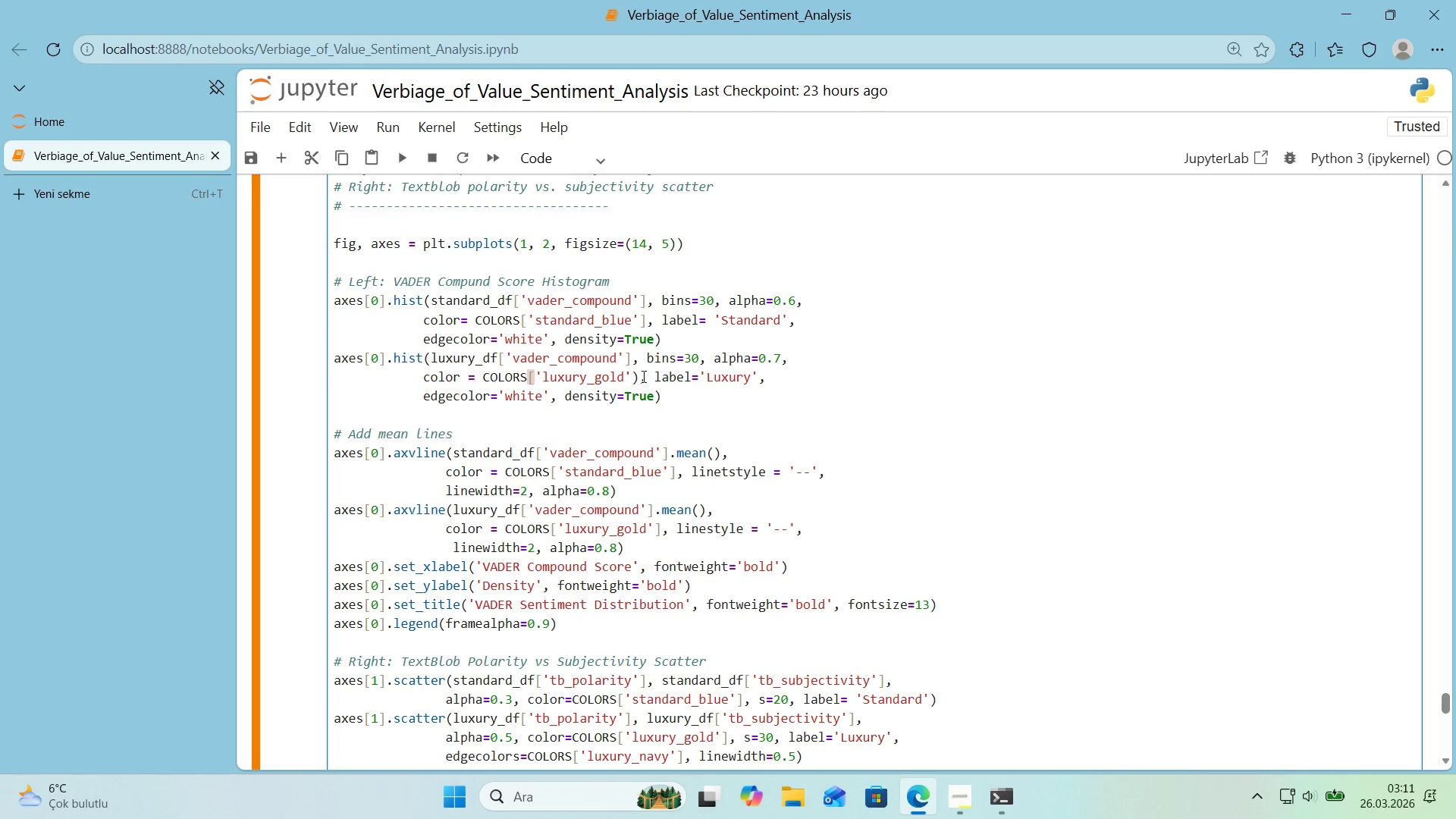 
left_click_drag(start_coordinate=[639, 378], to_coordinate=[633, 378])
 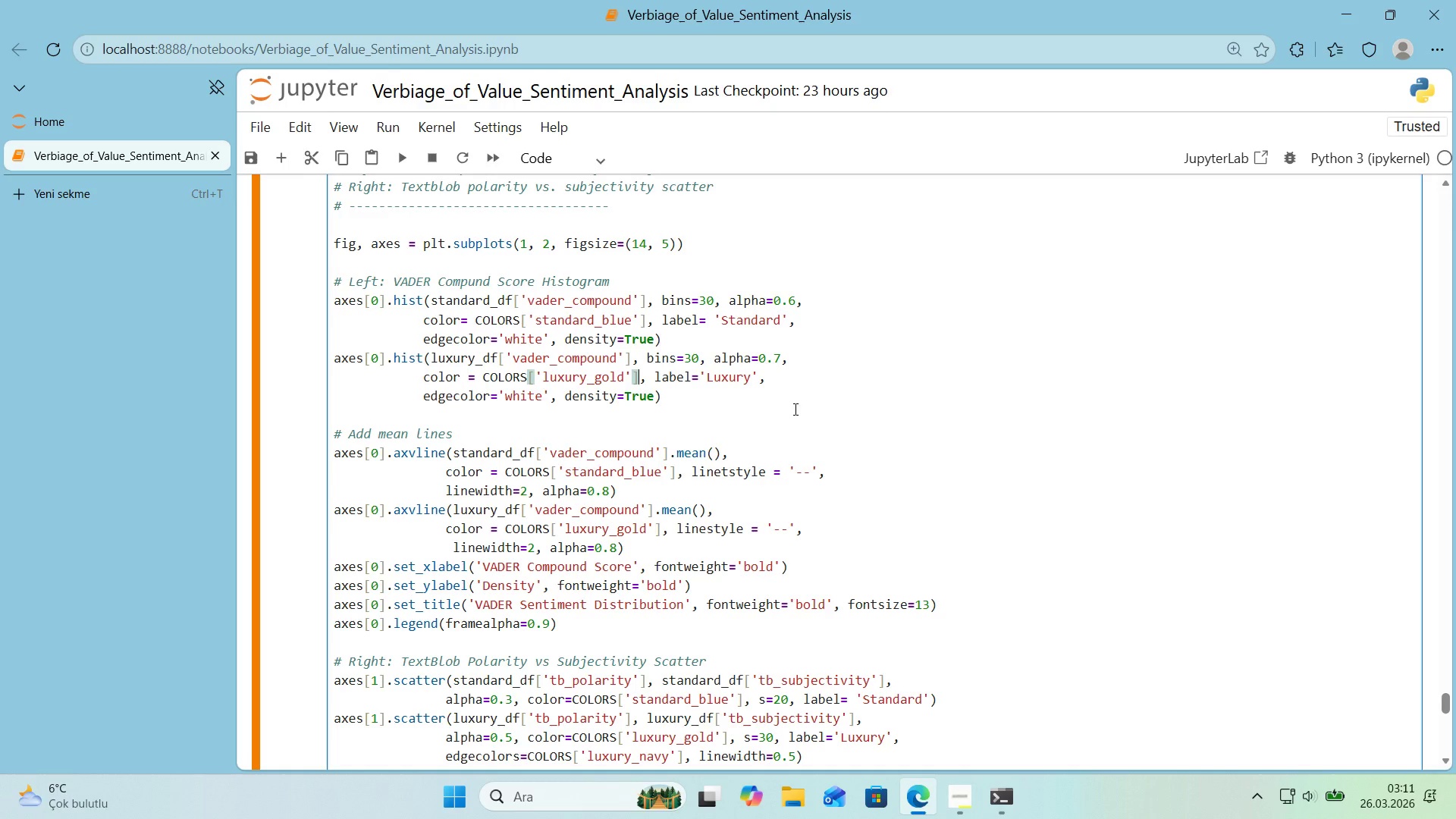 
key(Alt+Control+AltRight)
 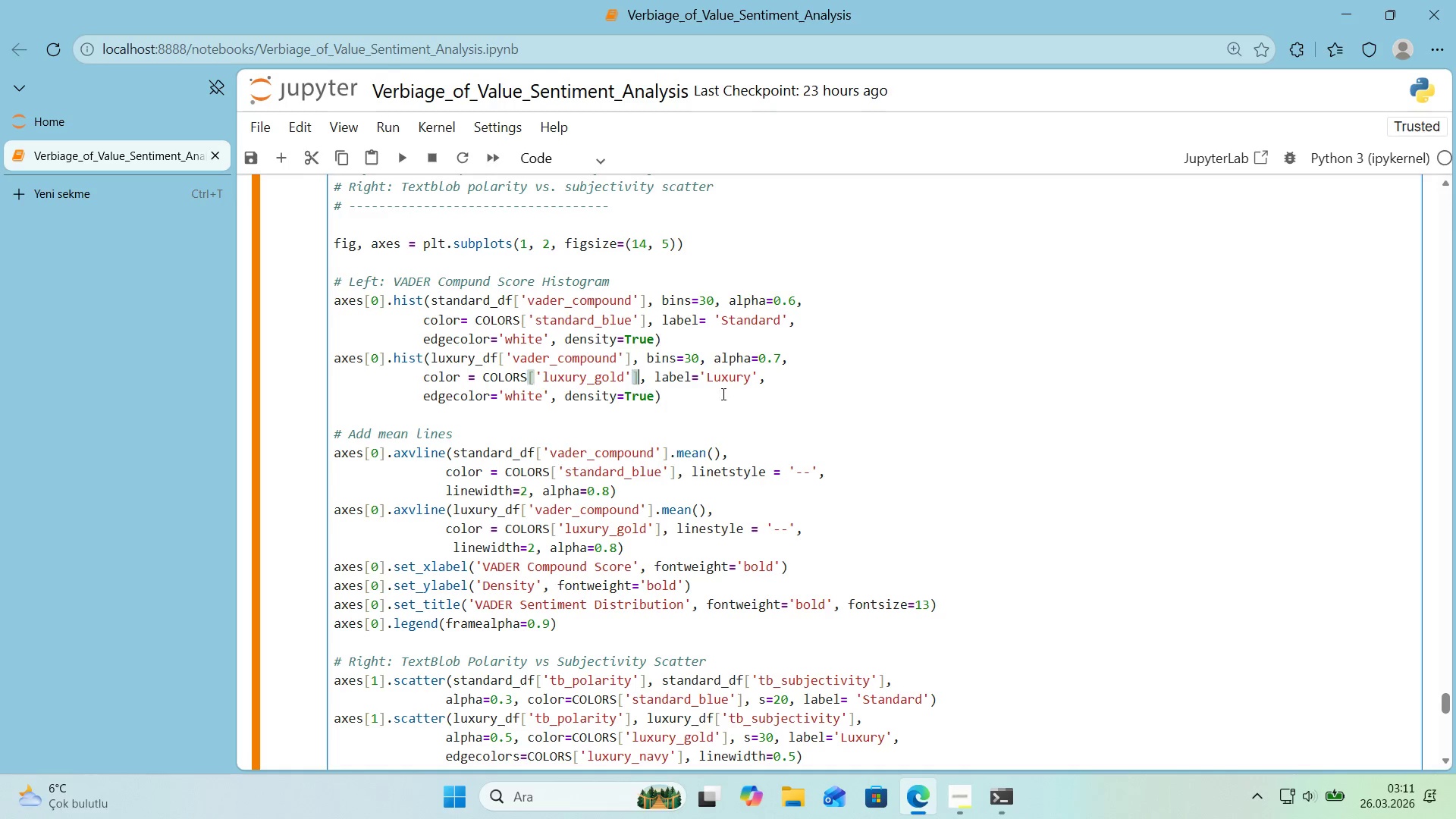 
key(Control+ControlLeft)
 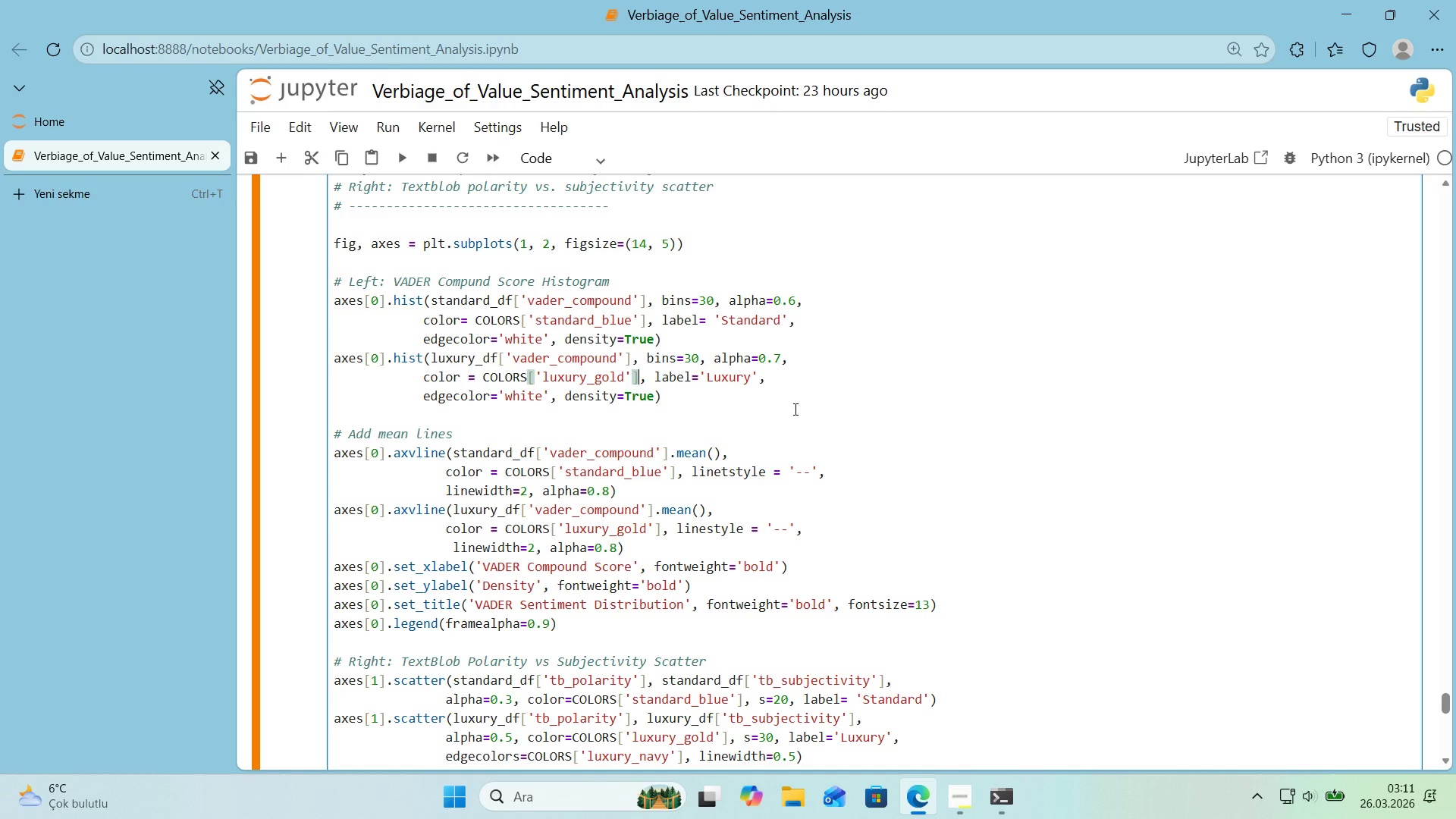 
key(Alt+Control+9)
 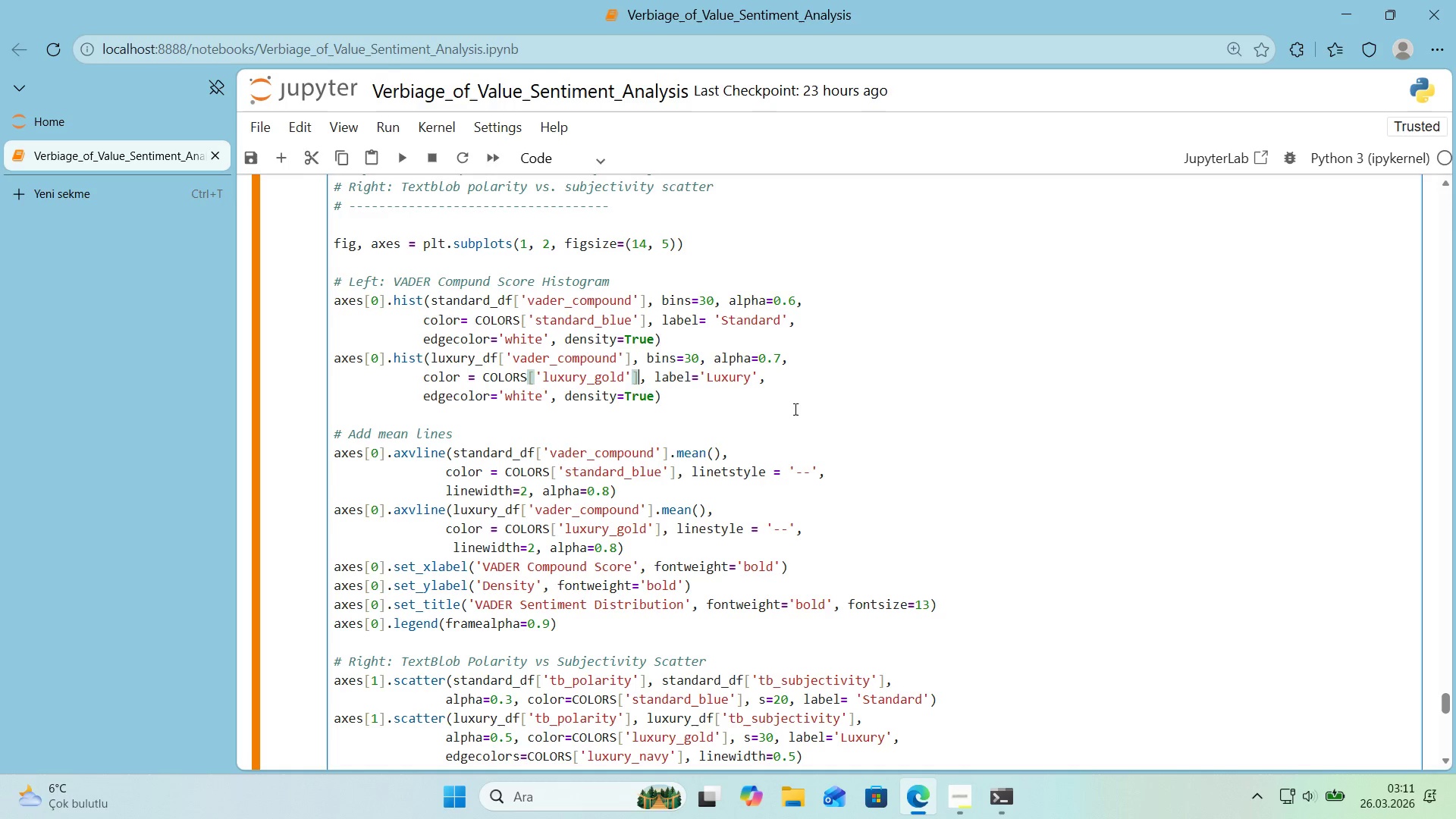 
key(Shift+Enter)
 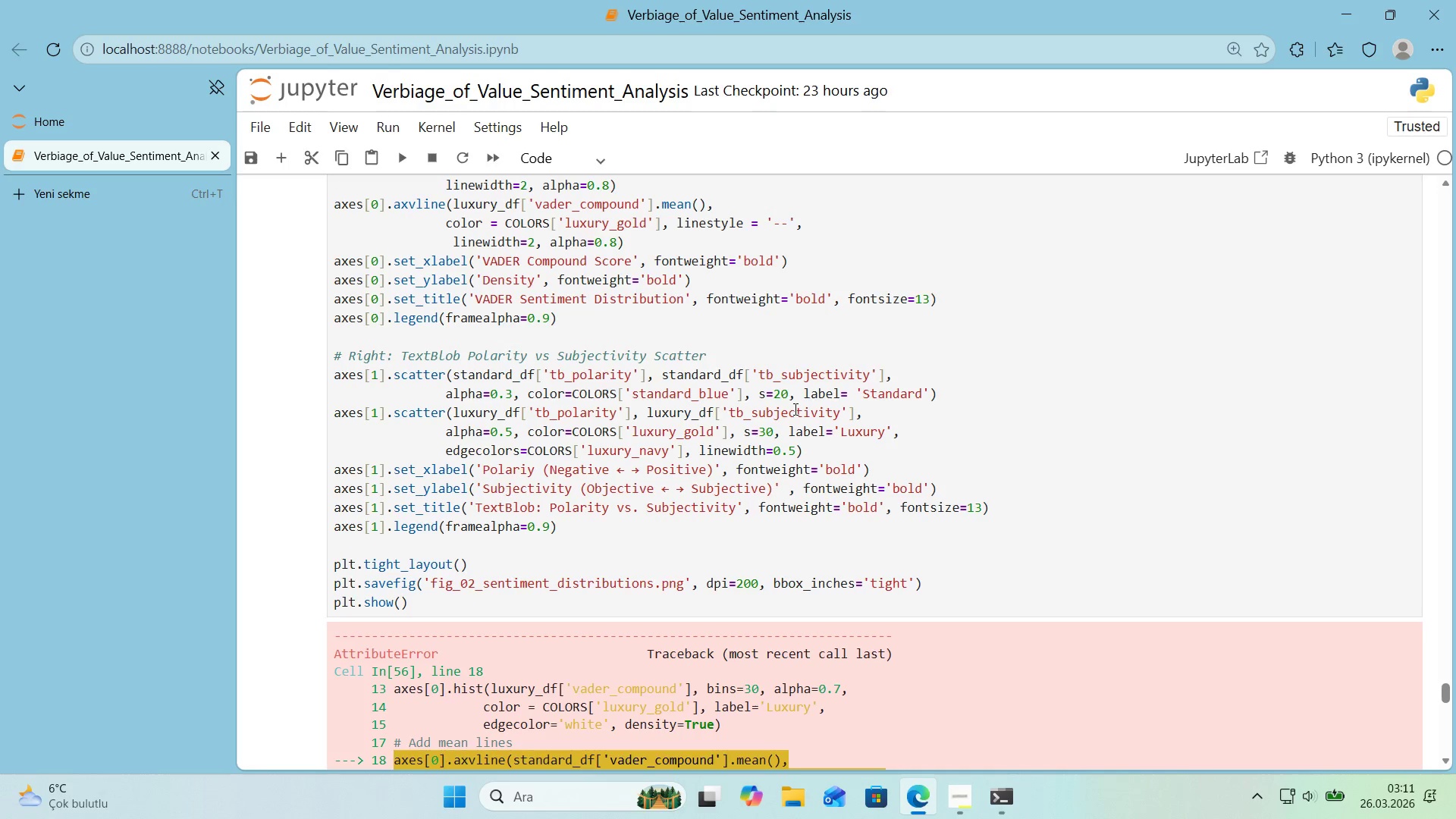 
scroll: coordinate [748, 386], scroll_direction: down, amount: 11.0
 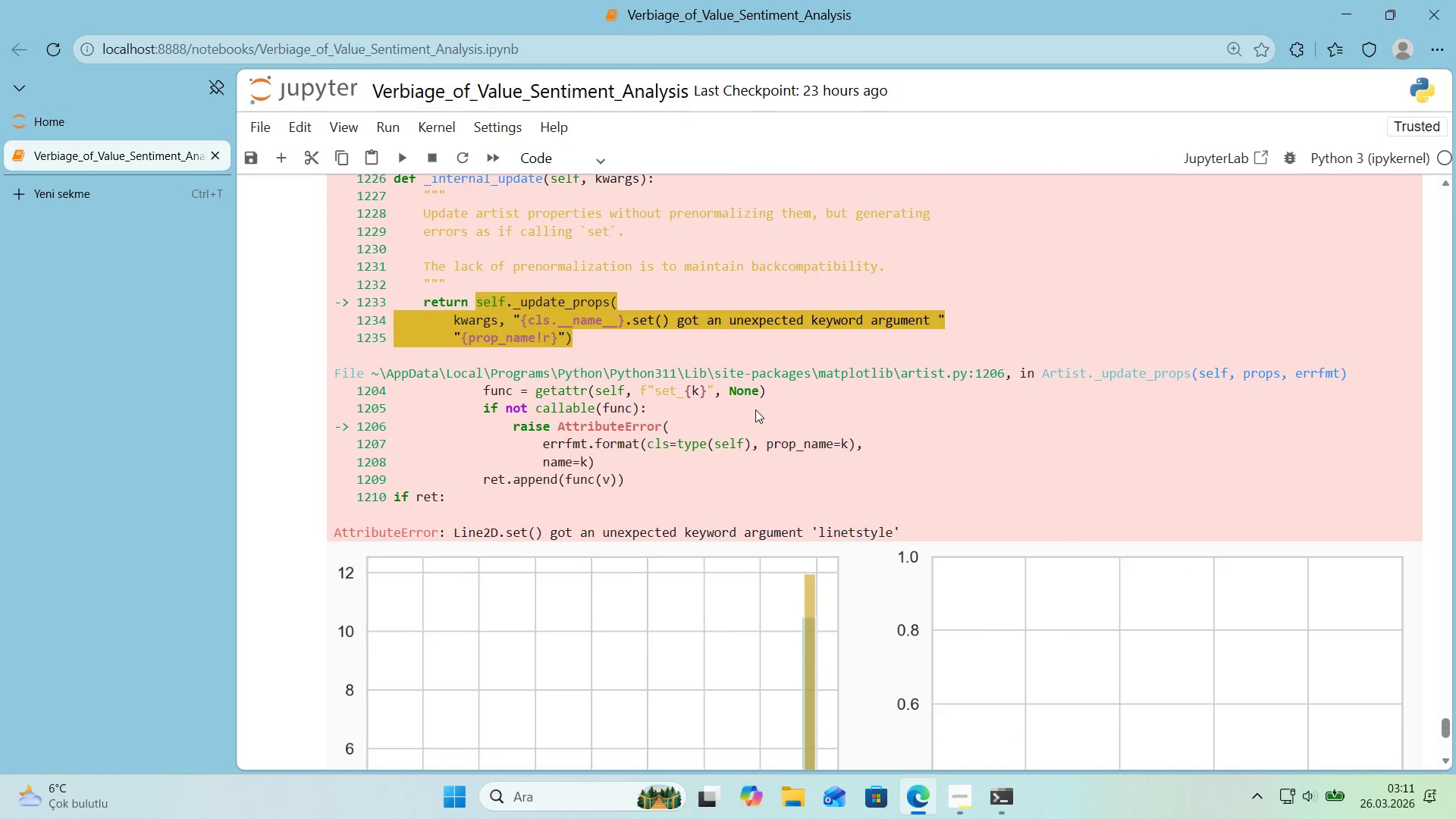 
double_click([858, 528])
 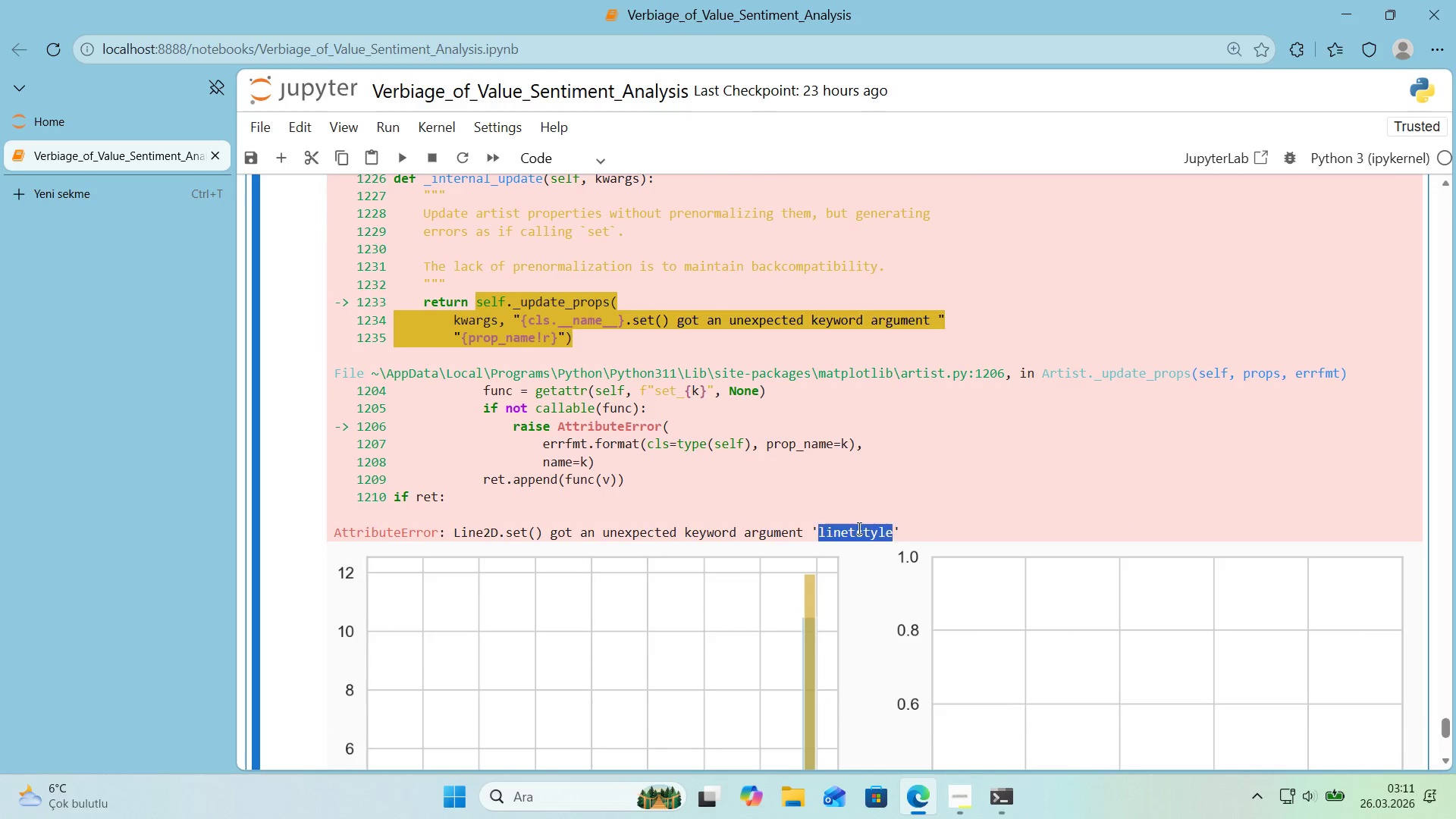 
key(Control+ControlLeft)
 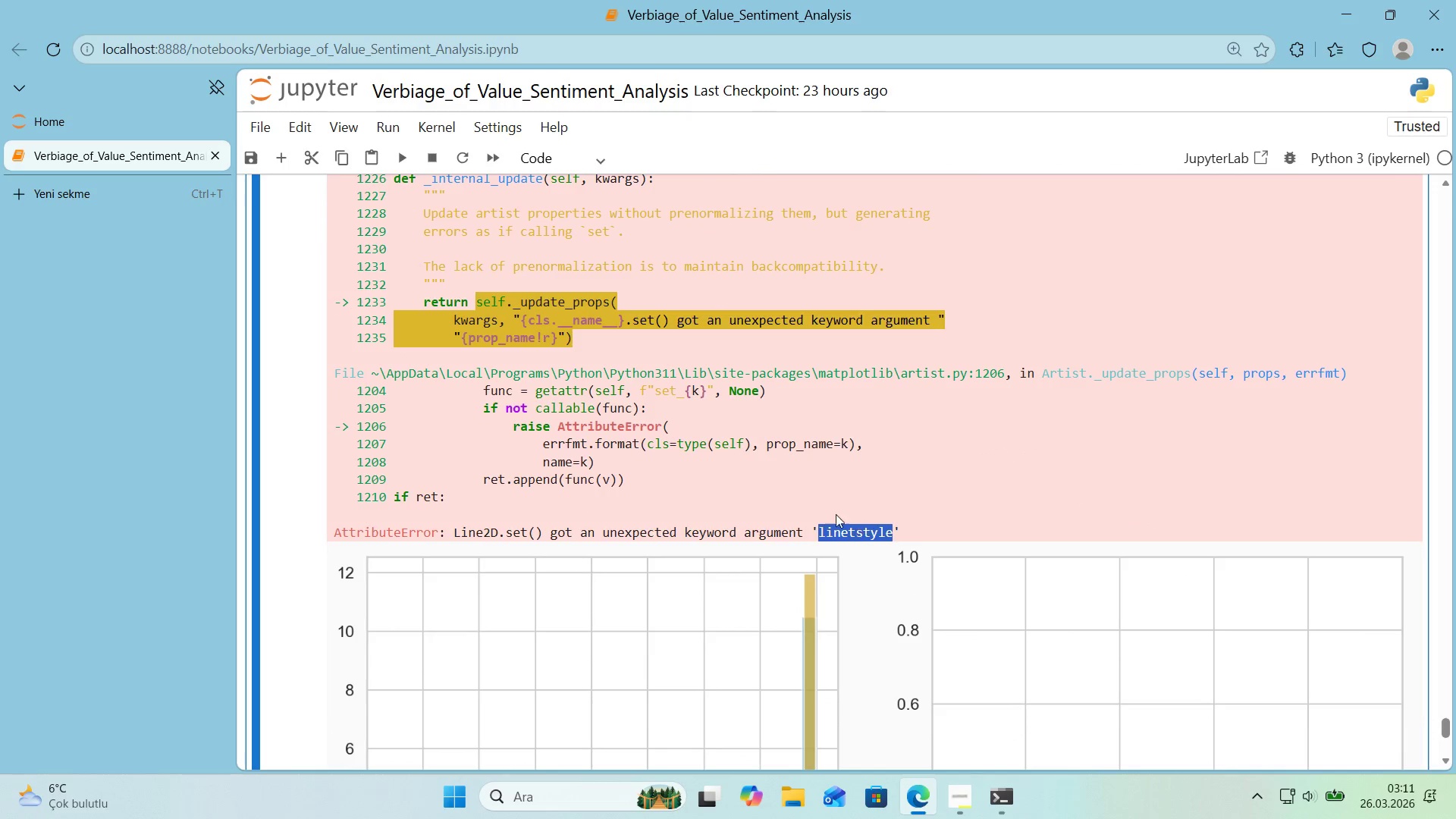 
key(Control+C)
 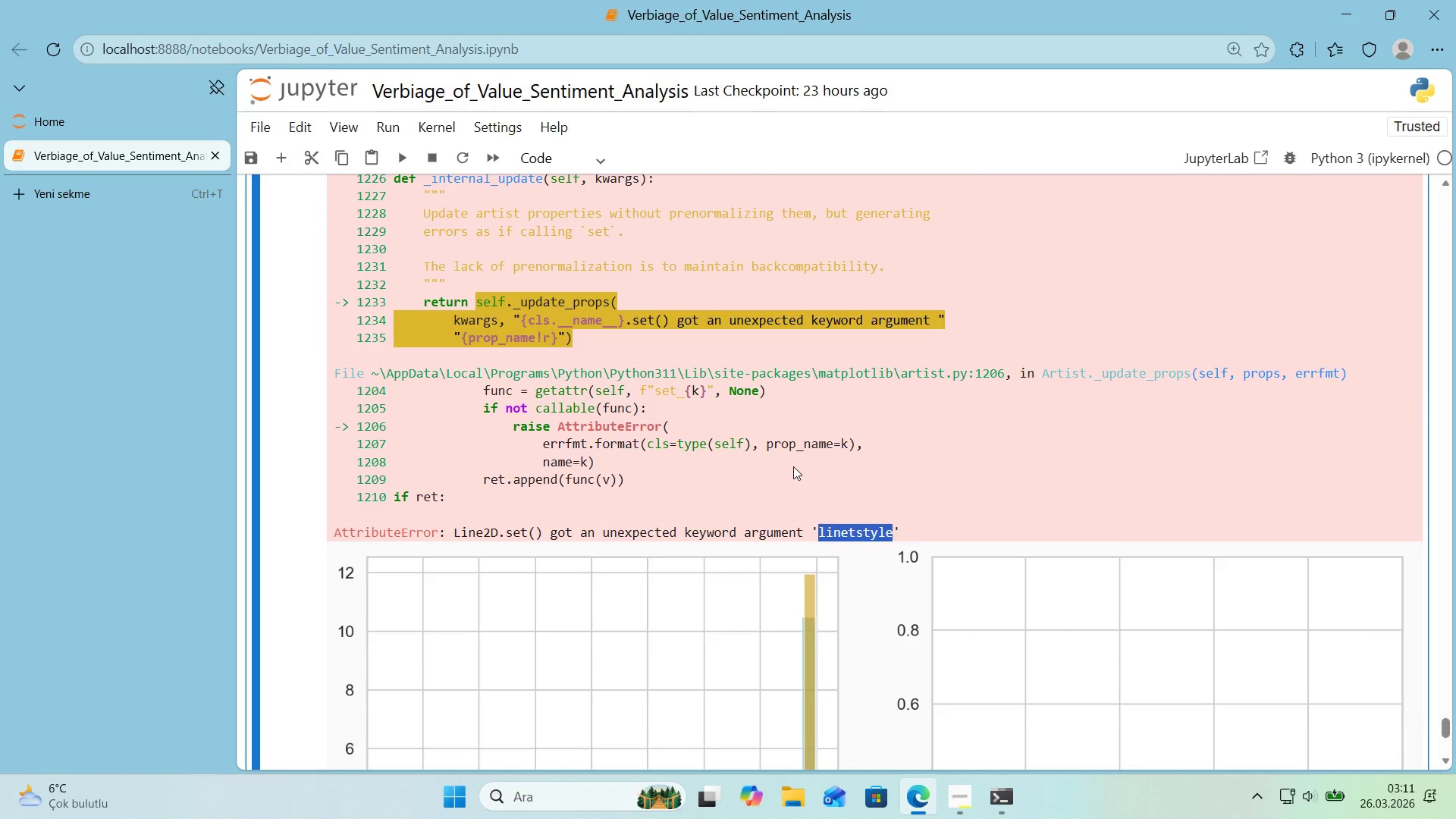 
left_click([793, 466])
 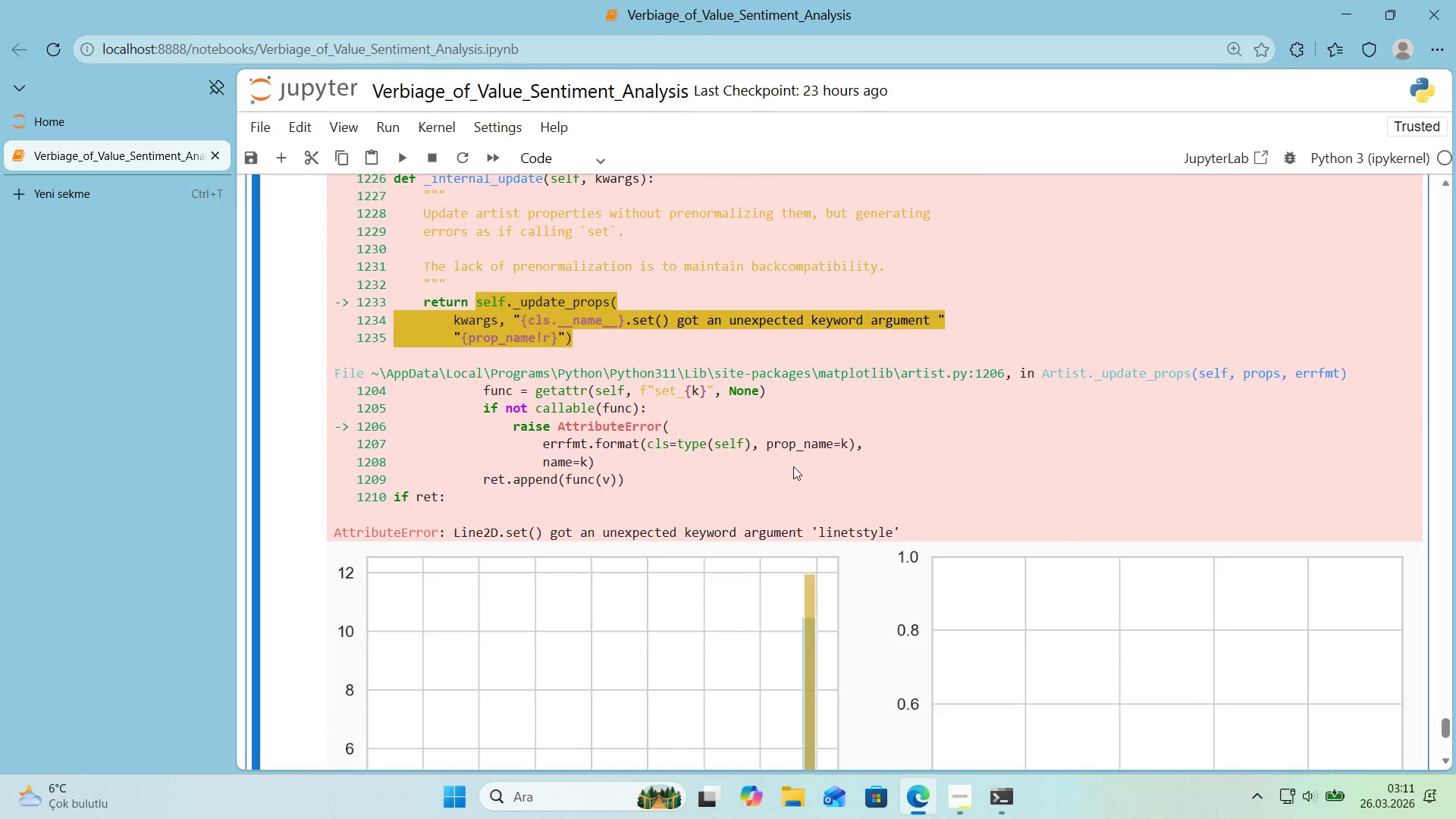 
key(Control+ControlLeft)
 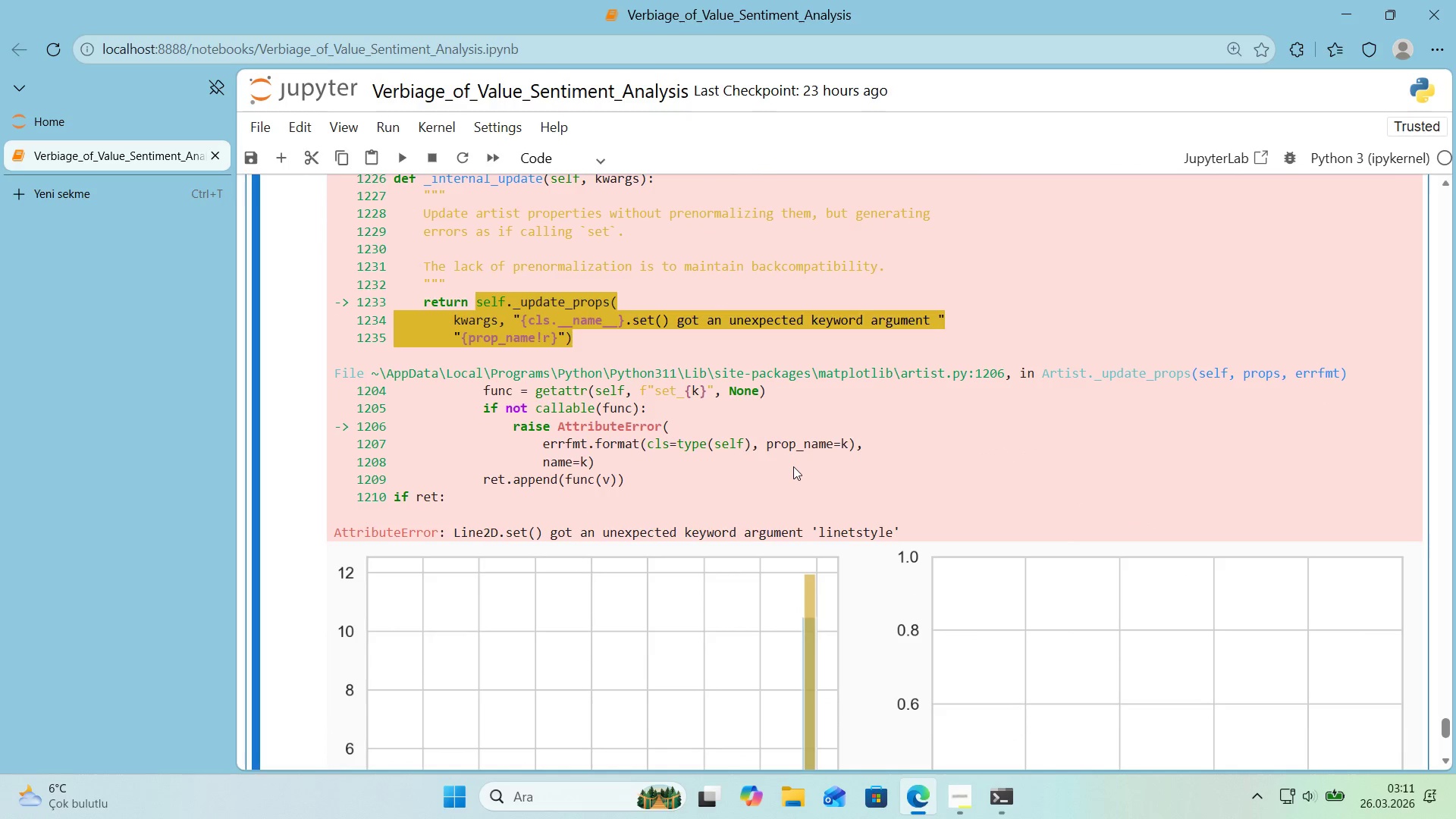 
key(Control+F)
 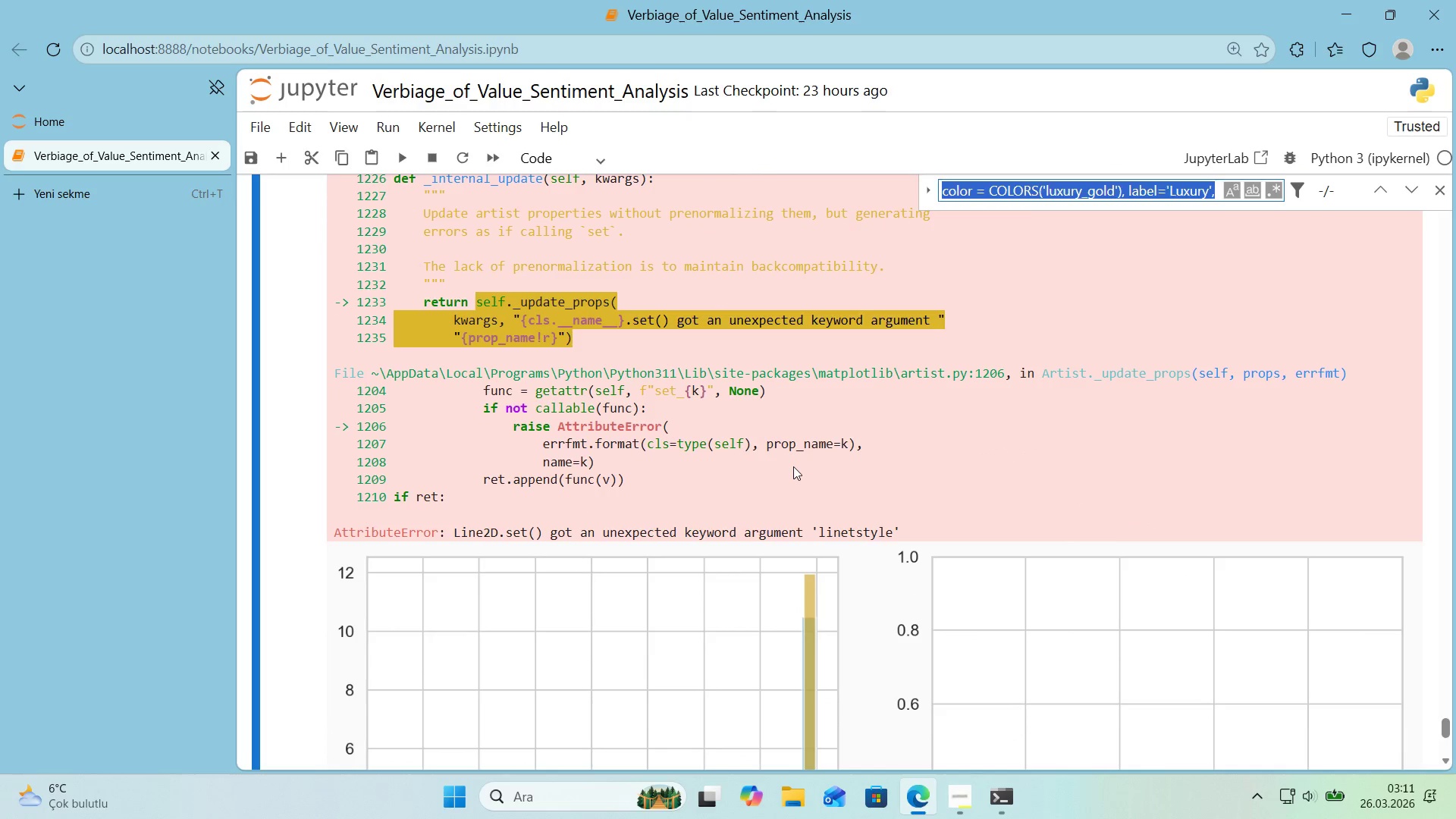 
key(Control+ControlLeft)
 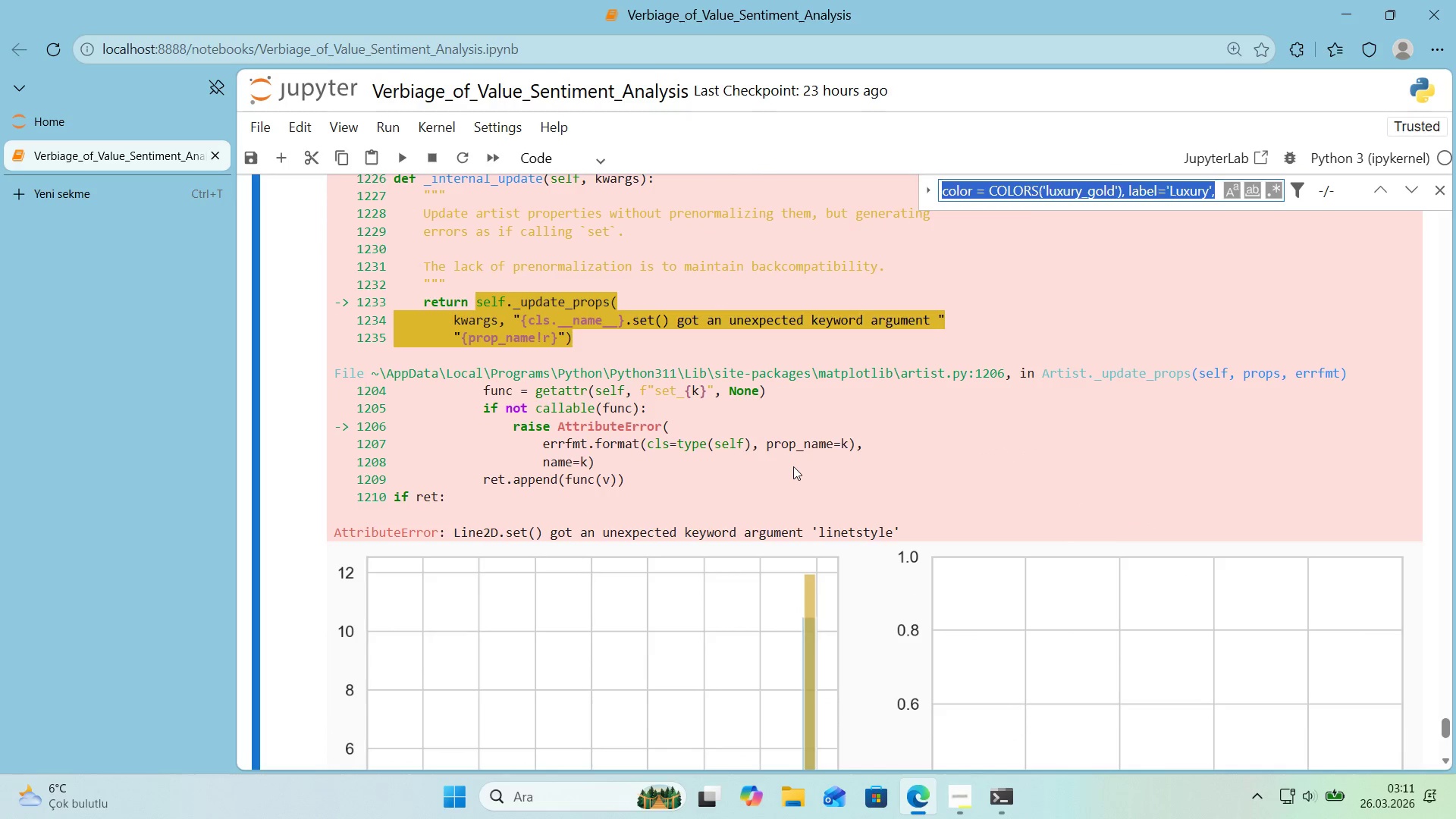 
key(Control+V)
 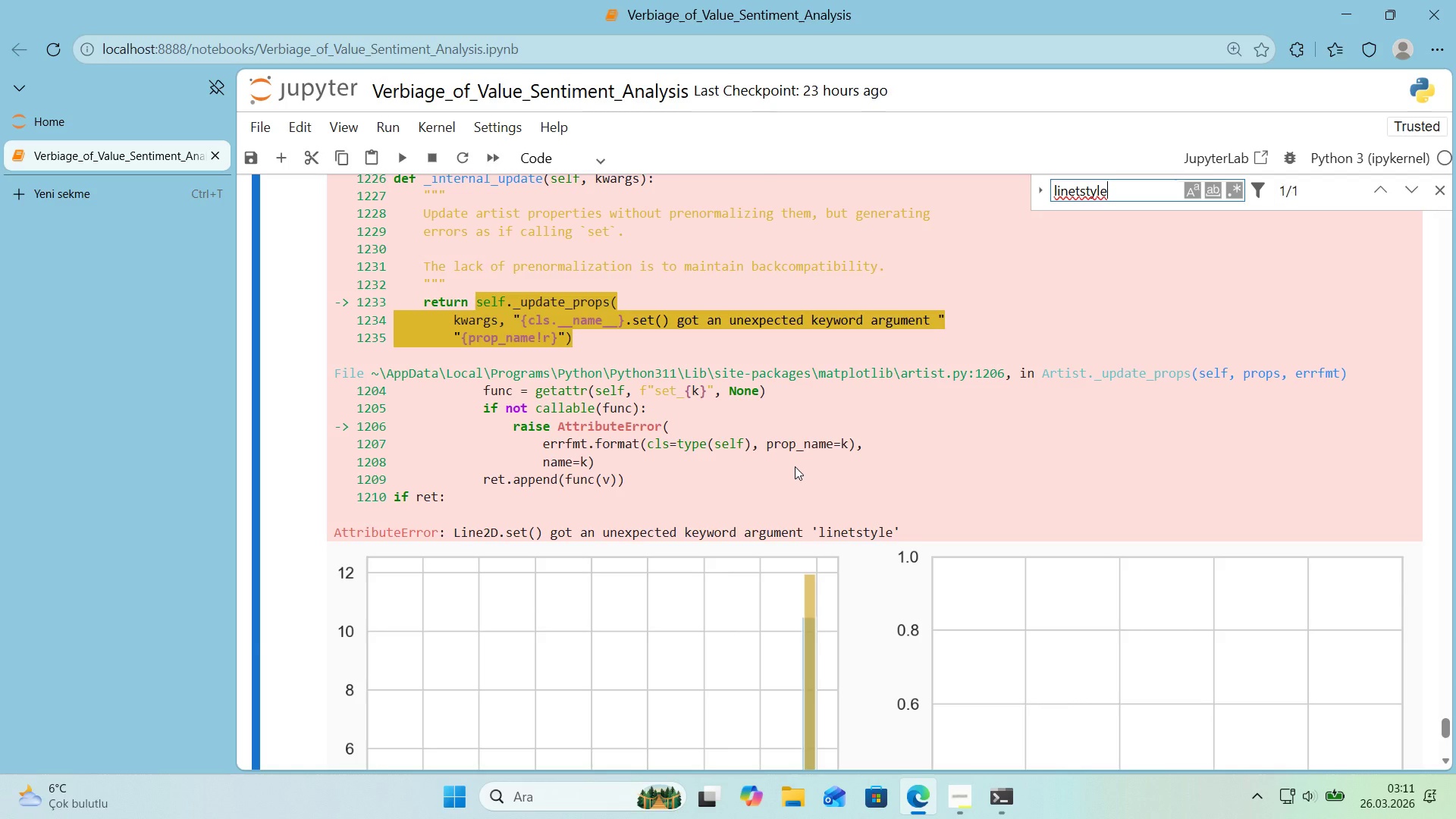 
key(Enter)
 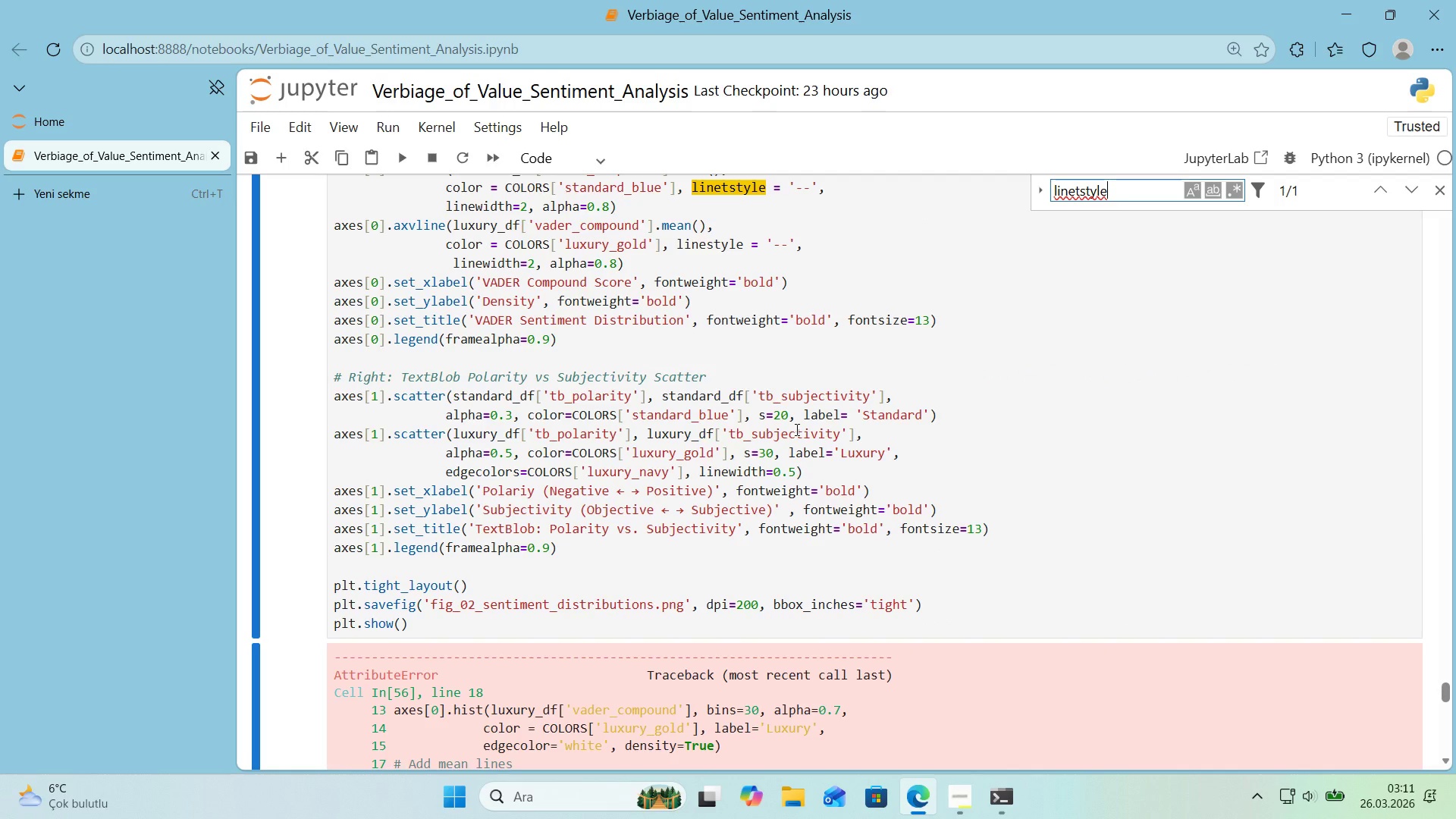 
scroll: coordinate [752, 273], scroll_direction: up, amount: 1.0
 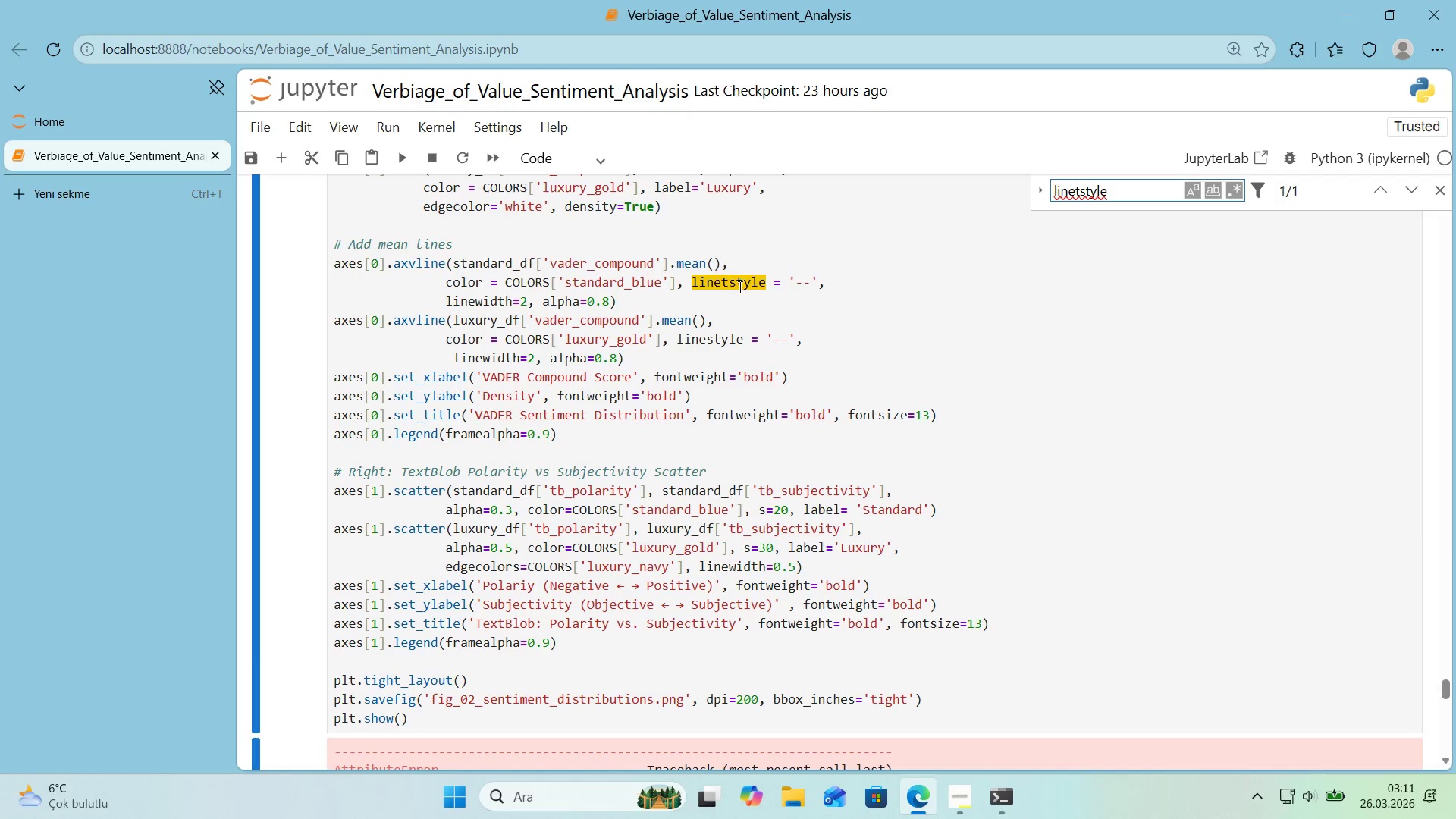 
left_click([731, 287])
 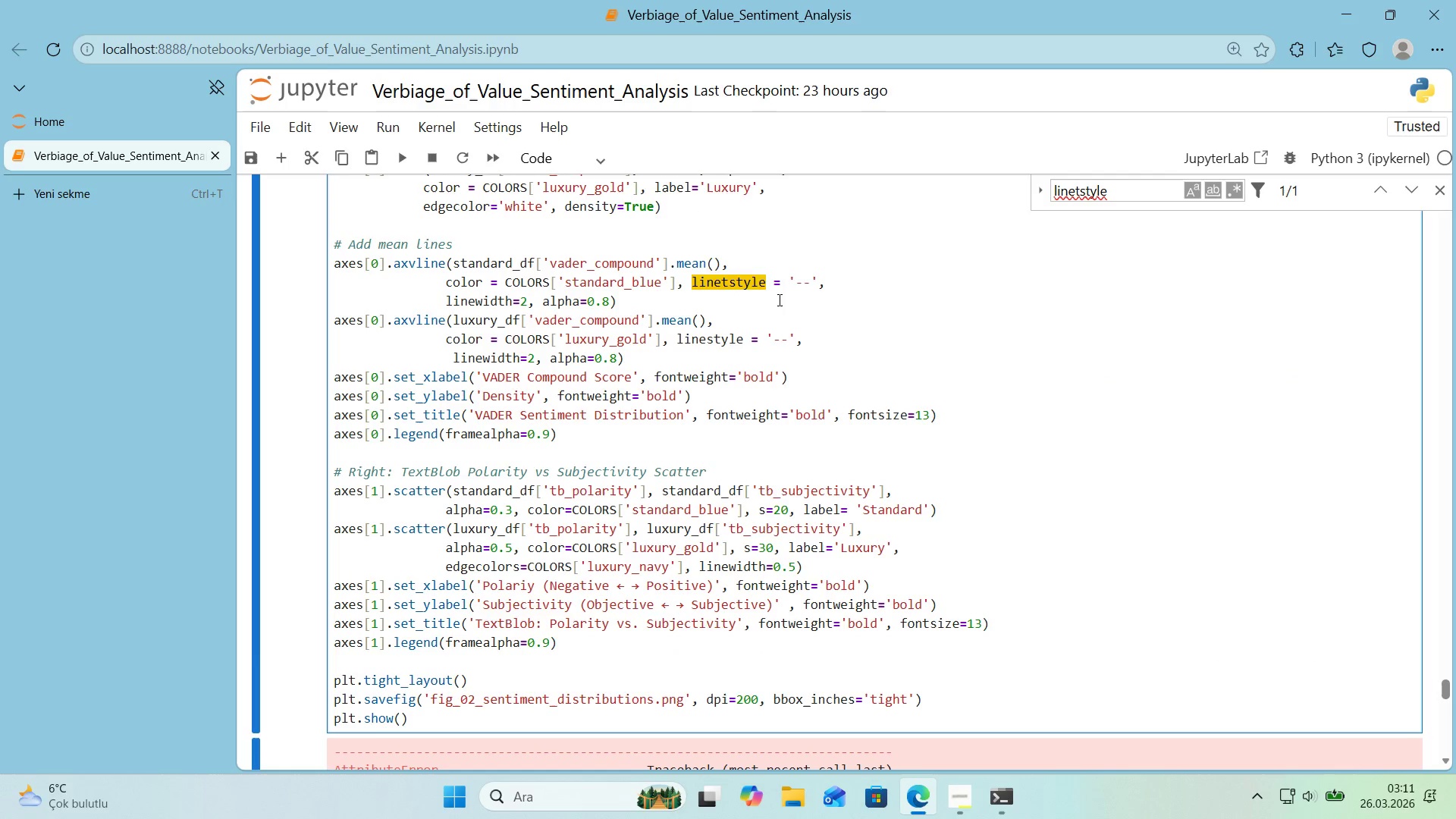 
key(Backspace)
 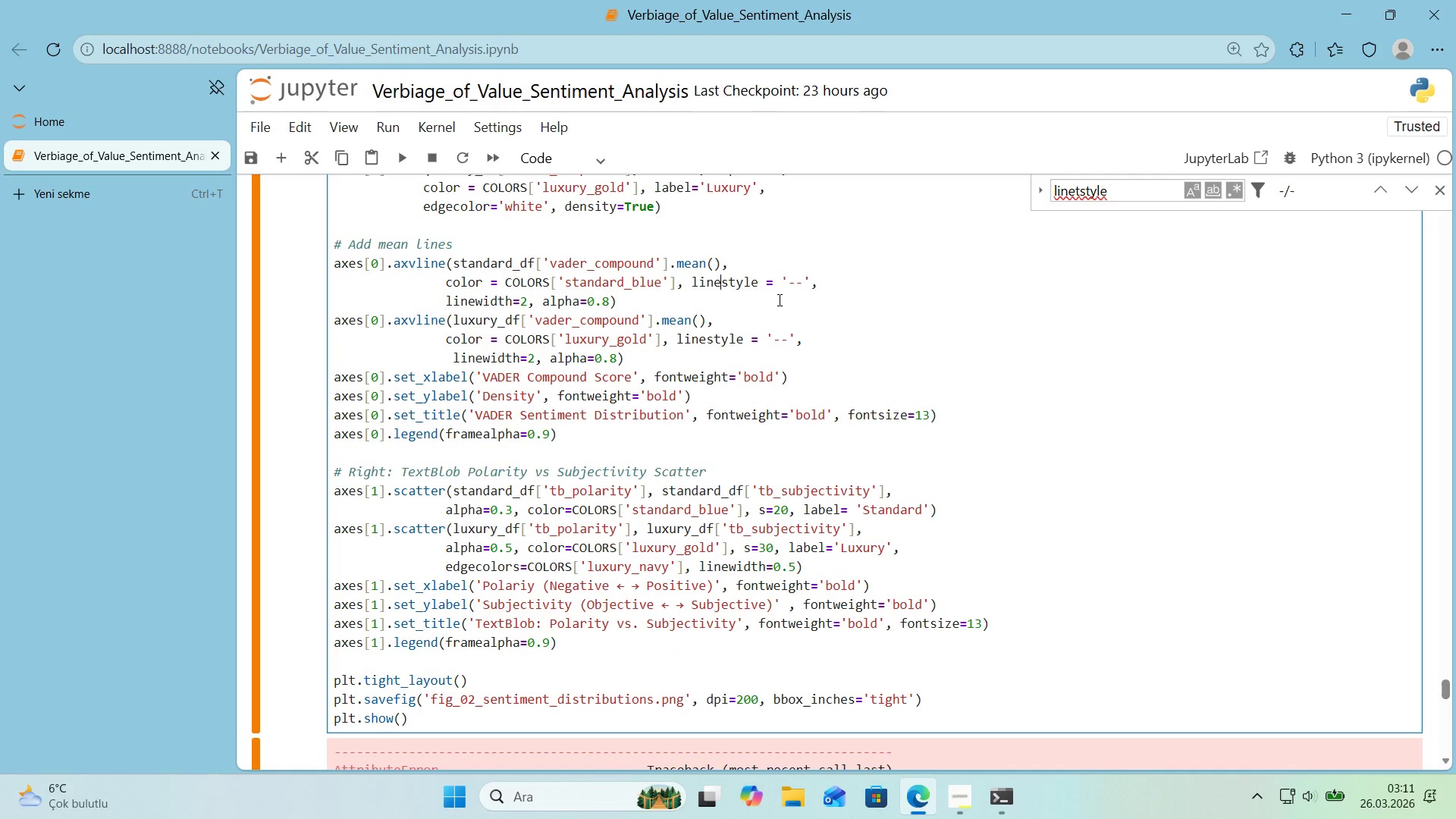 
key(Shift+Enter)
 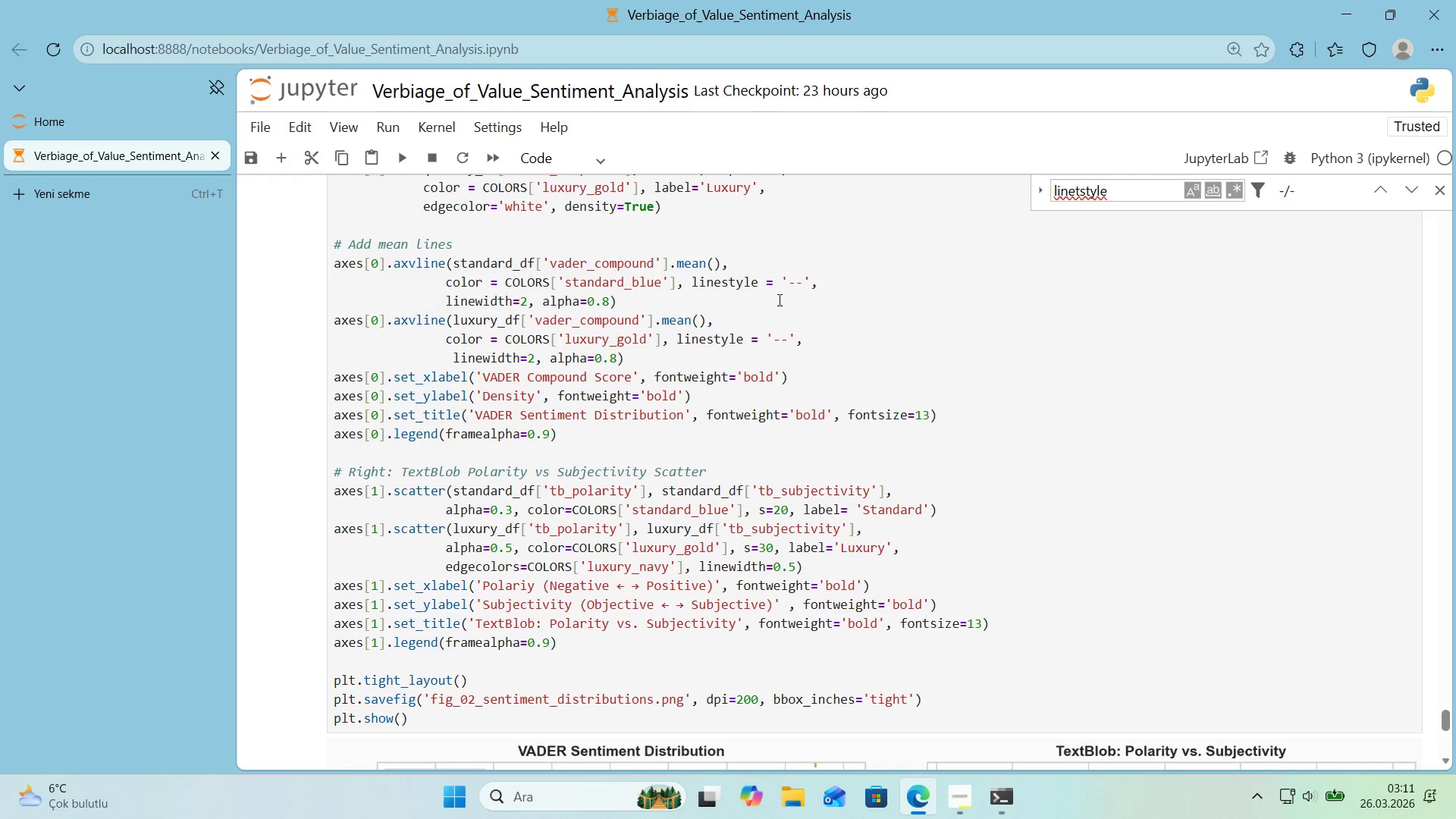 
scroll: coordinate [808, 293], scroll_direction: down, amount: 3.0
 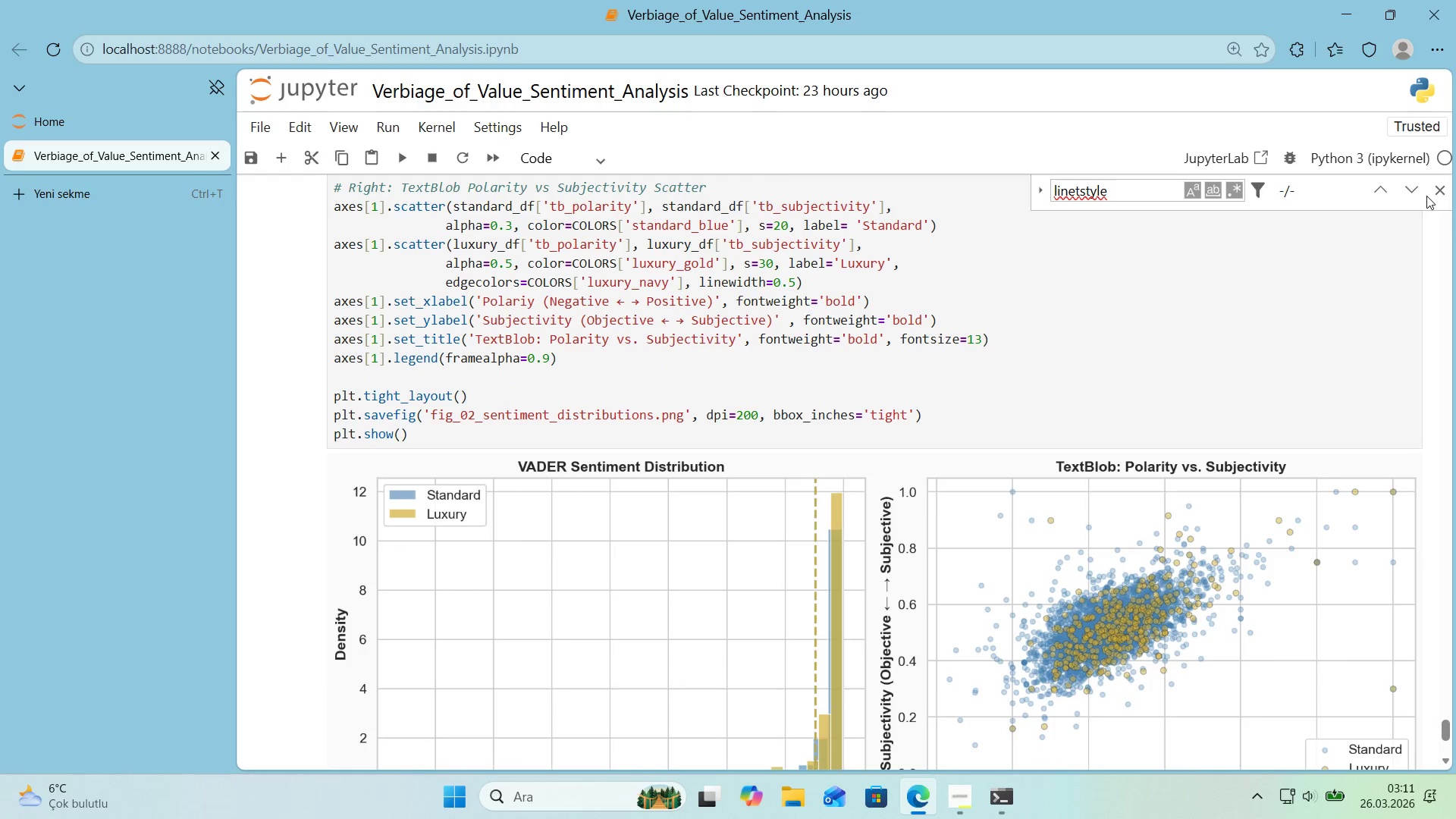 
left_click([1429, 196])
 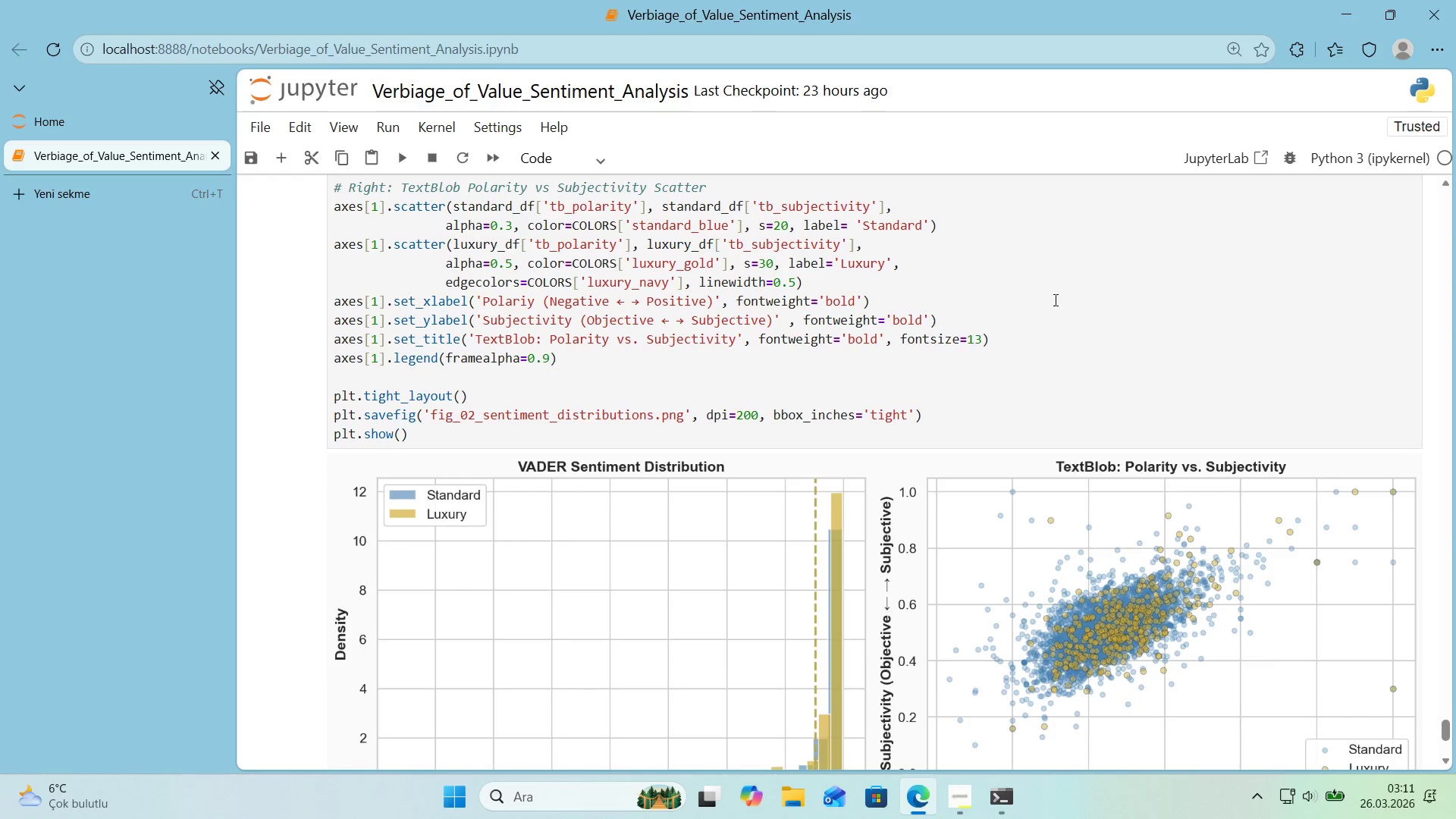 
scroll: coordinate [1013, 296], scroll_direction: down, amount: 2.0
 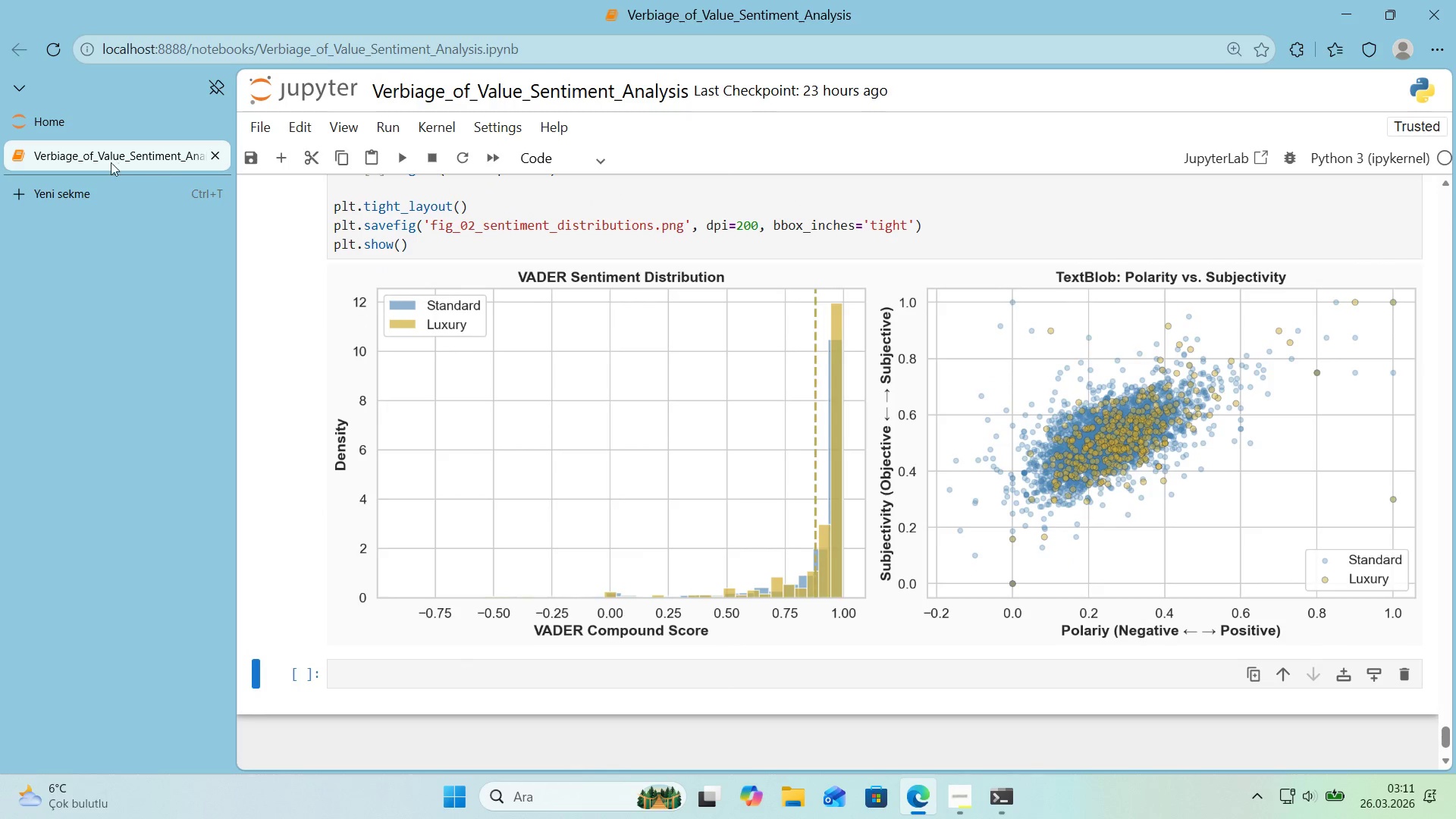 
left_click([93, 128])
 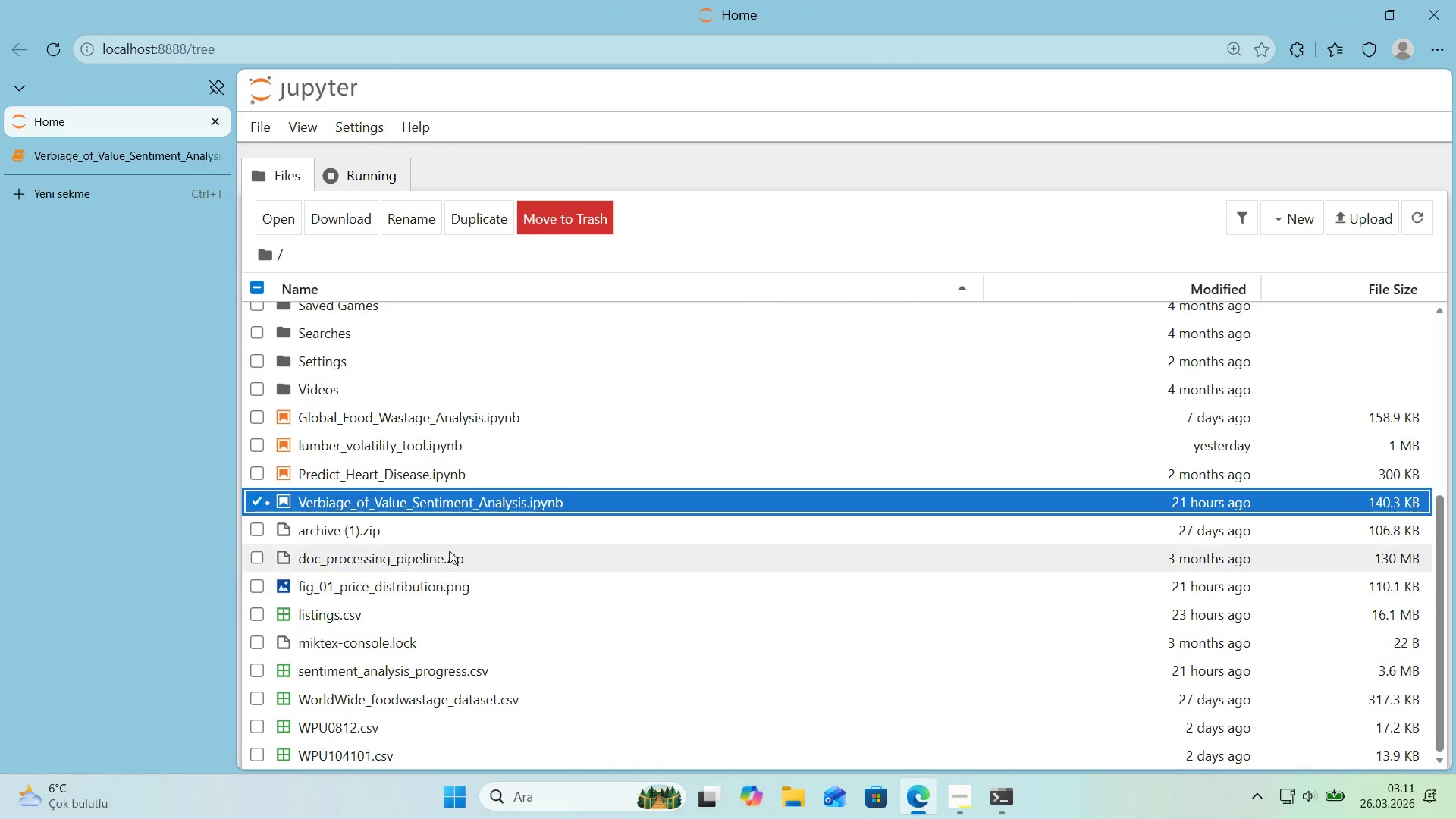 
scroll: coordinate [453, 431], scroll_direction: down, amount: 3.0
 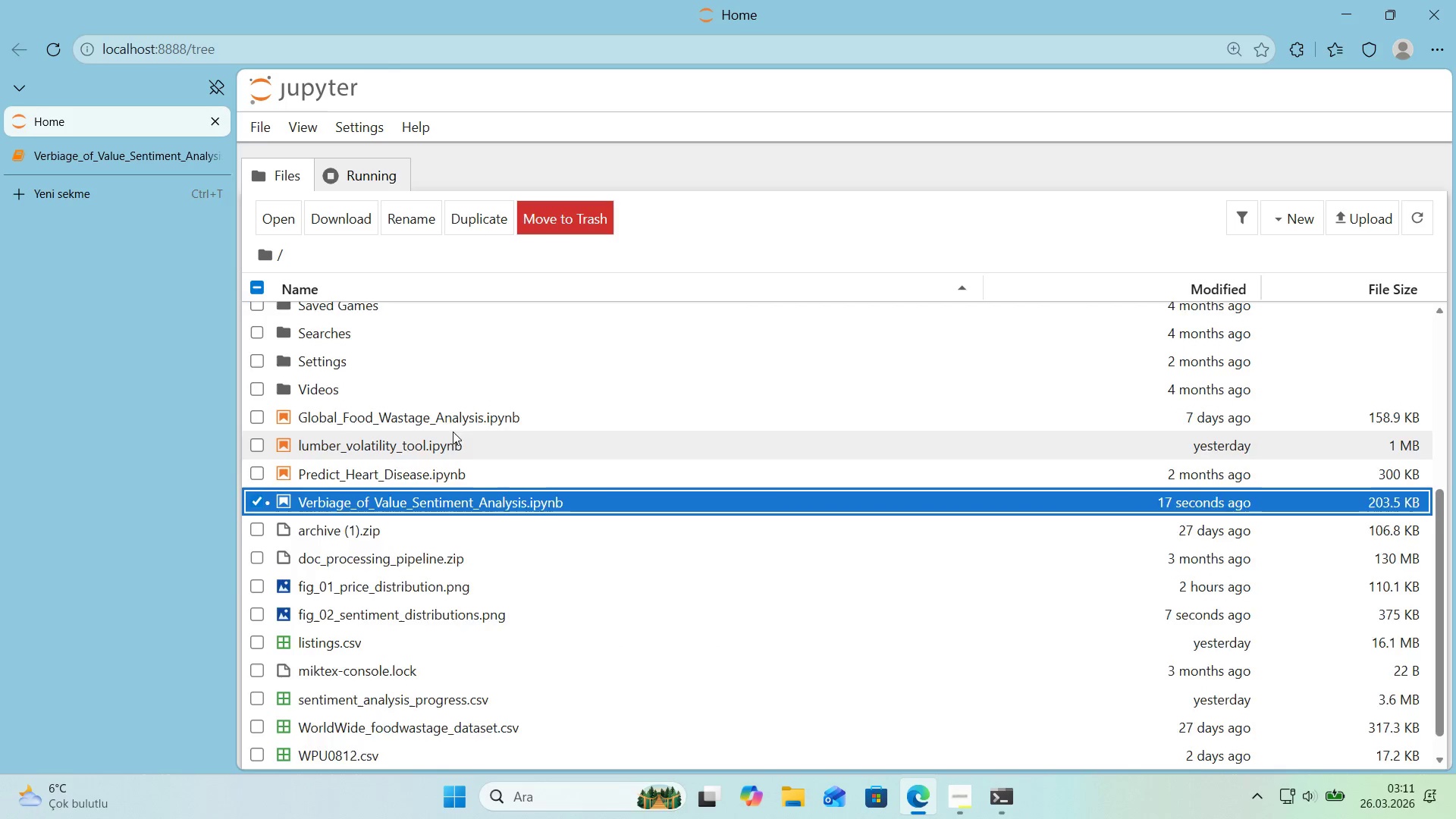 
scroll: coordinate [453, 431], scroll_direction: none, amount: 0.0
 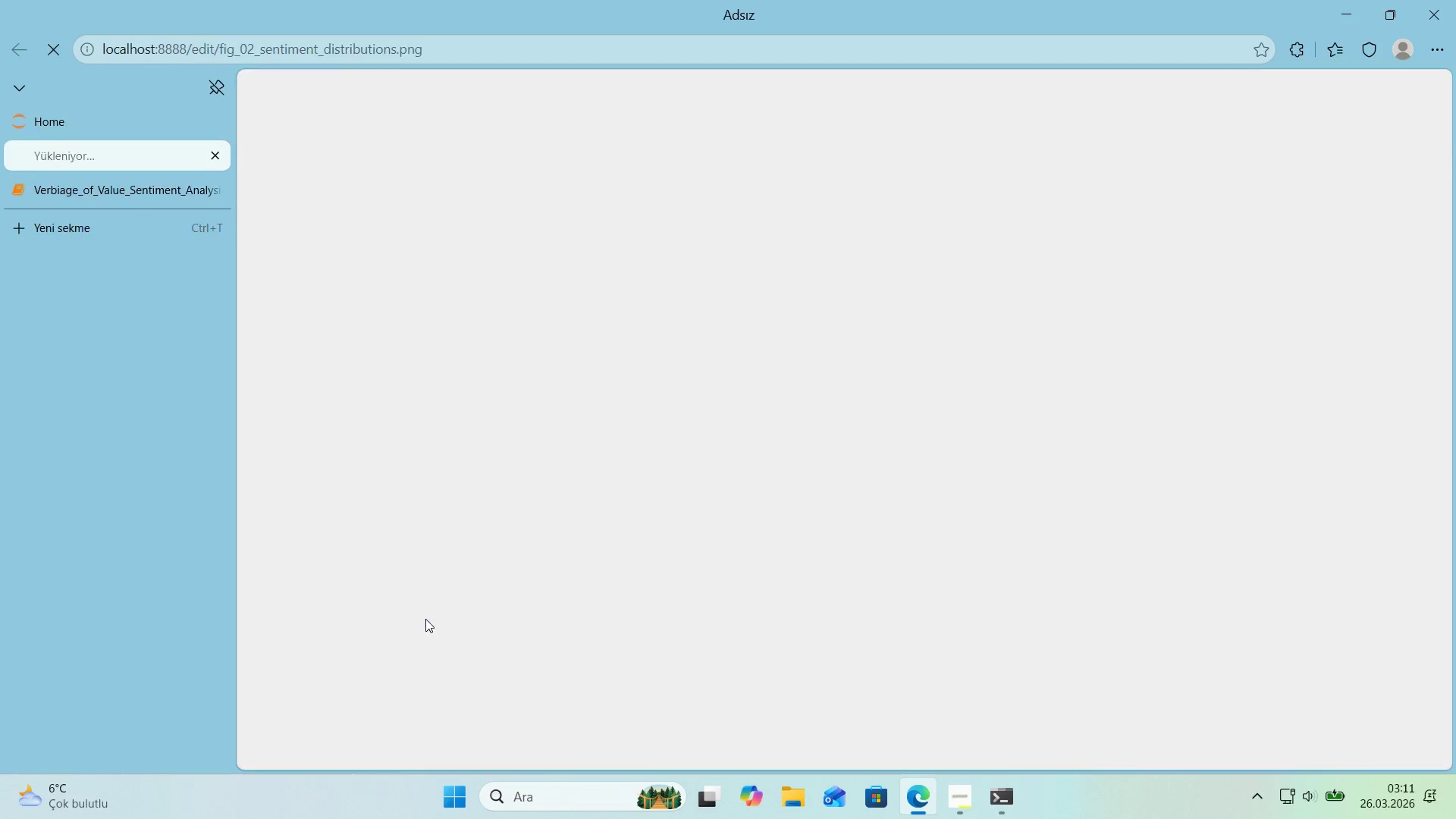 
double_click([425, 619])
 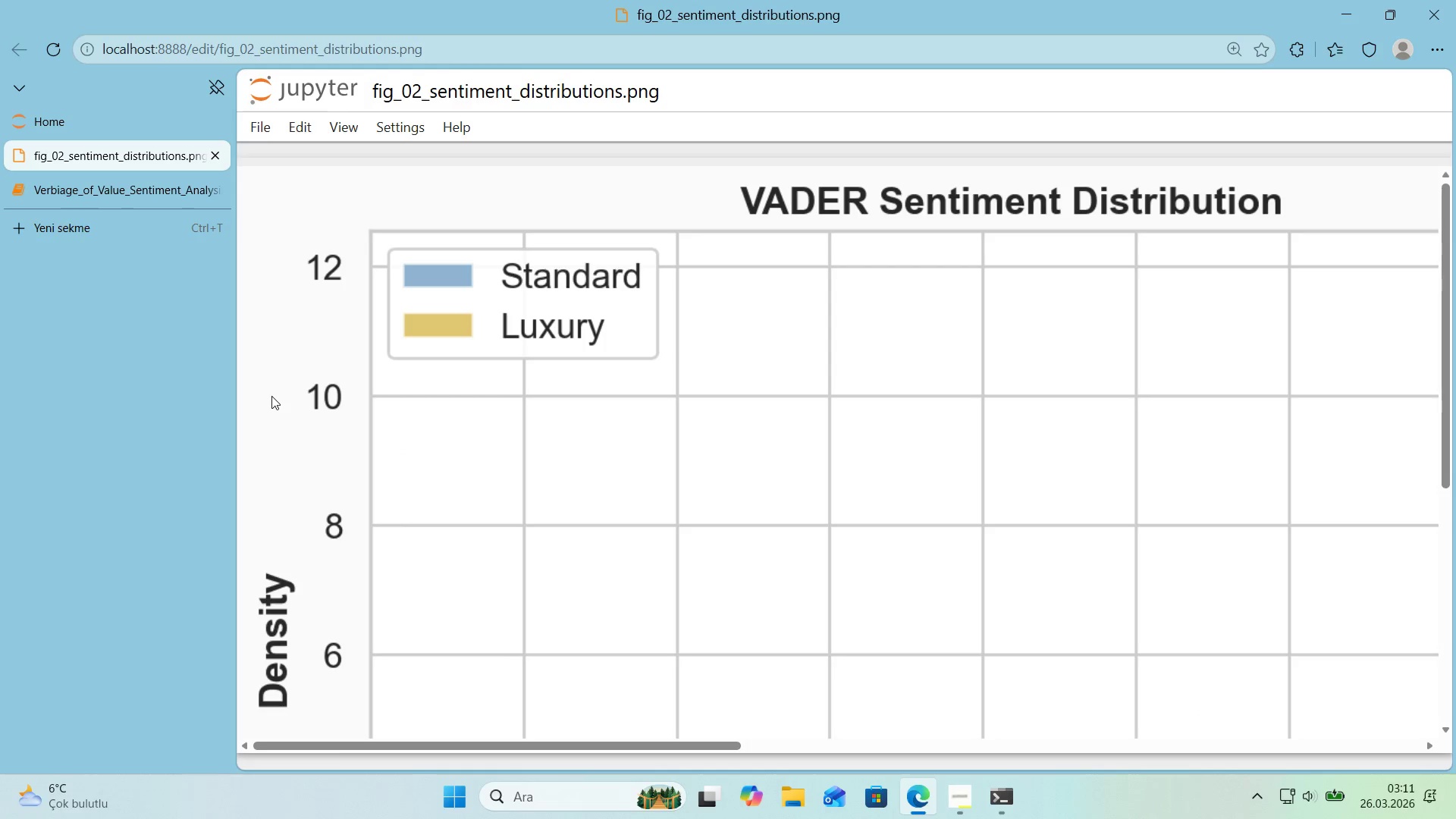 
scroll: coordinate [376, 395], scroll_direction: down, amount: 2.0
 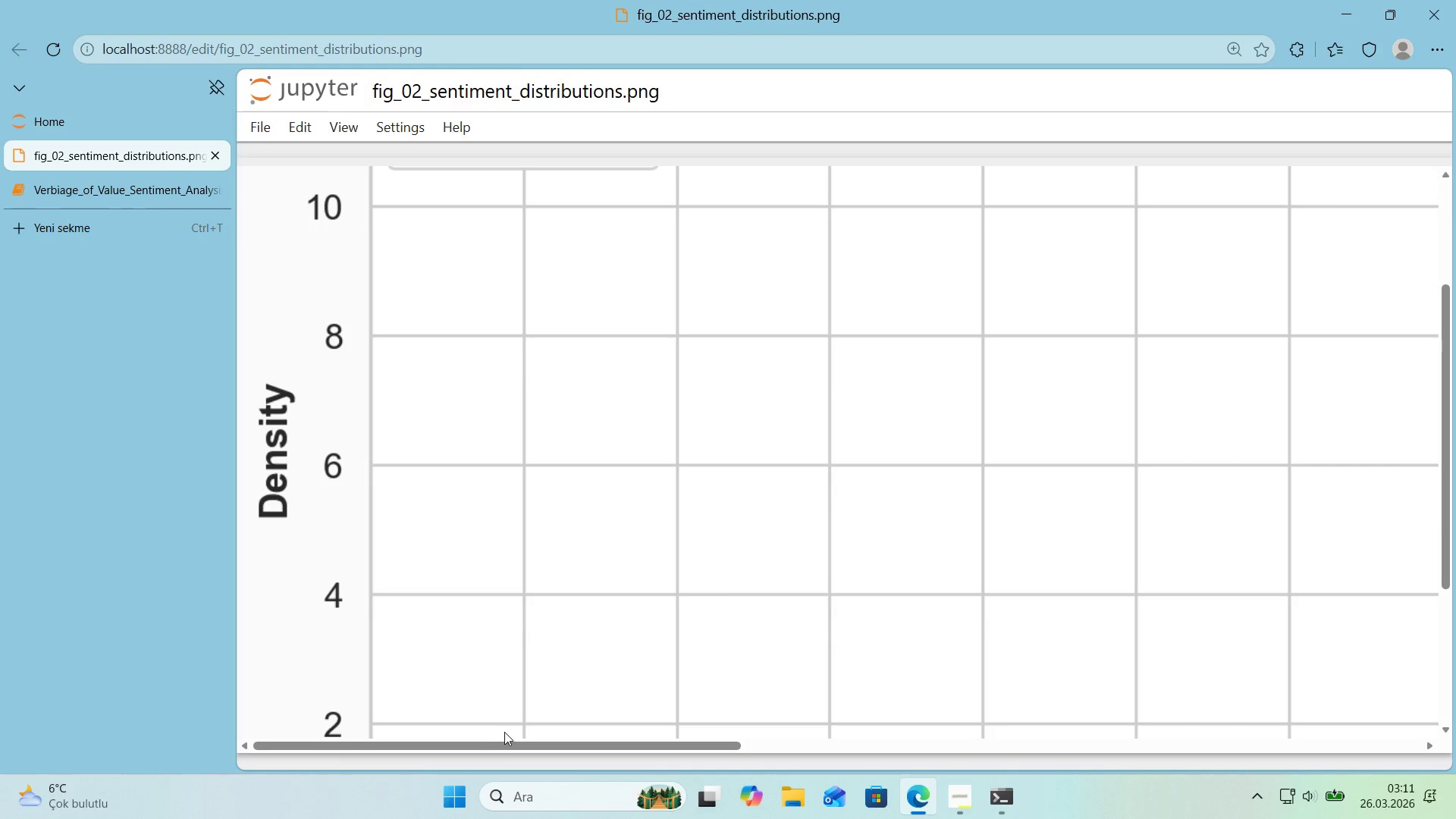 
left_click_drag(start_coordinate=[504, 741], to_coordinate=[713, 739])
 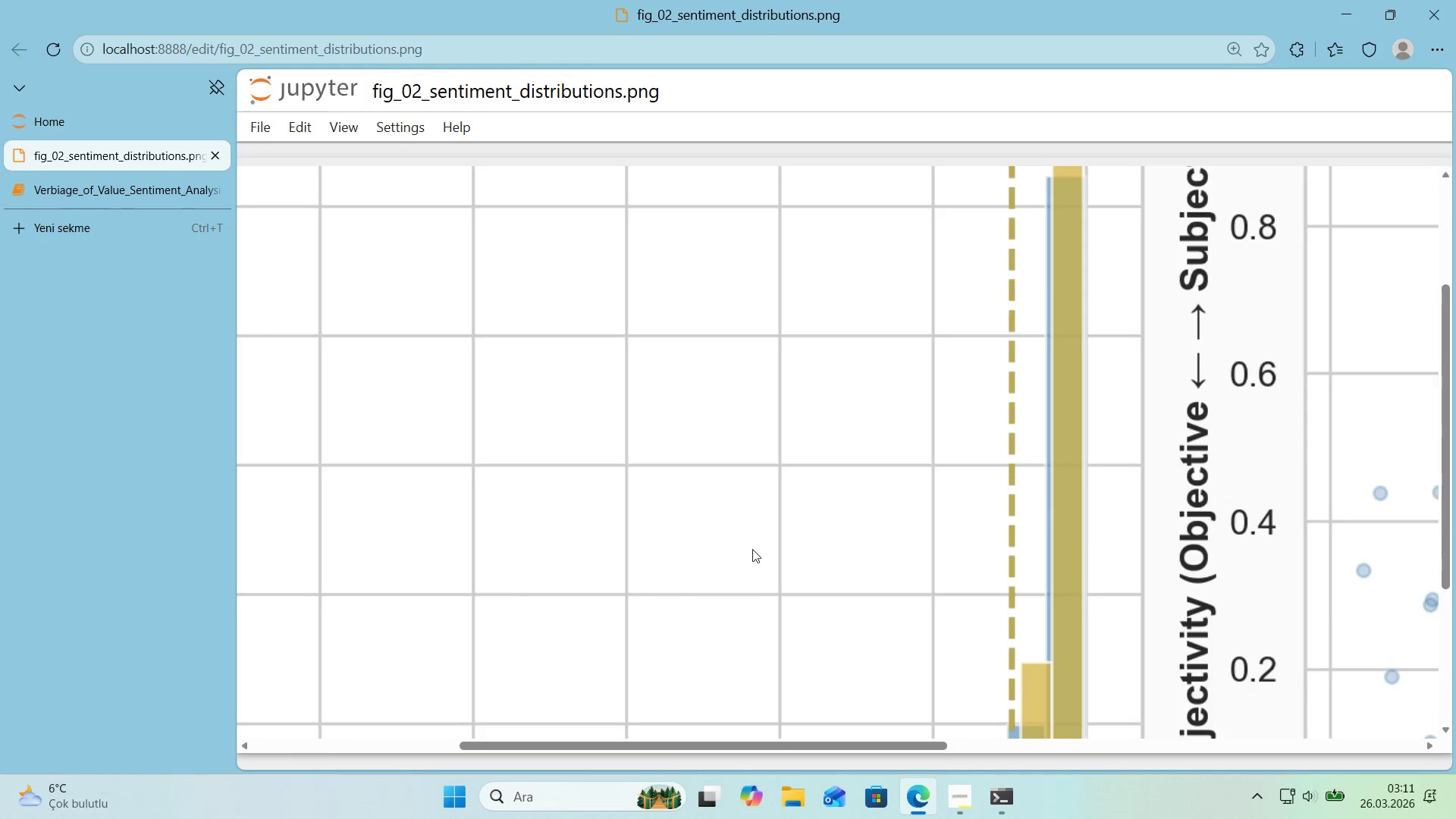 
scroll: coordinate [750, 554], scroll_direction: down, amount: 8.0
 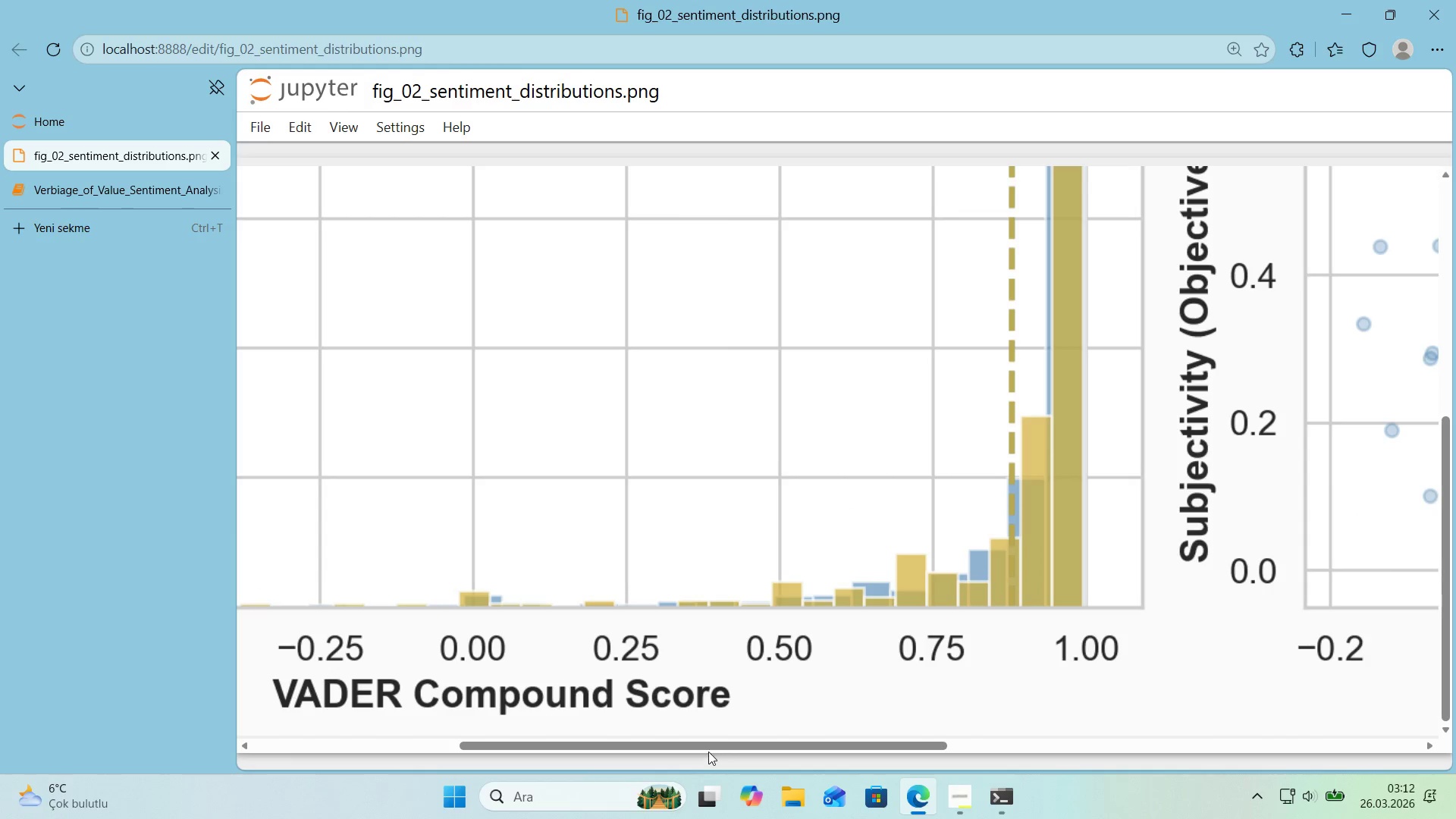 
left_click_drag(start_coordinate=[705, 748], to_coordinate=[532, 734])
 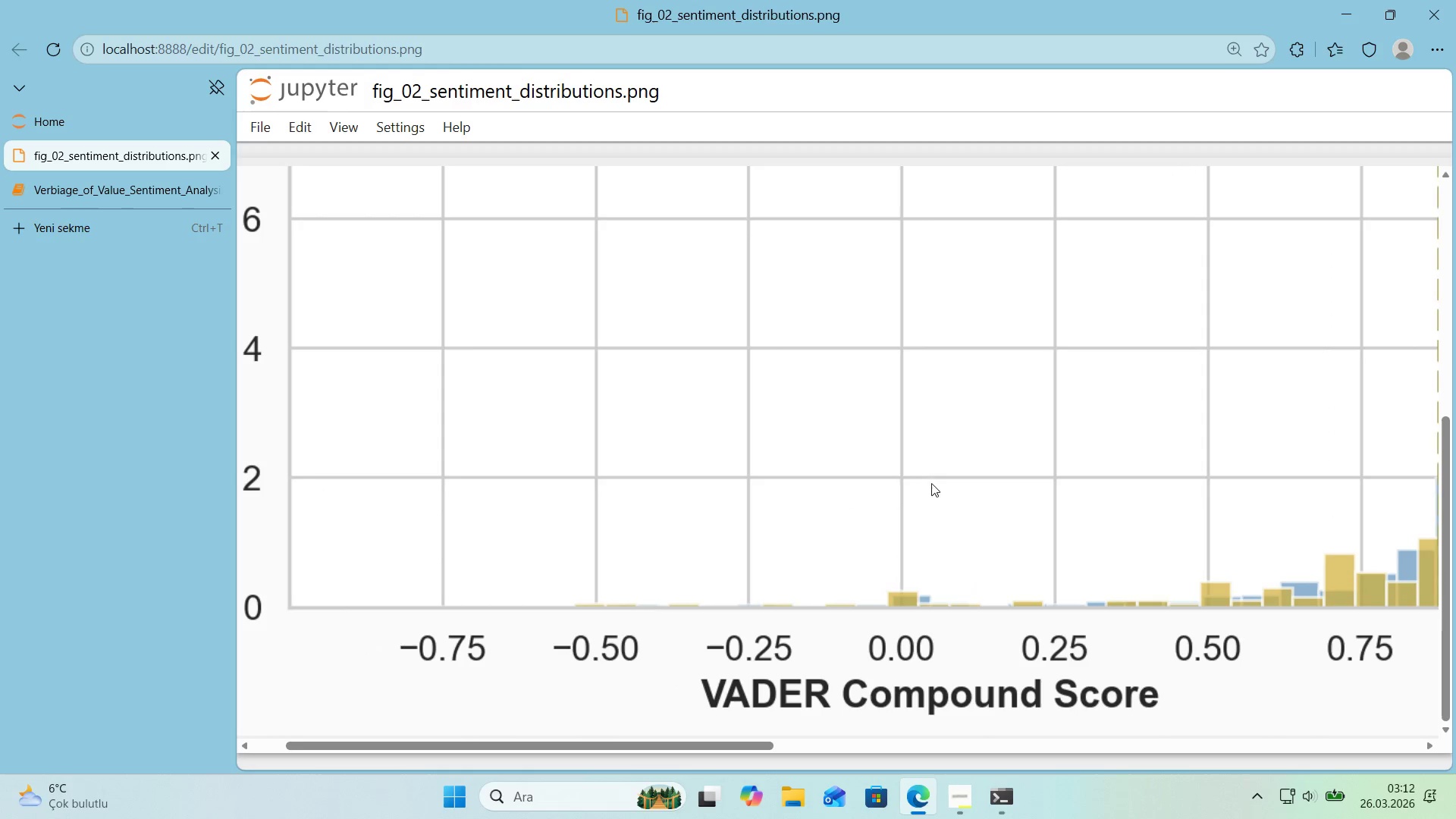 
left_click_drag(start_coordinate=[1011, 490], to_coordinate=[1103, 496])
 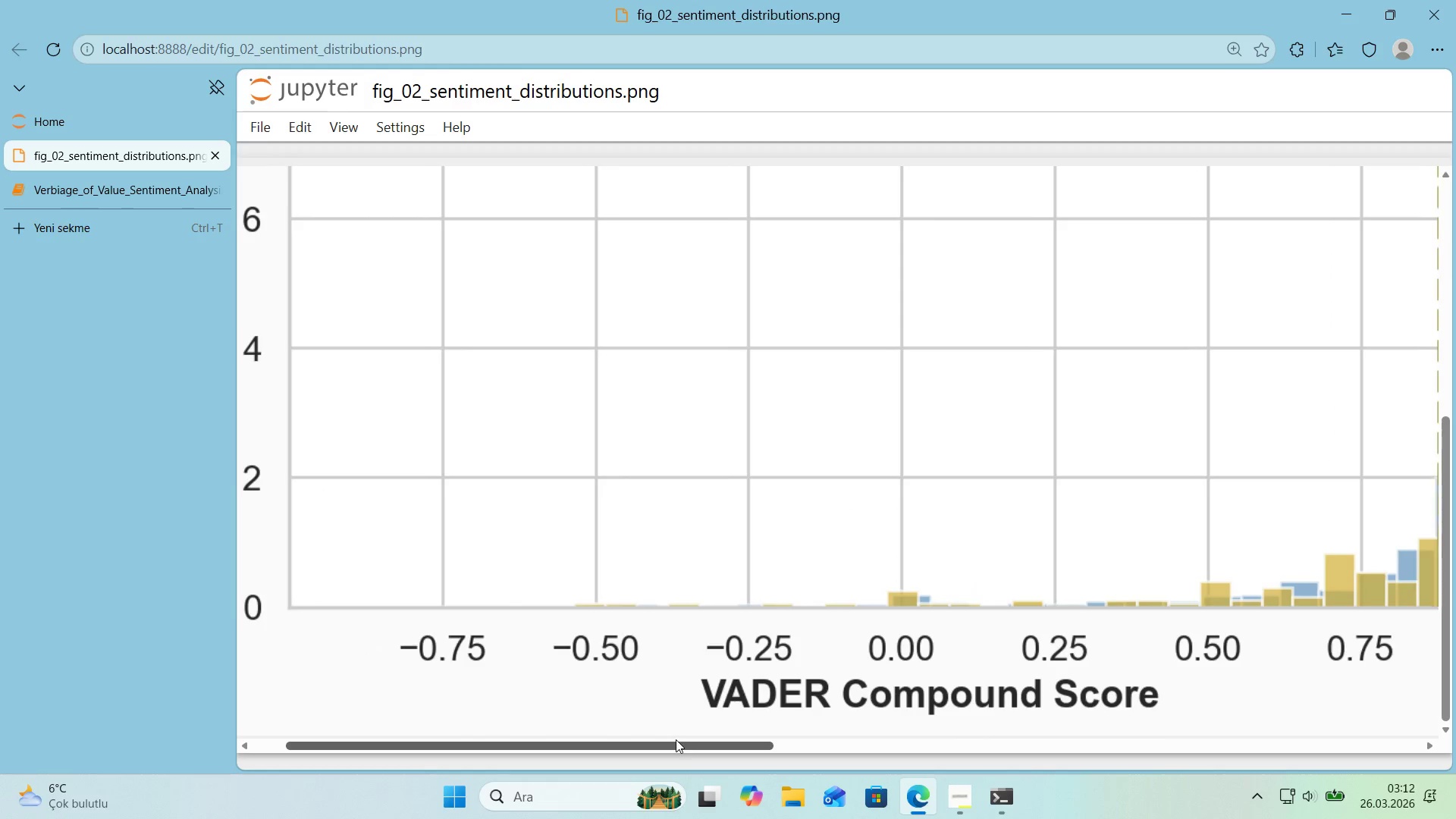 
left_click_drag(start_coordinate=[676, 739], to_coordinate=[1232, 669])
 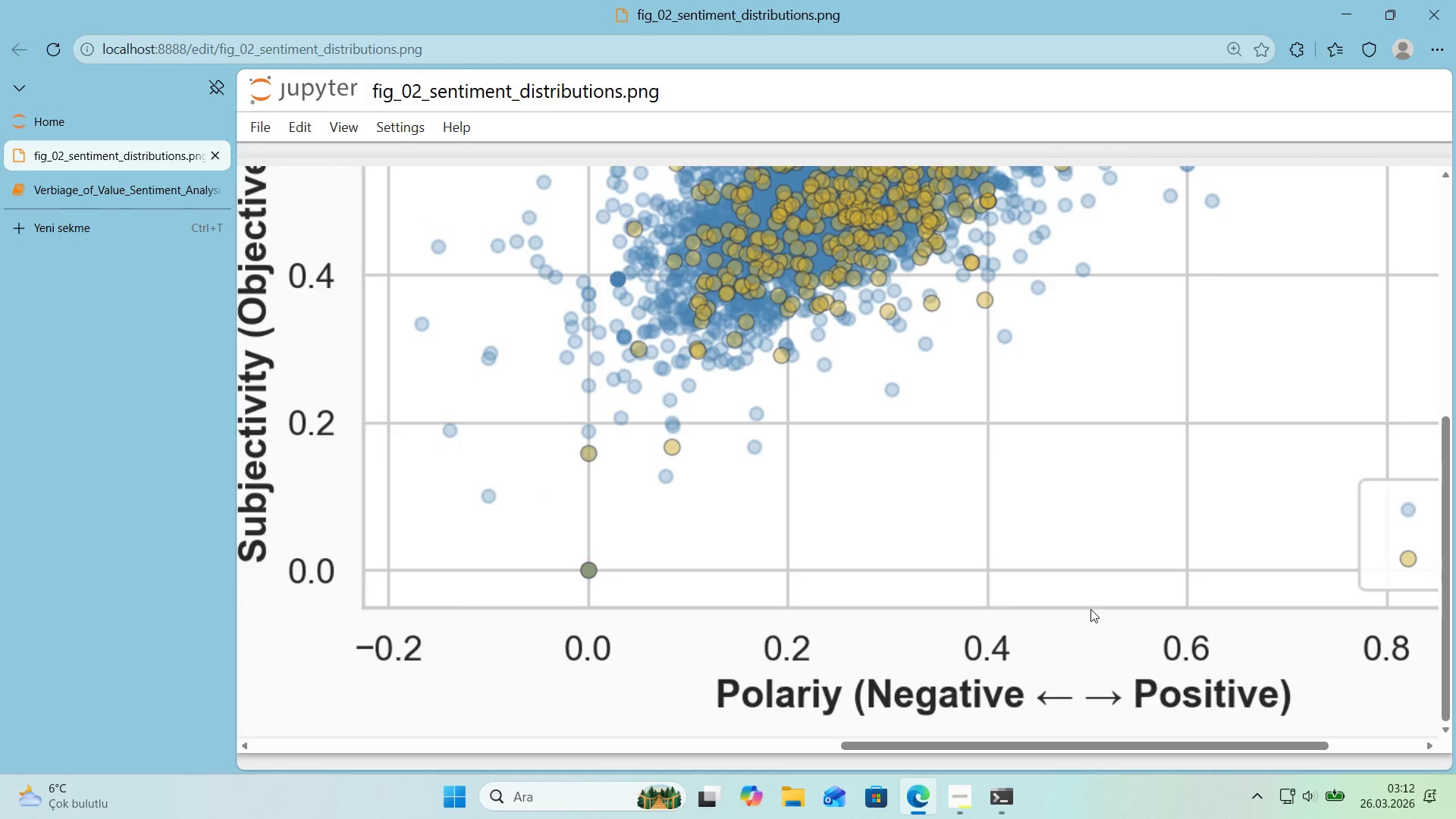 
scroll: coordinate [1090, 609], scroll_direction: up, amount: 4.0
 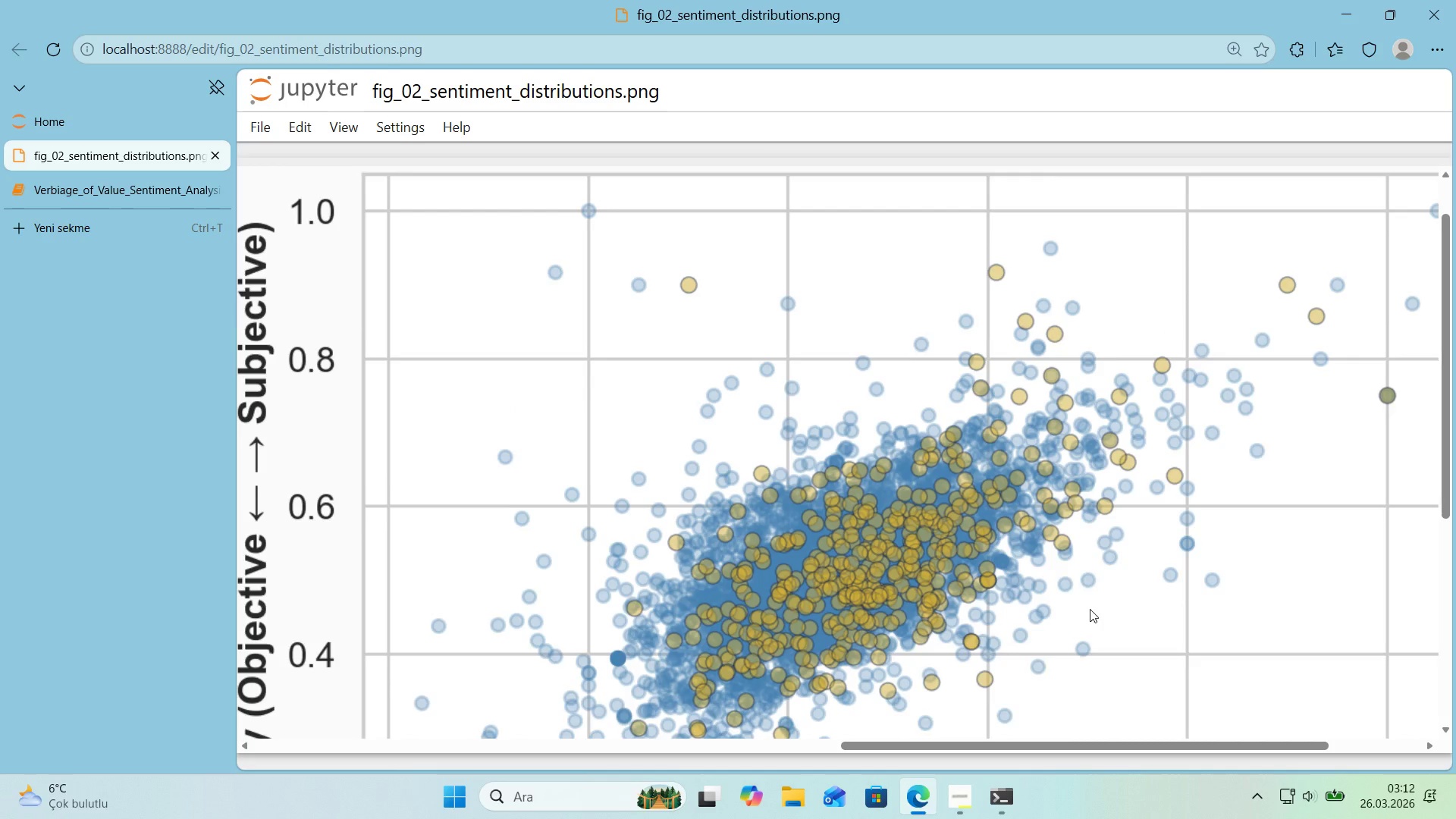 
scroll: coordinate [1089, 609], scroll_direction: down, amount: 5.0
 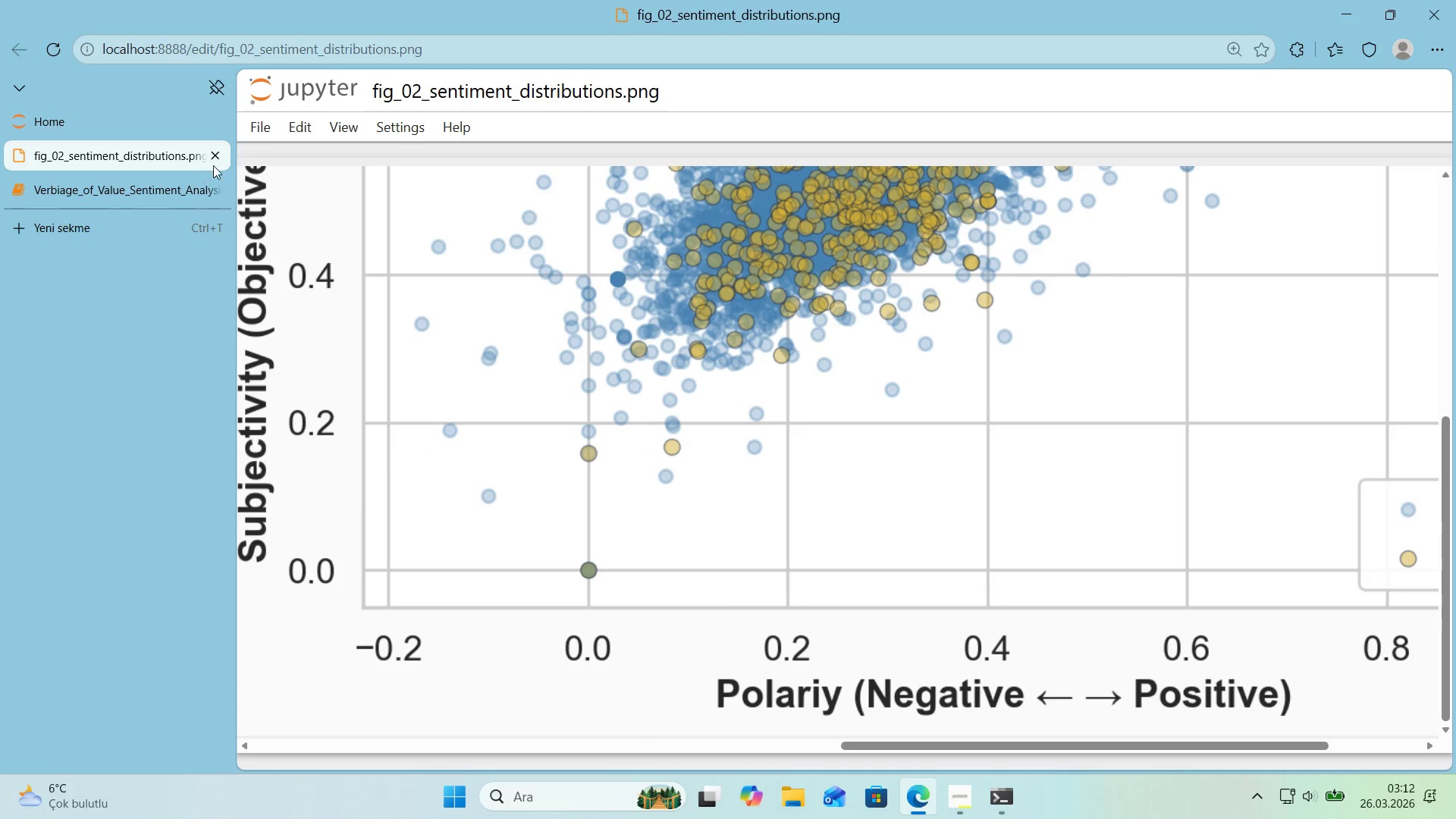 
left_click([217, 159])
 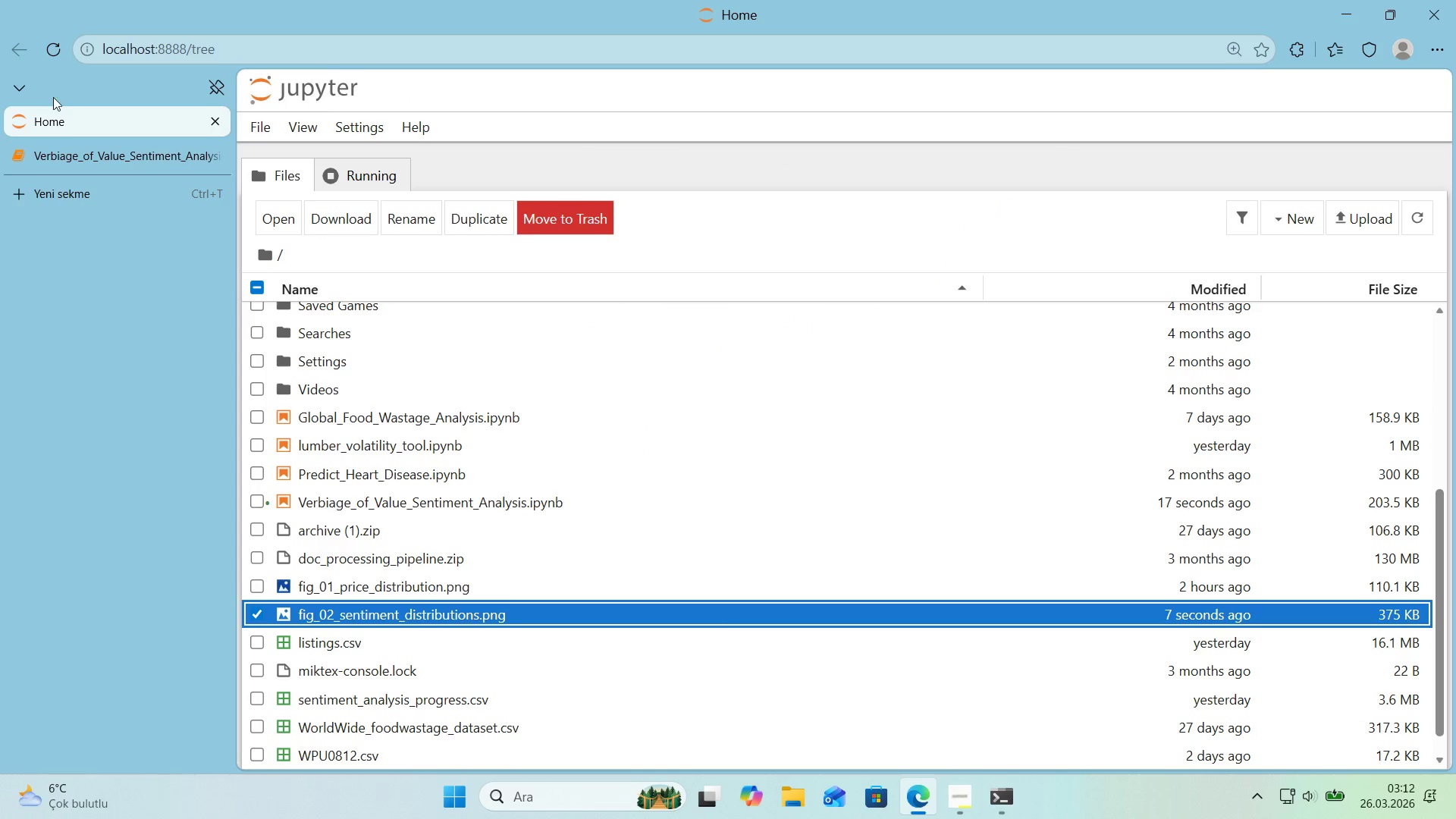 
left_click([99, 161])
 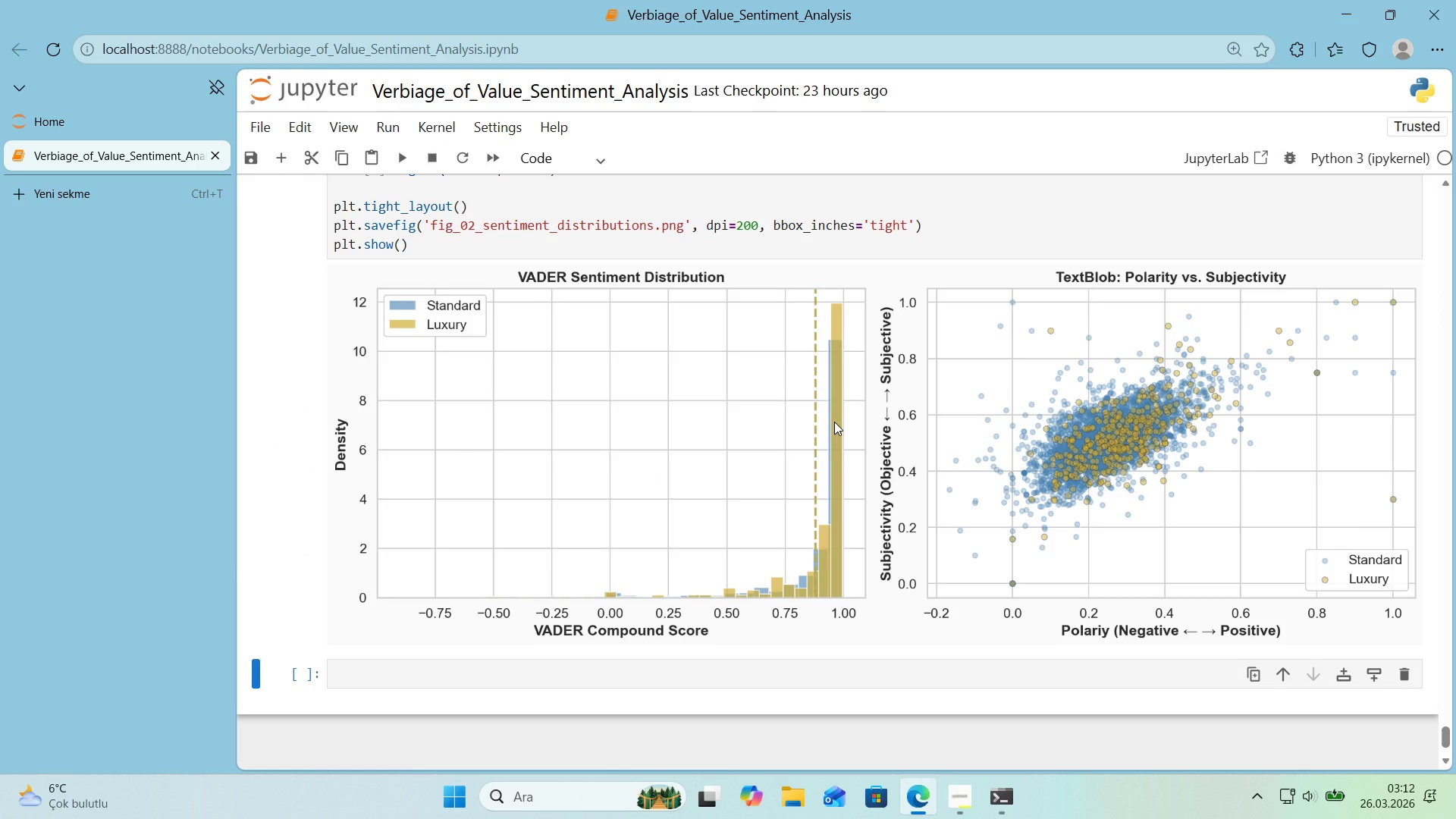 
scroll: coordinate [834, 422], scroll_direction: up, amount: 1.0
 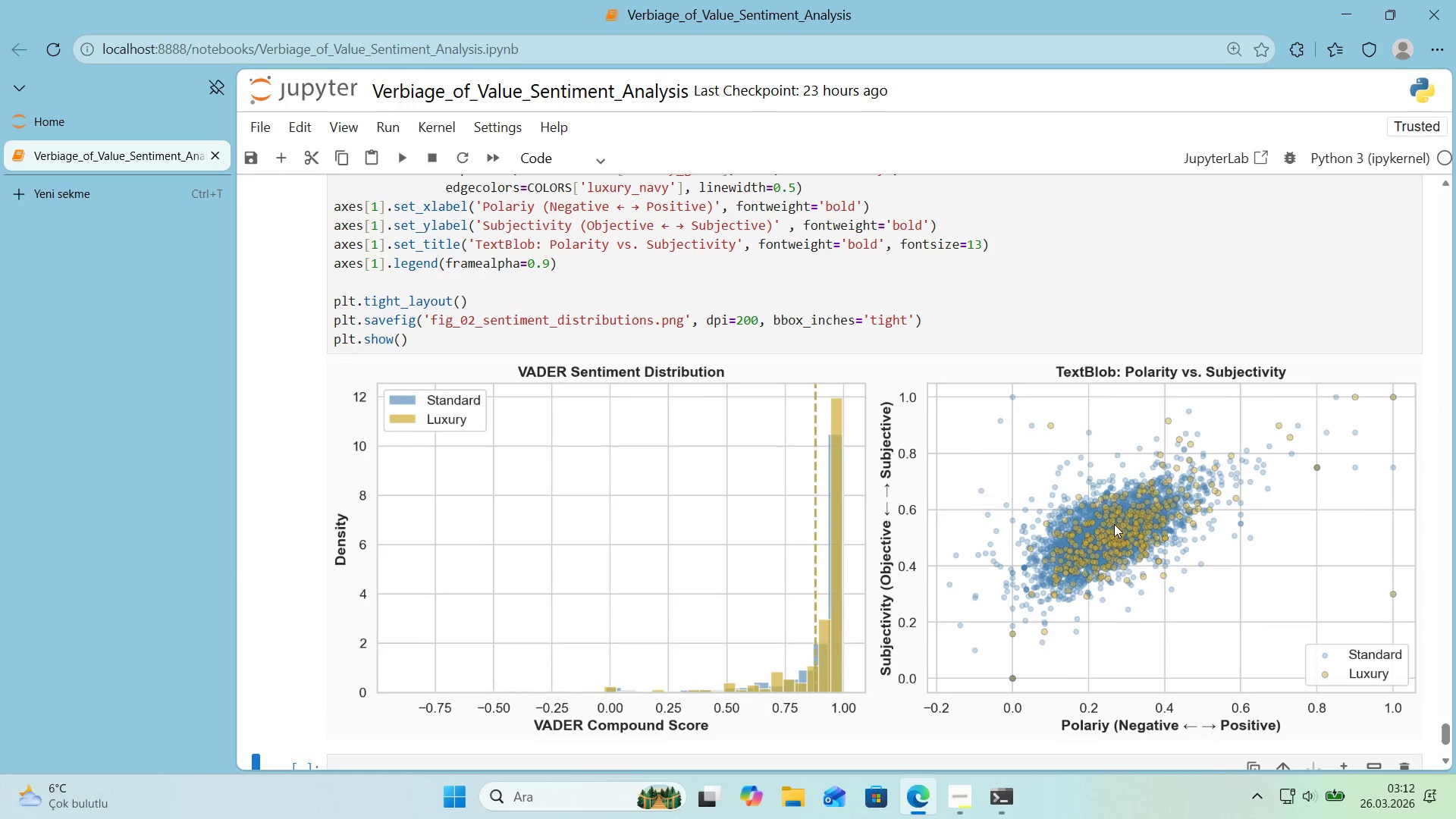 
scroll: coordinate [1116, 525], scroll_direction: down, amount: 1.0
 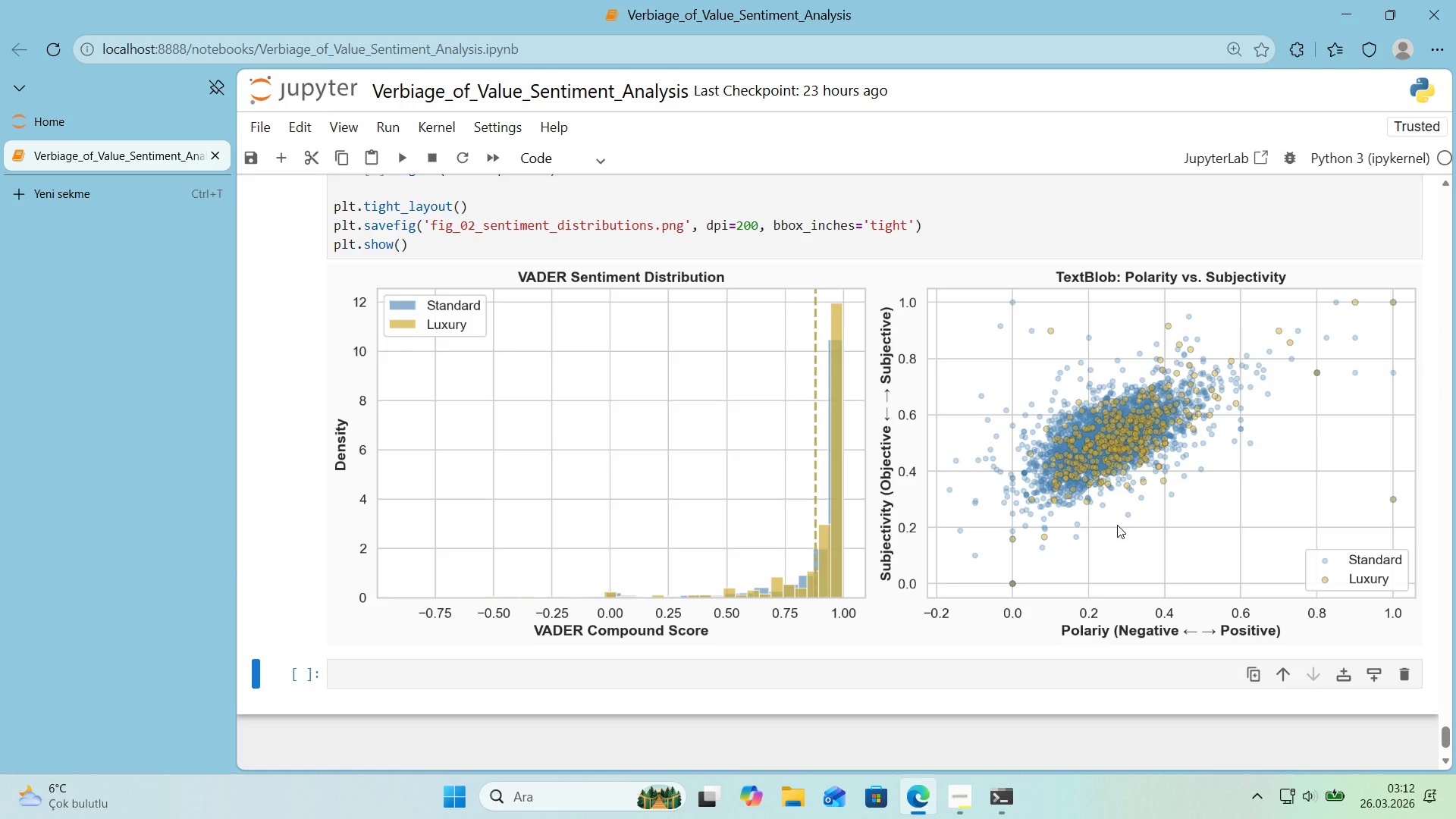 
scroll: coordinate [1117, 525], scroll_direction: up, amount: 1.0
 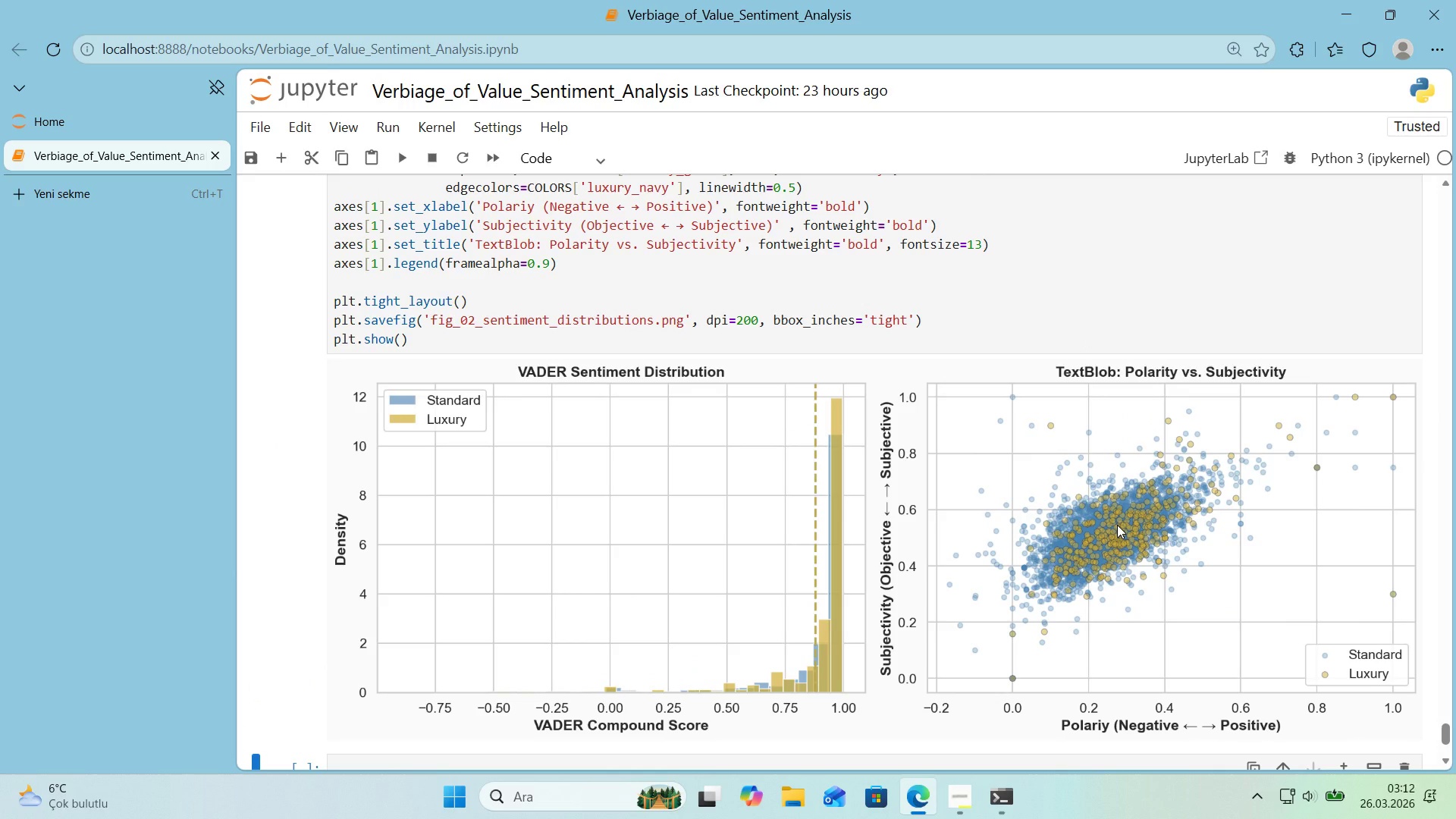 
scroll: coordinate [1117, 525], scroll_direction: down, amount: 1.0
 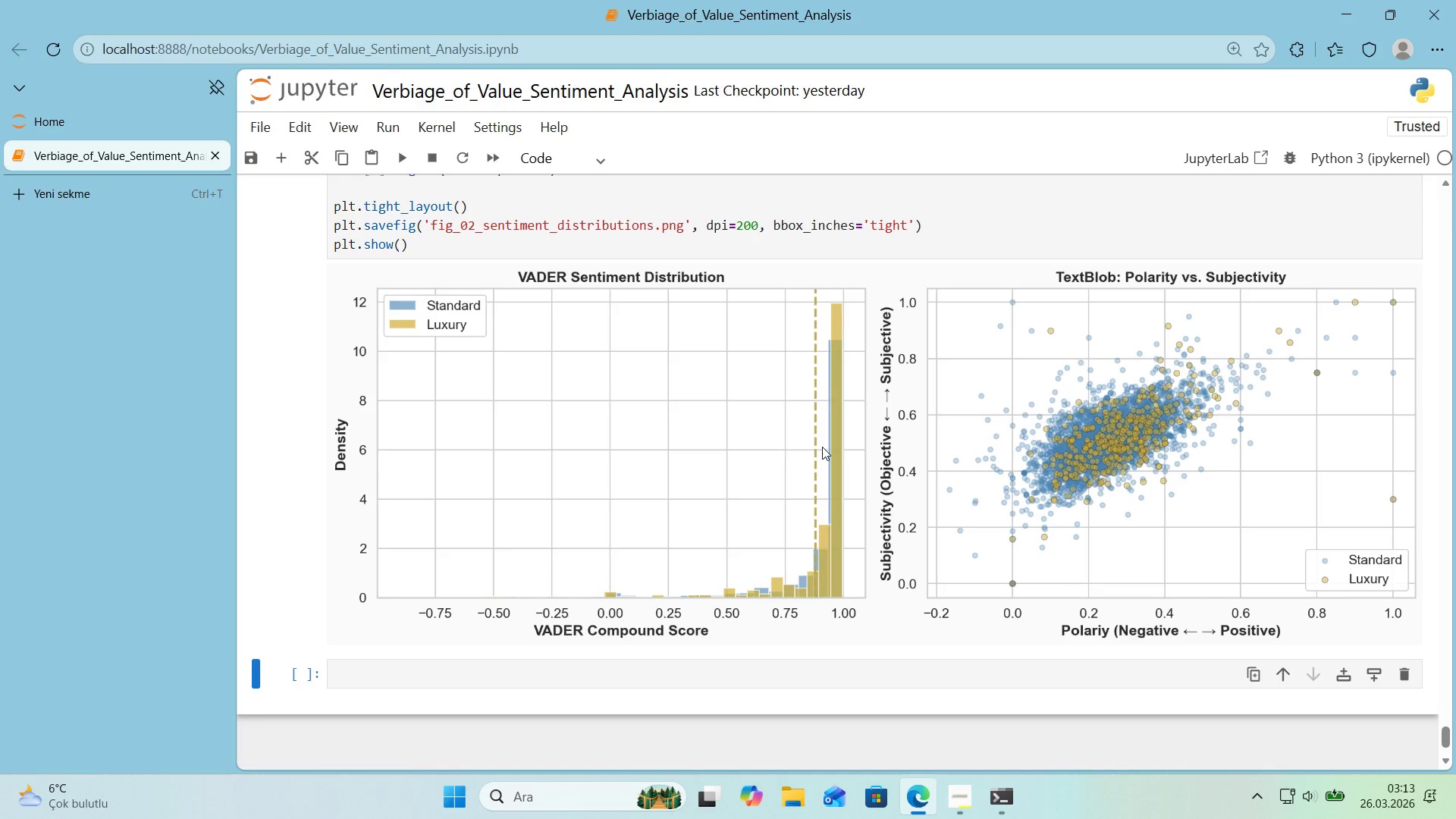 
wait(86.87)
 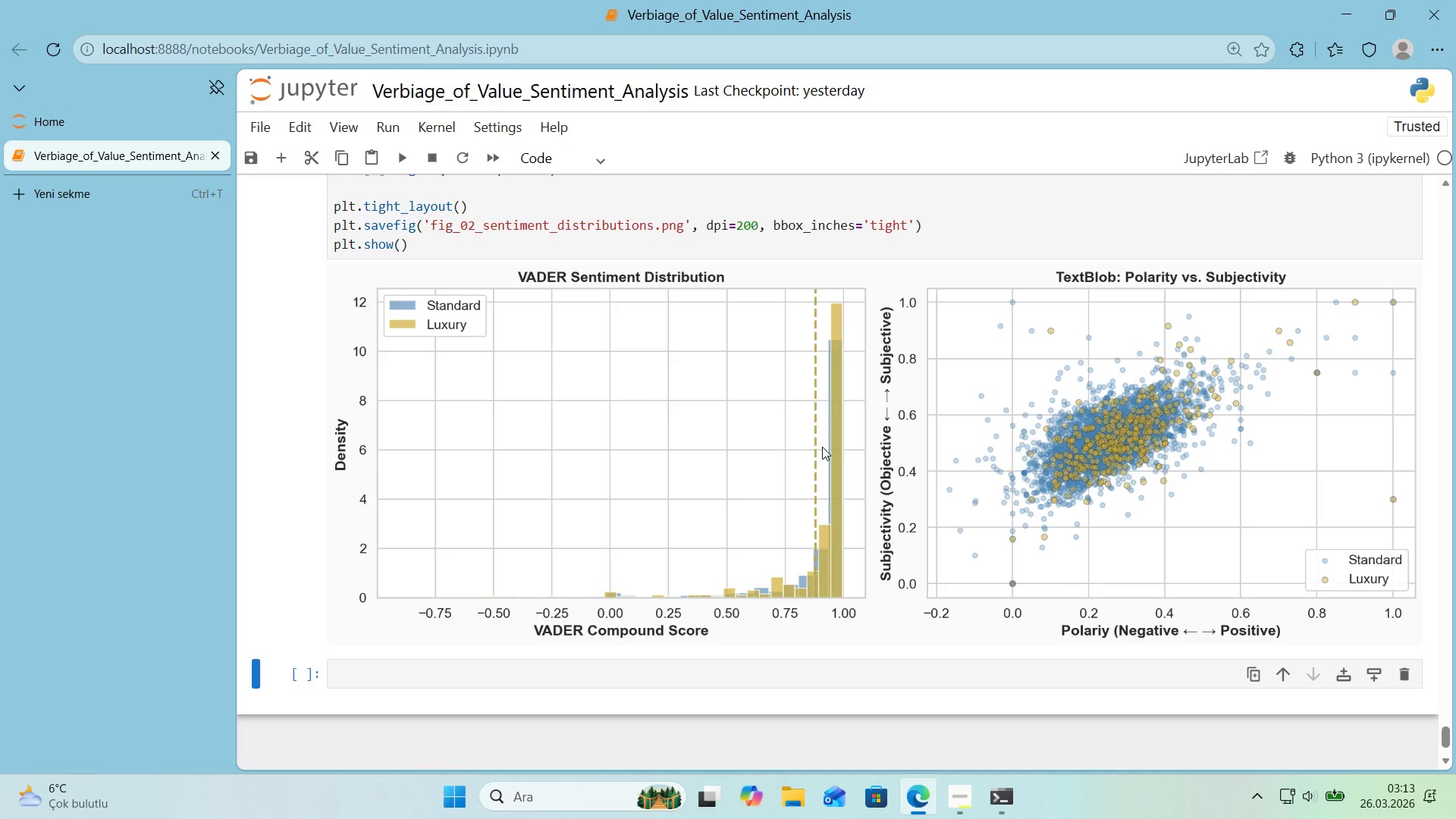 
scroll: coordinate [848, 419], scroll_direction: up, amount: 9.0
 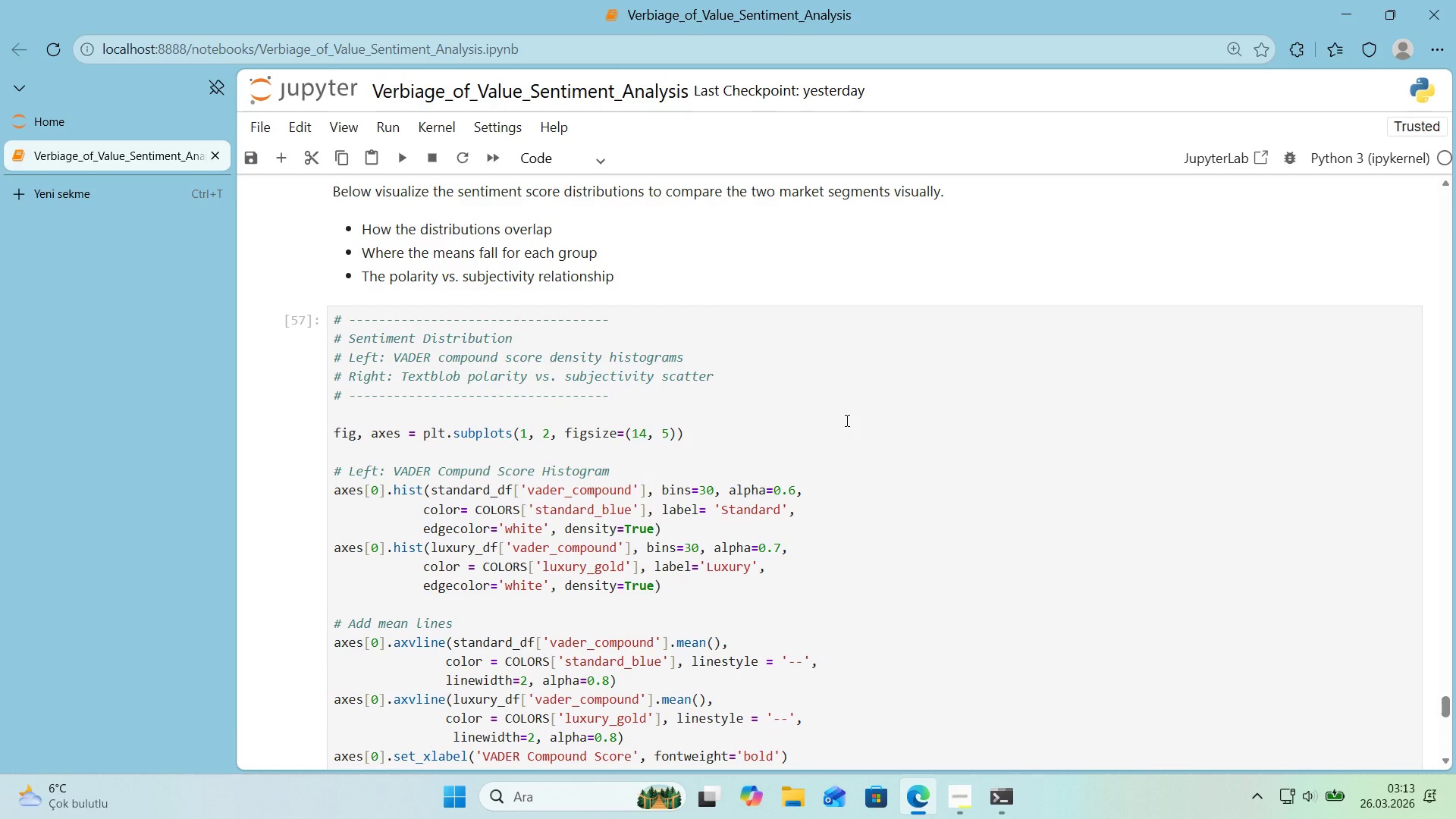 
scroll: coordinate [838, 426], scroll_direction: down, amount: 8.0
 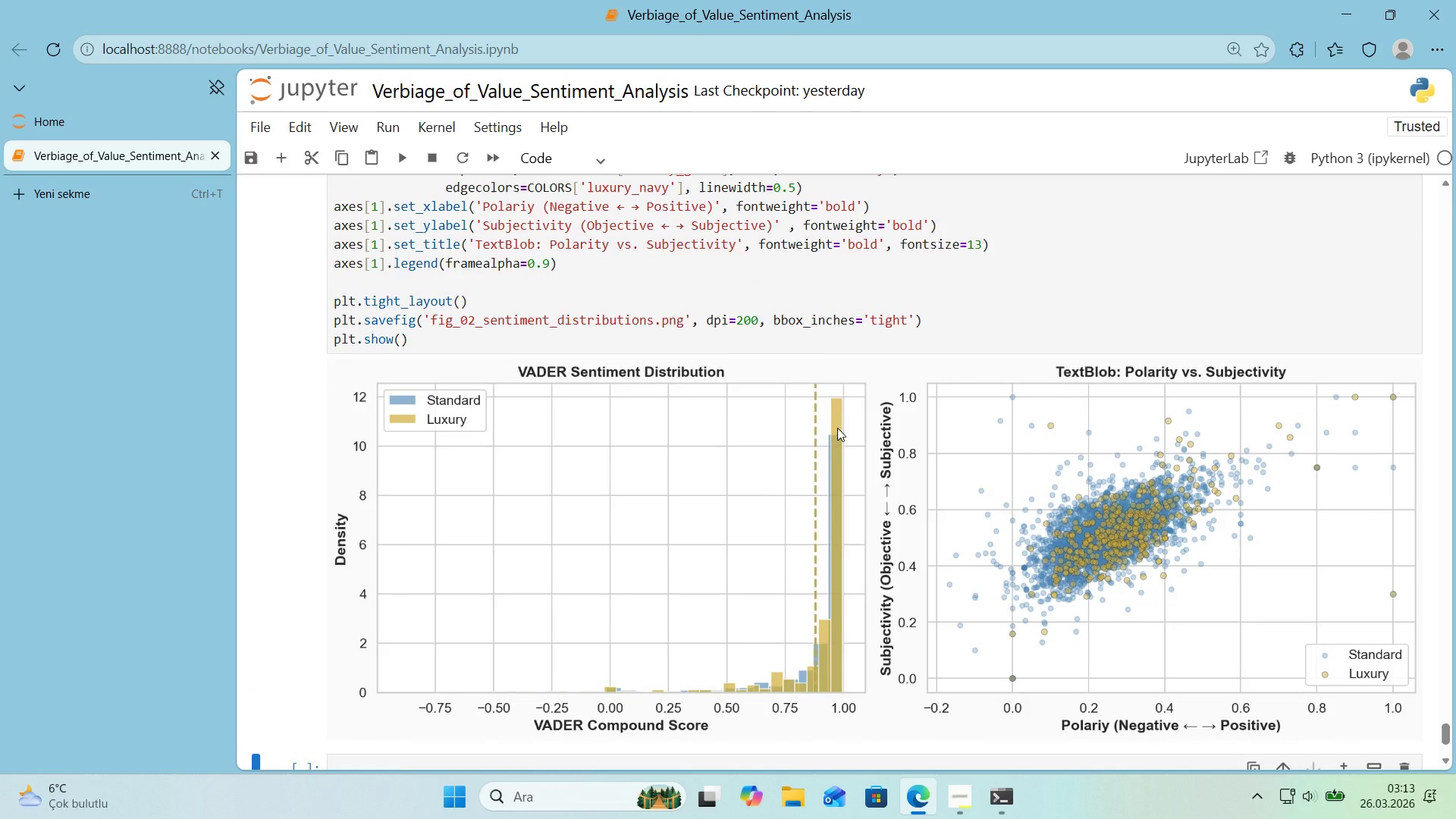 
scroll: coordinate [833, 431], scroll_direction: up, amount: 8.0
 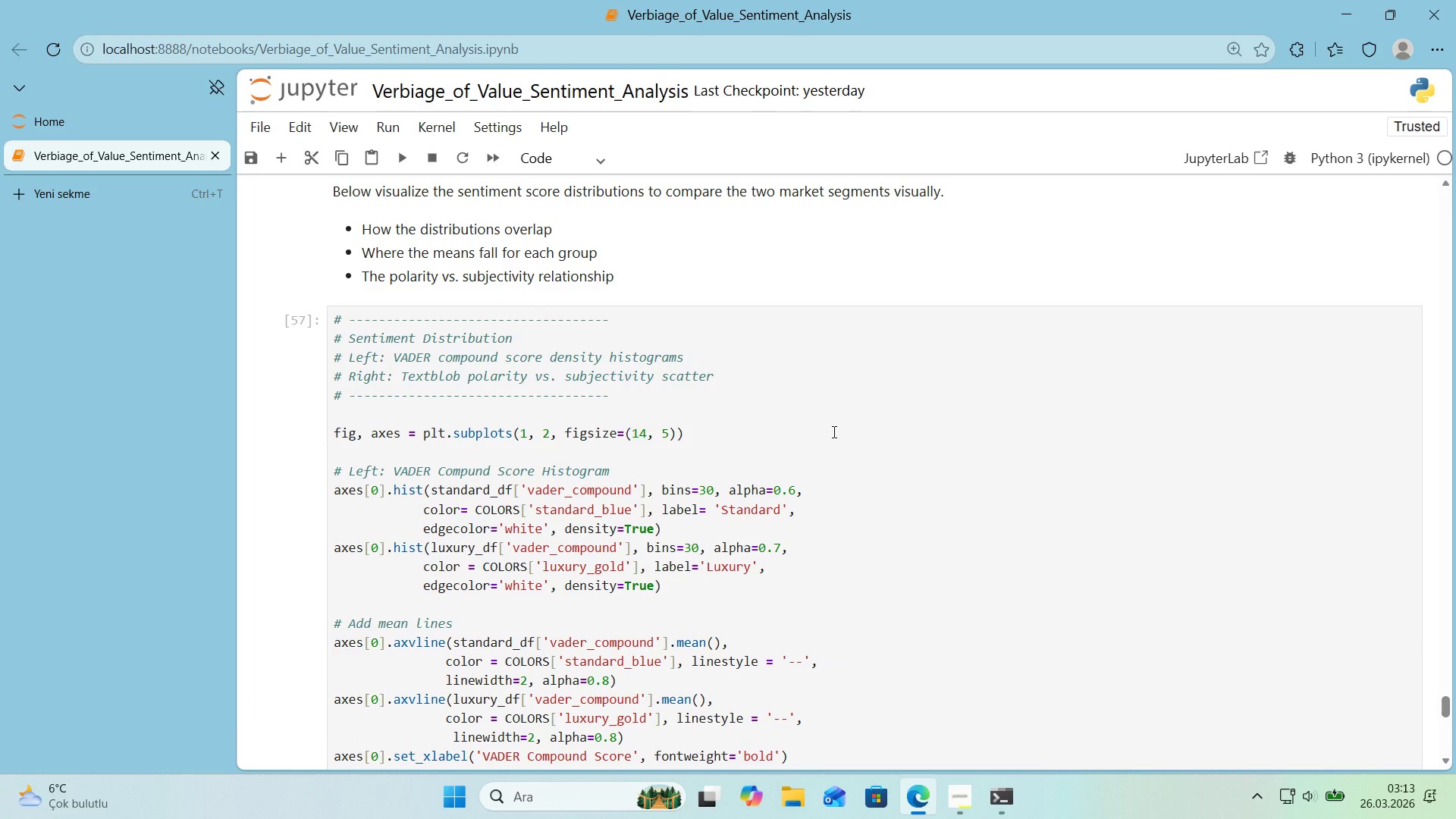 
scroll: coordinate [833, 431], scroll_direction: down, amount: 2.0
 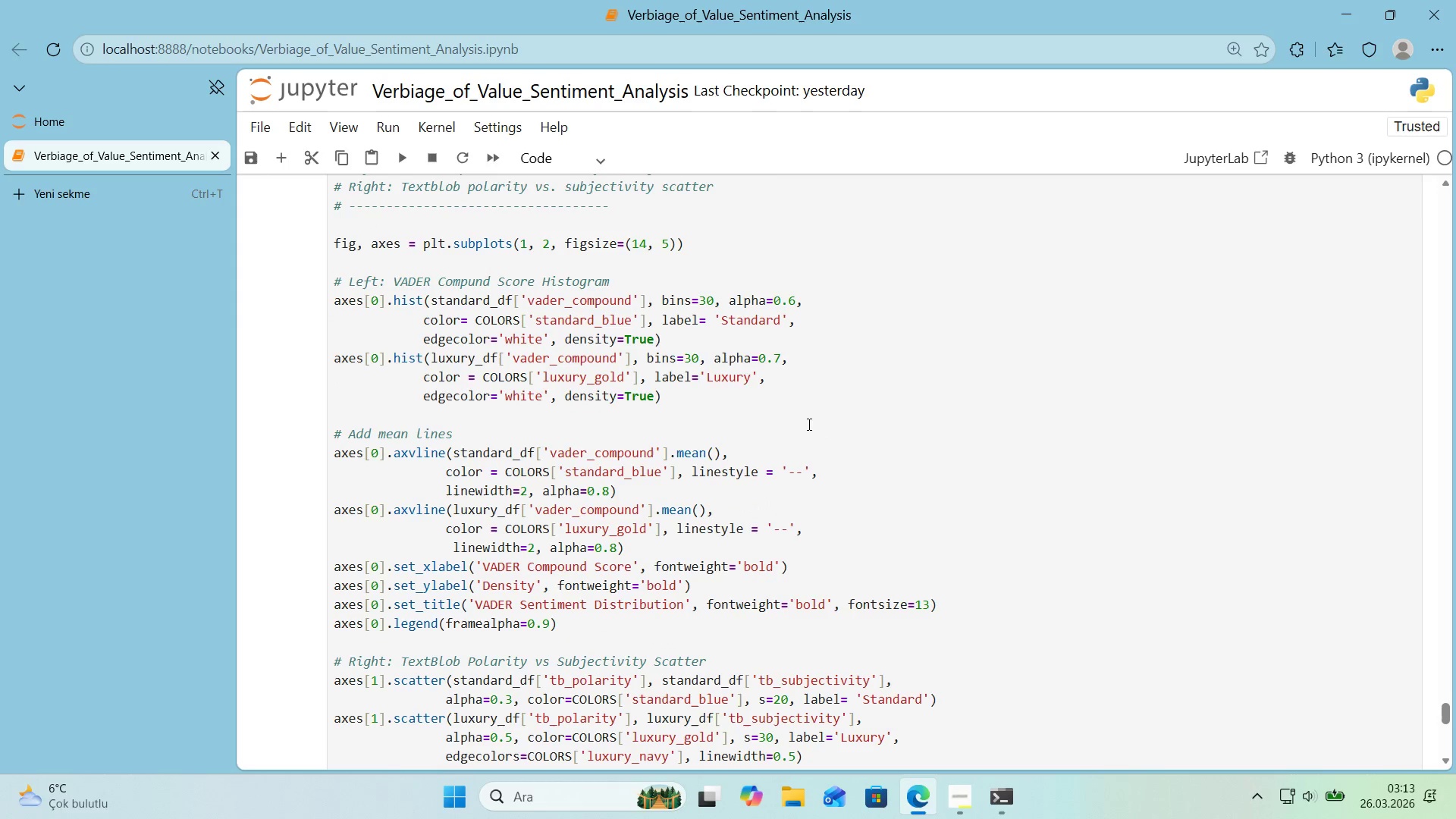 
left_click_drag(start_coordinate=[699, 360], to_coordinate=[687, 360])
 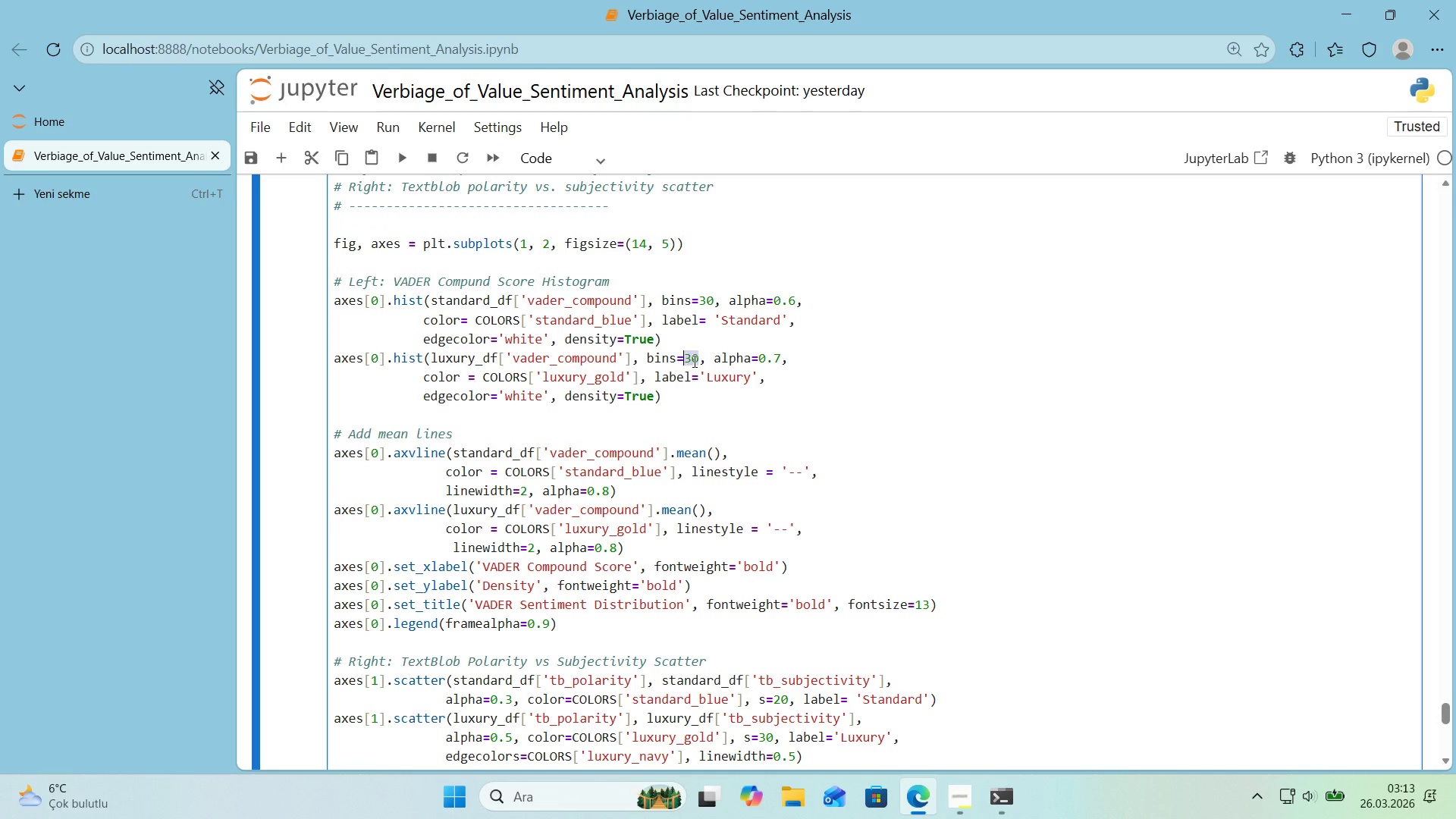 
key(Numpad4)
 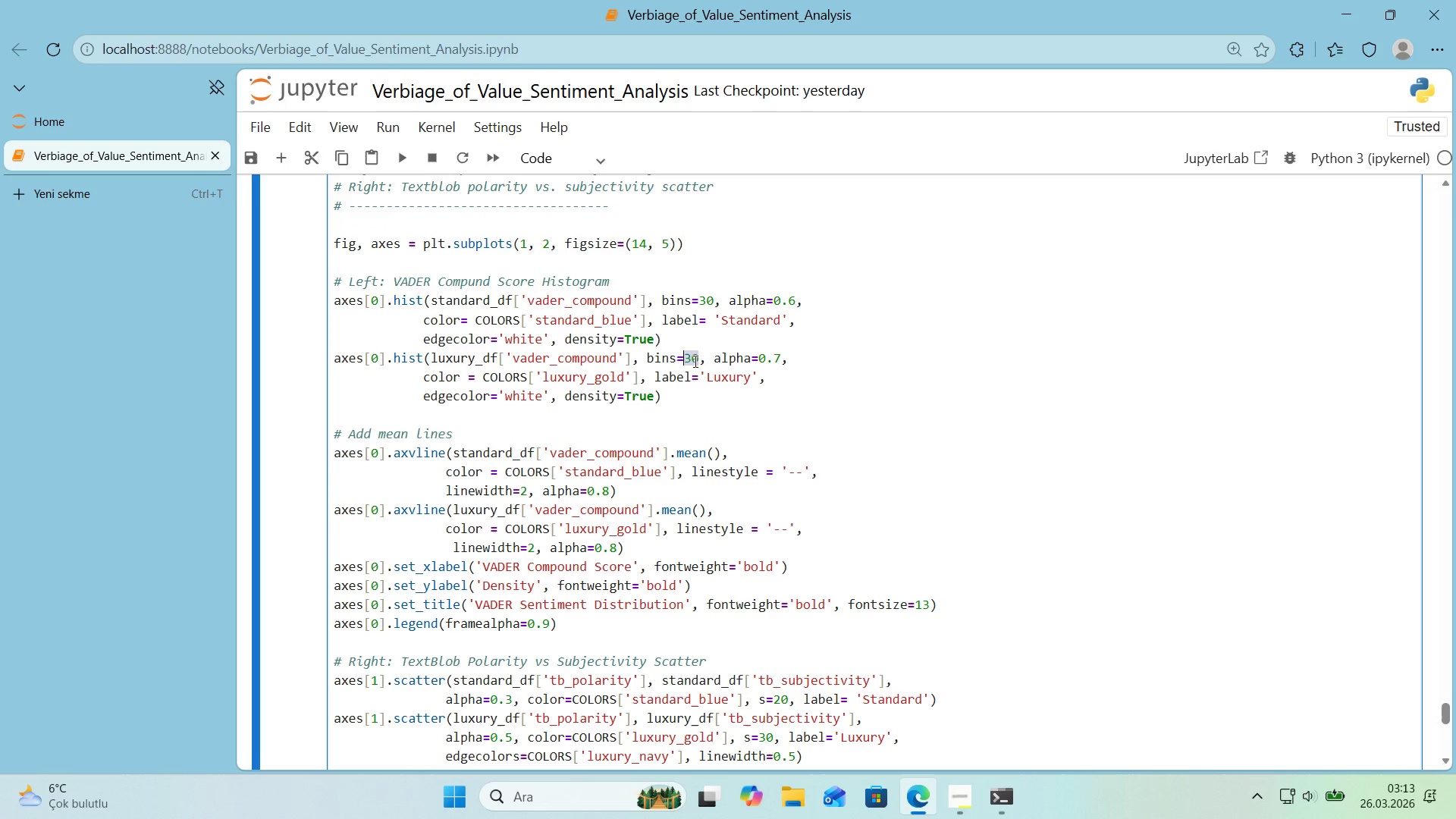 
key(Numpad0)
 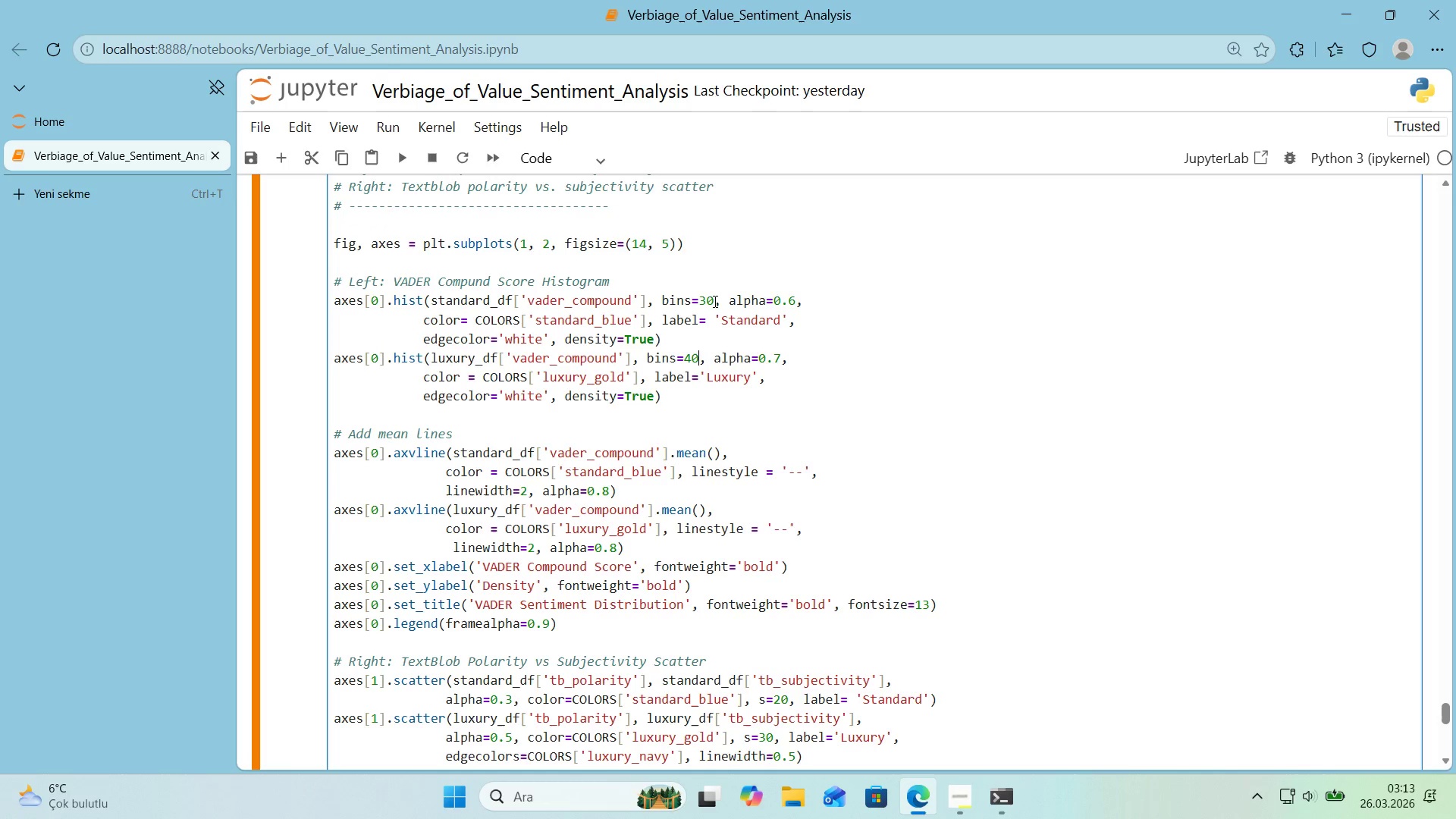 
left_click_drag(start_coordinate=[714, 300], to_coordinate=[703, 300])
 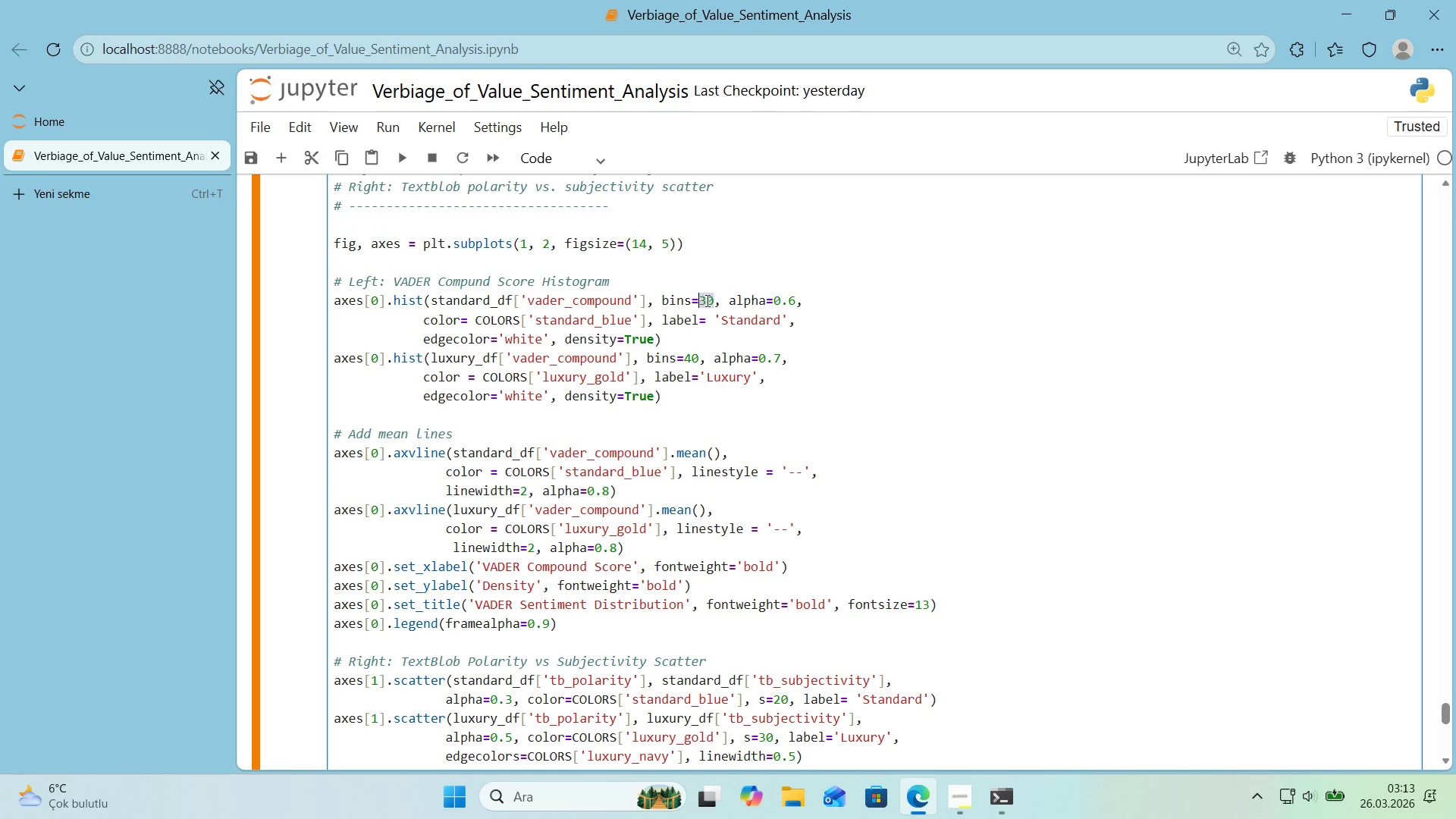 
key(Numpad4)
 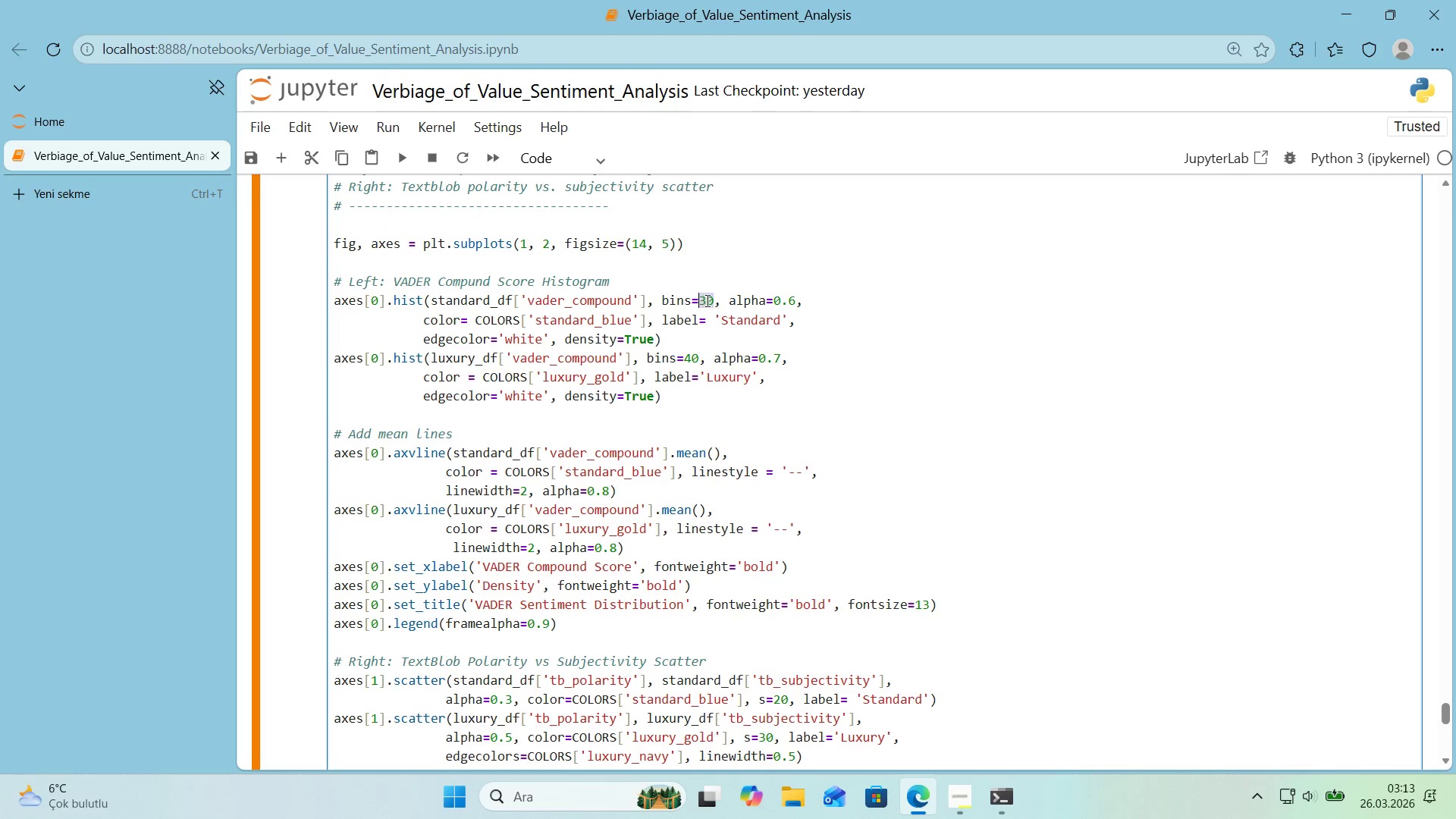 
key(Numpad0)
 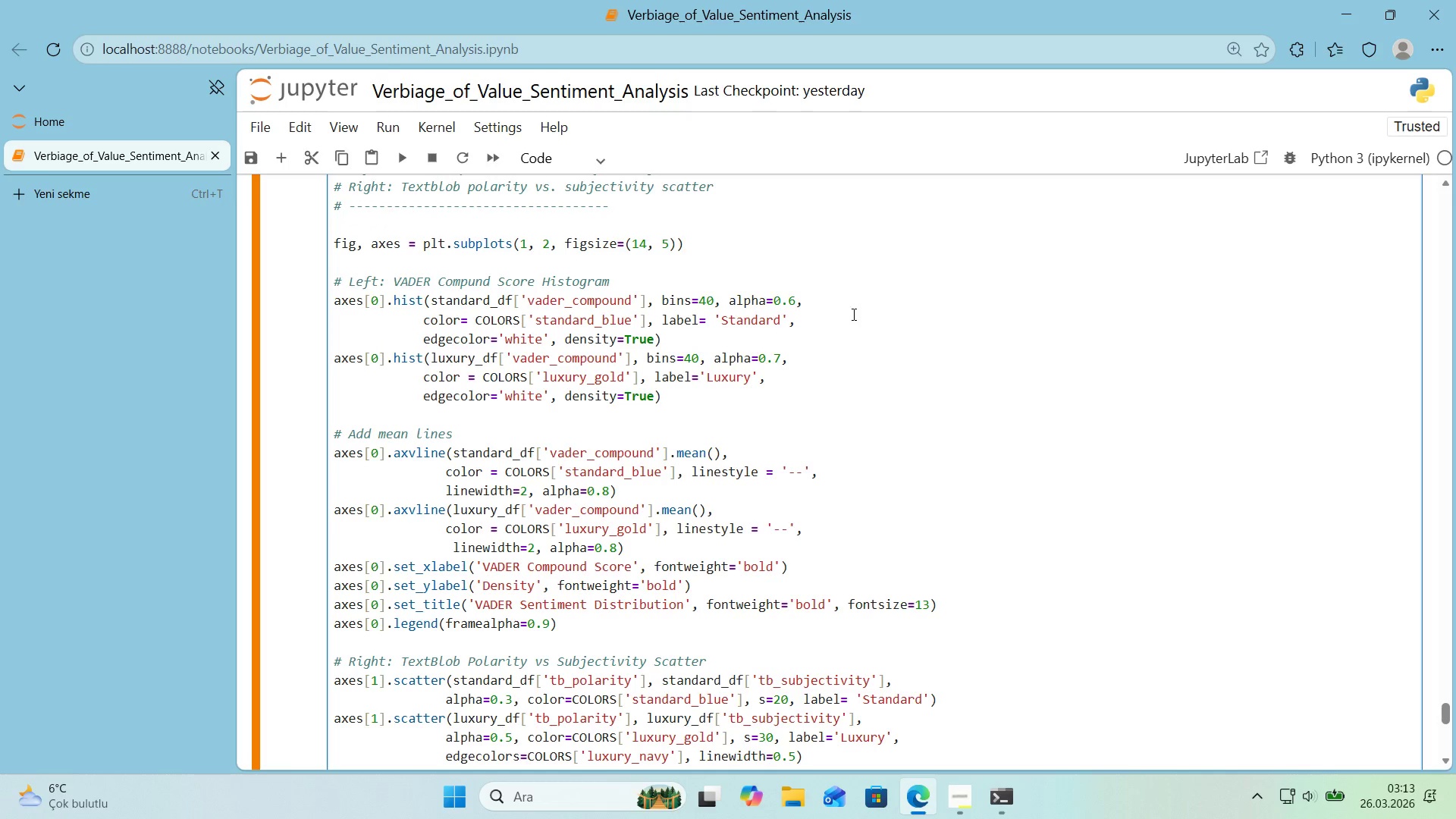 
key(Shift+Enter)
 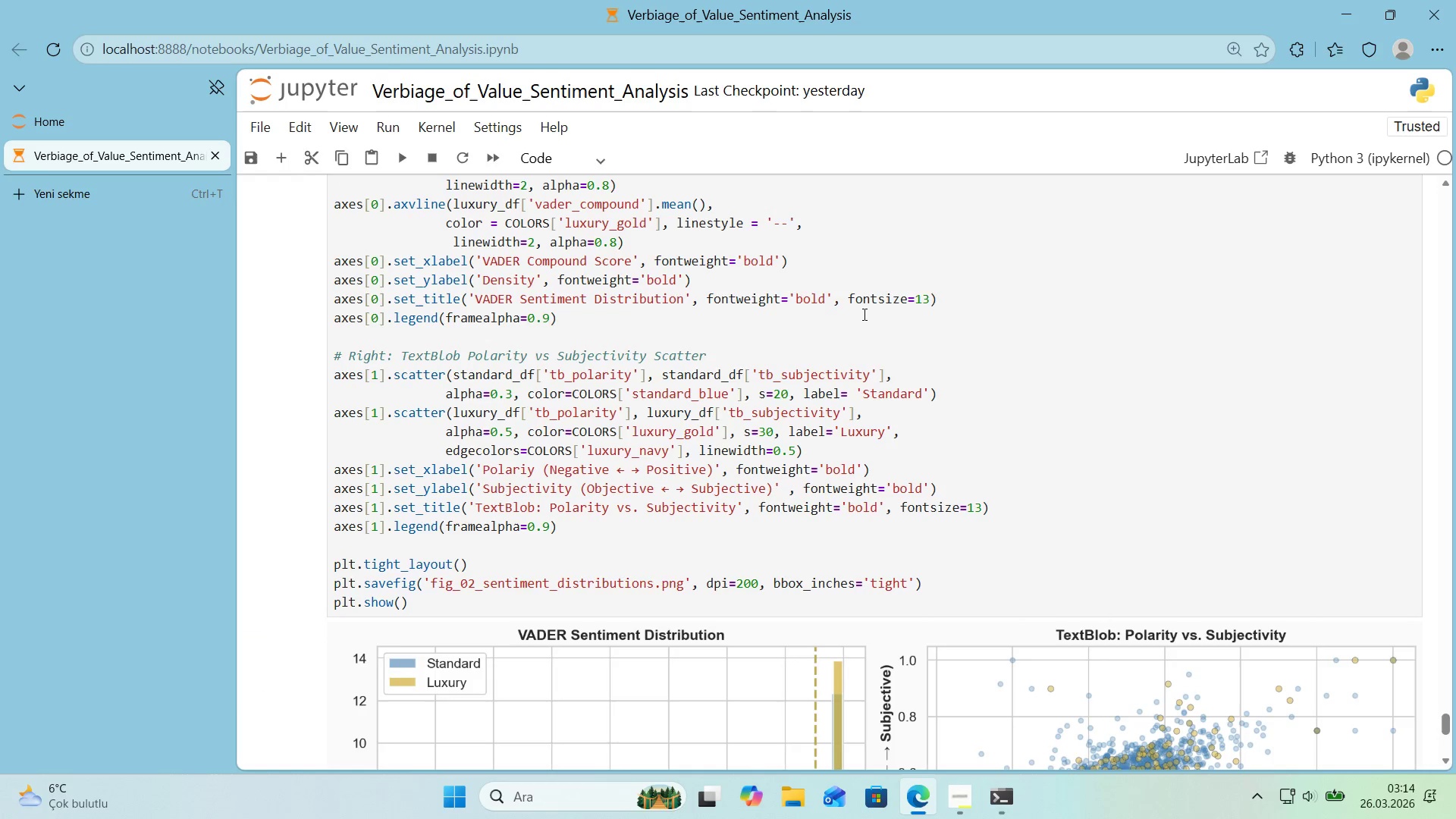 
scroll: coordinate [863, 314], scroll_direction: down, amount: 3.0
 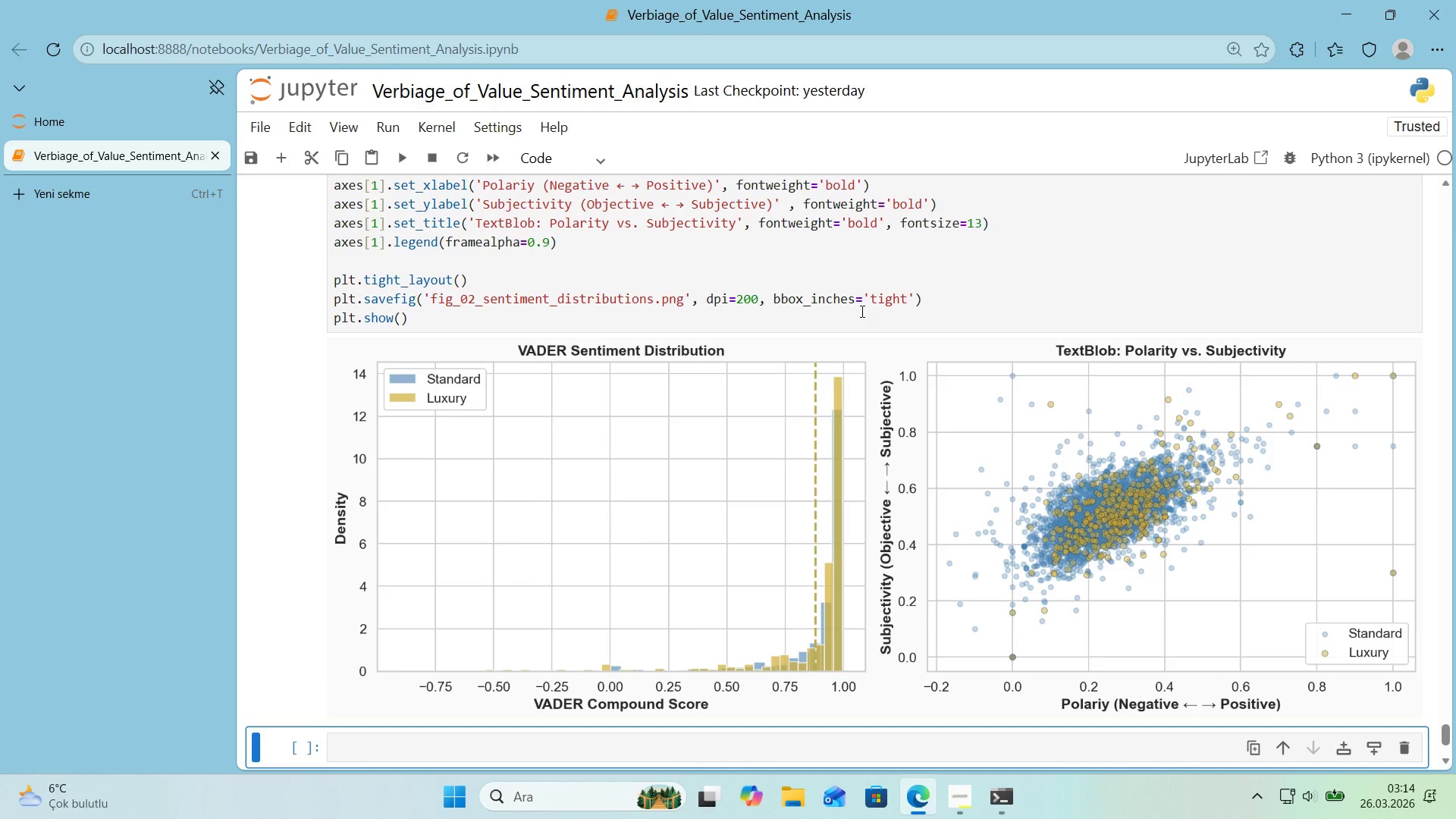 
scroll: coordinate [774, 352], scroll_direction: up, amount: 7.0
 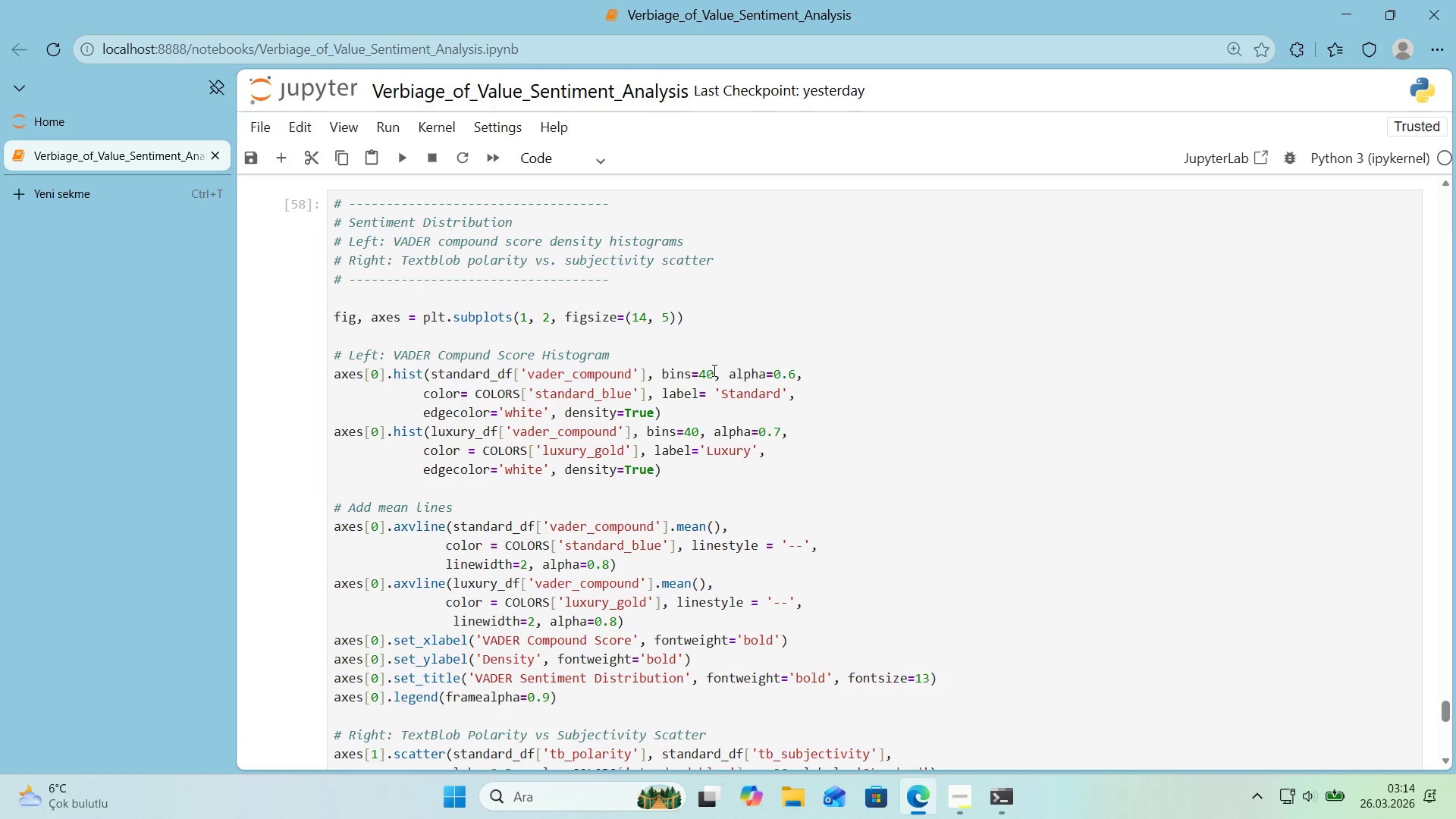 
left_click_drag(start_coordinate=[714, 374], to_coordinate=[701, 375])
 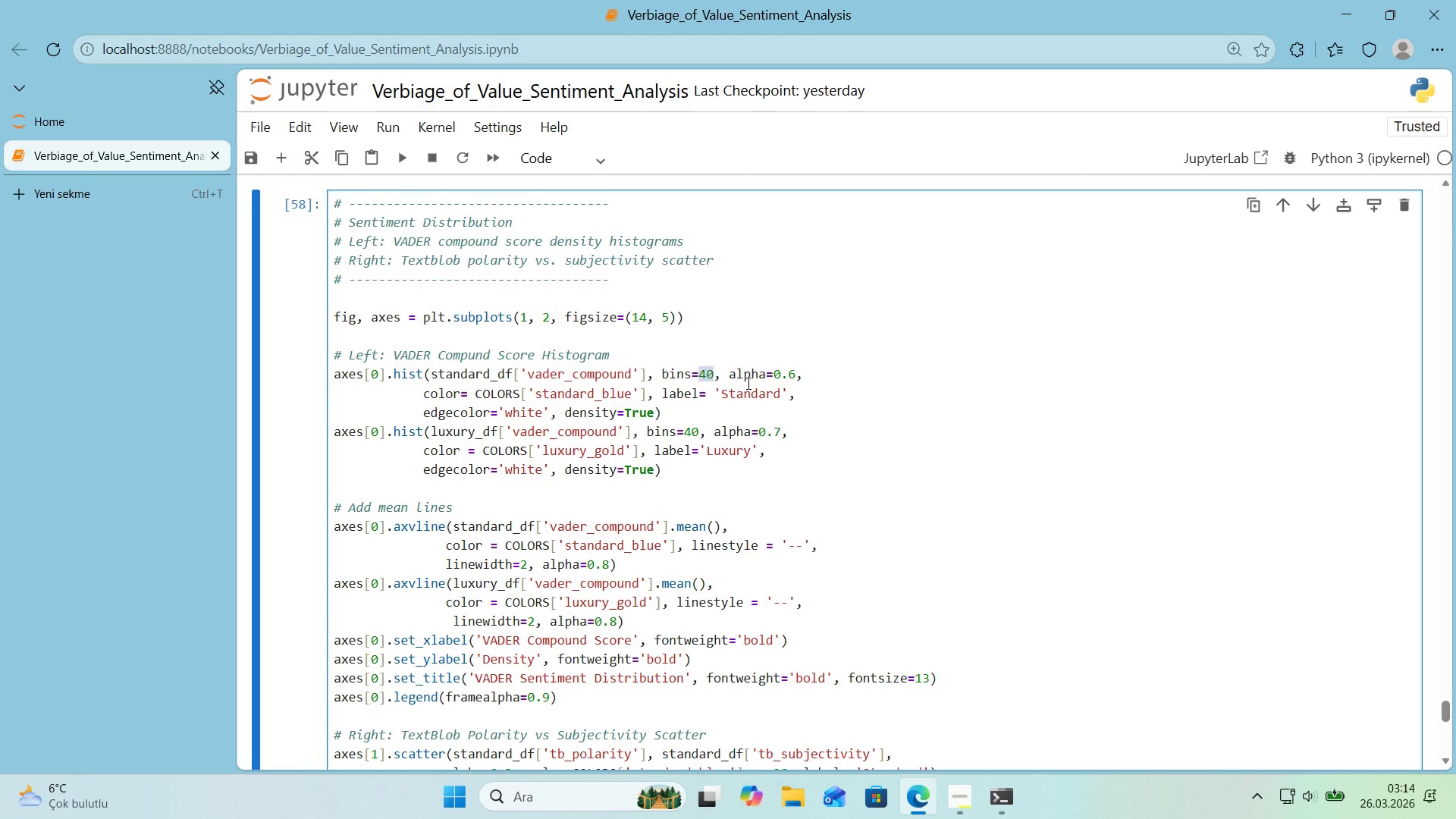 
key(Numpad2)
 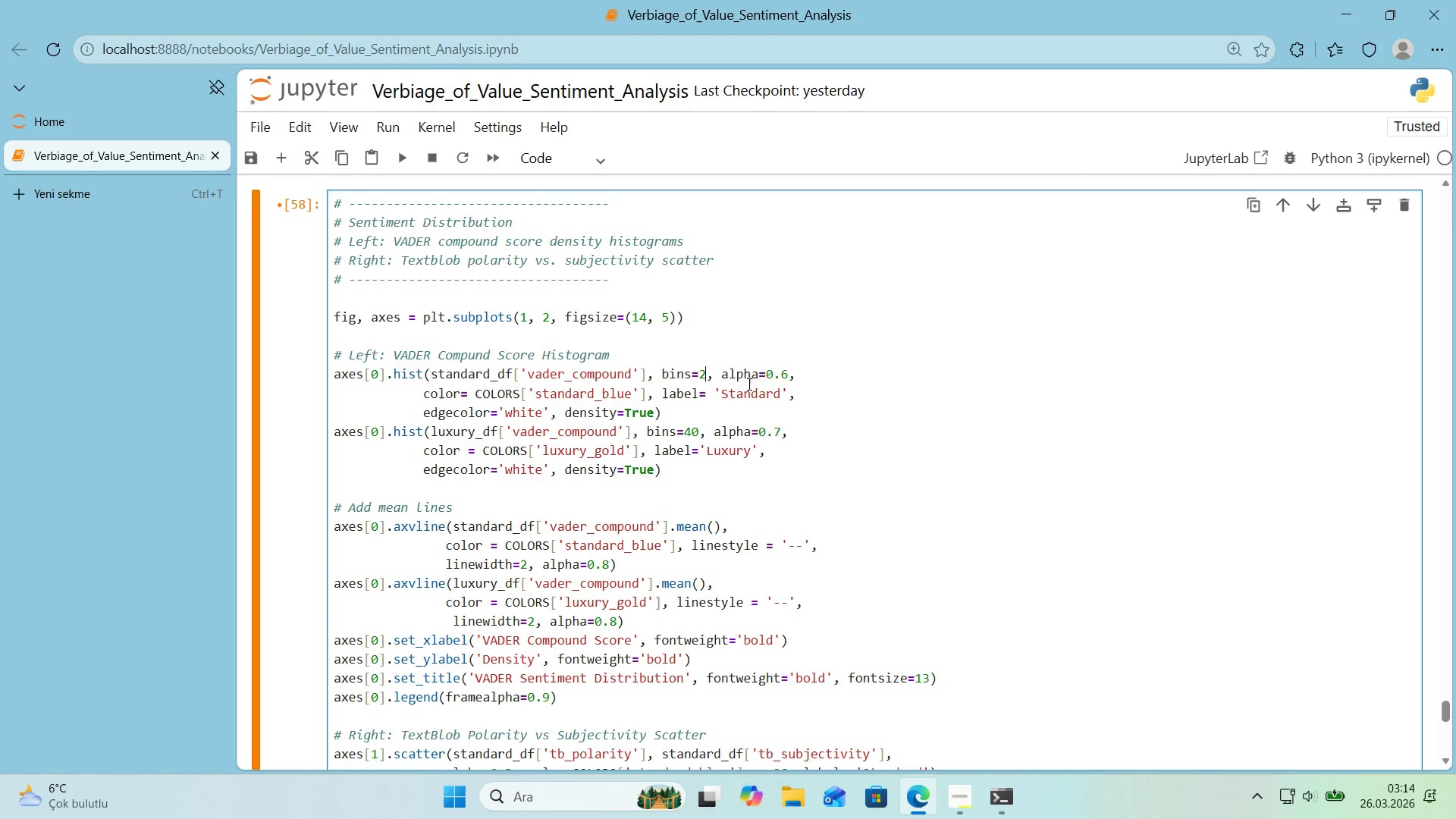 
key(Numpad0)
 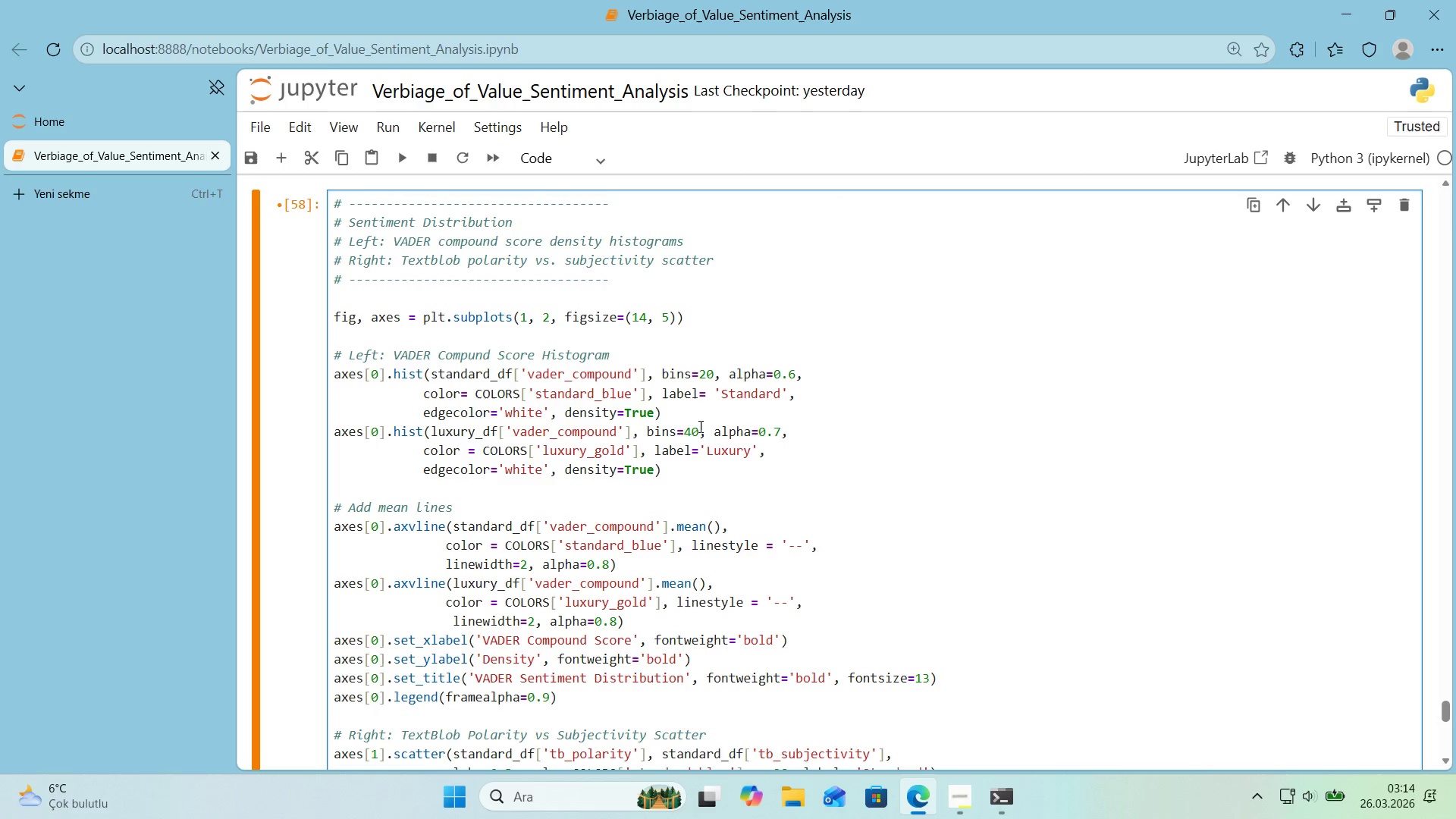 
left_click_drag(start_coordinate=[696, 430], to_coordinate=[687, 437])
 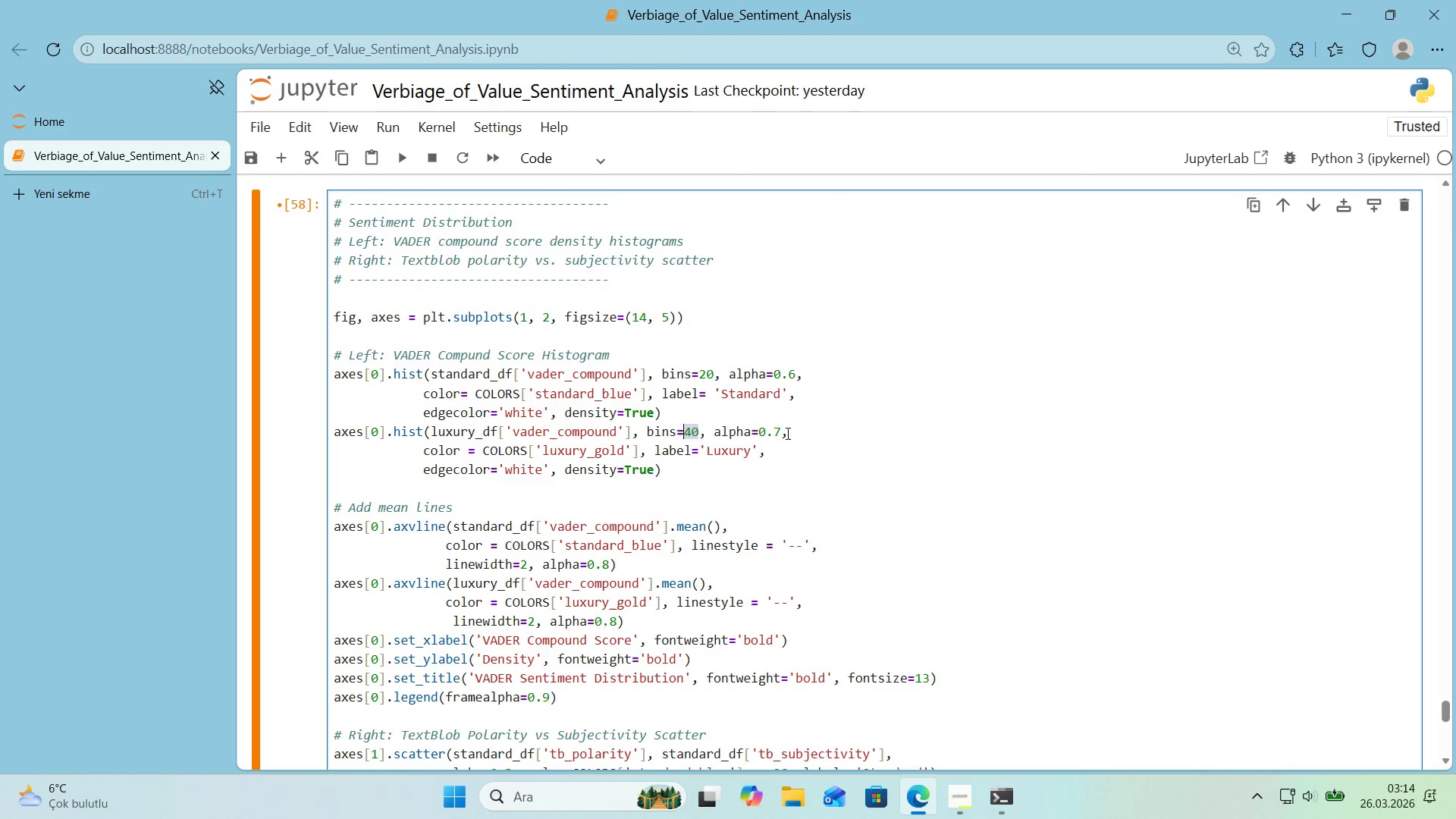 
key(Numpad2)
 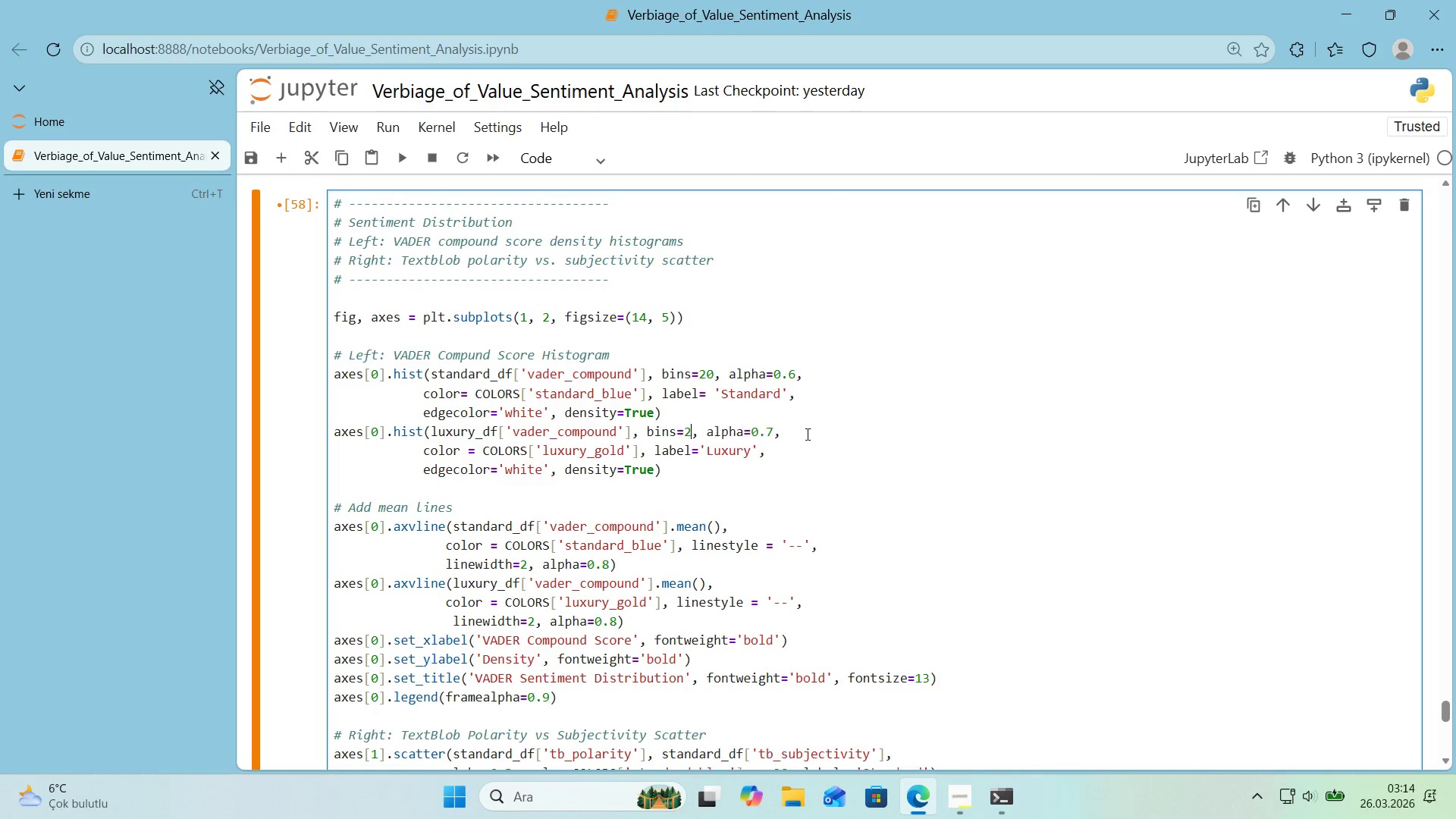 
key(Numpad0)
 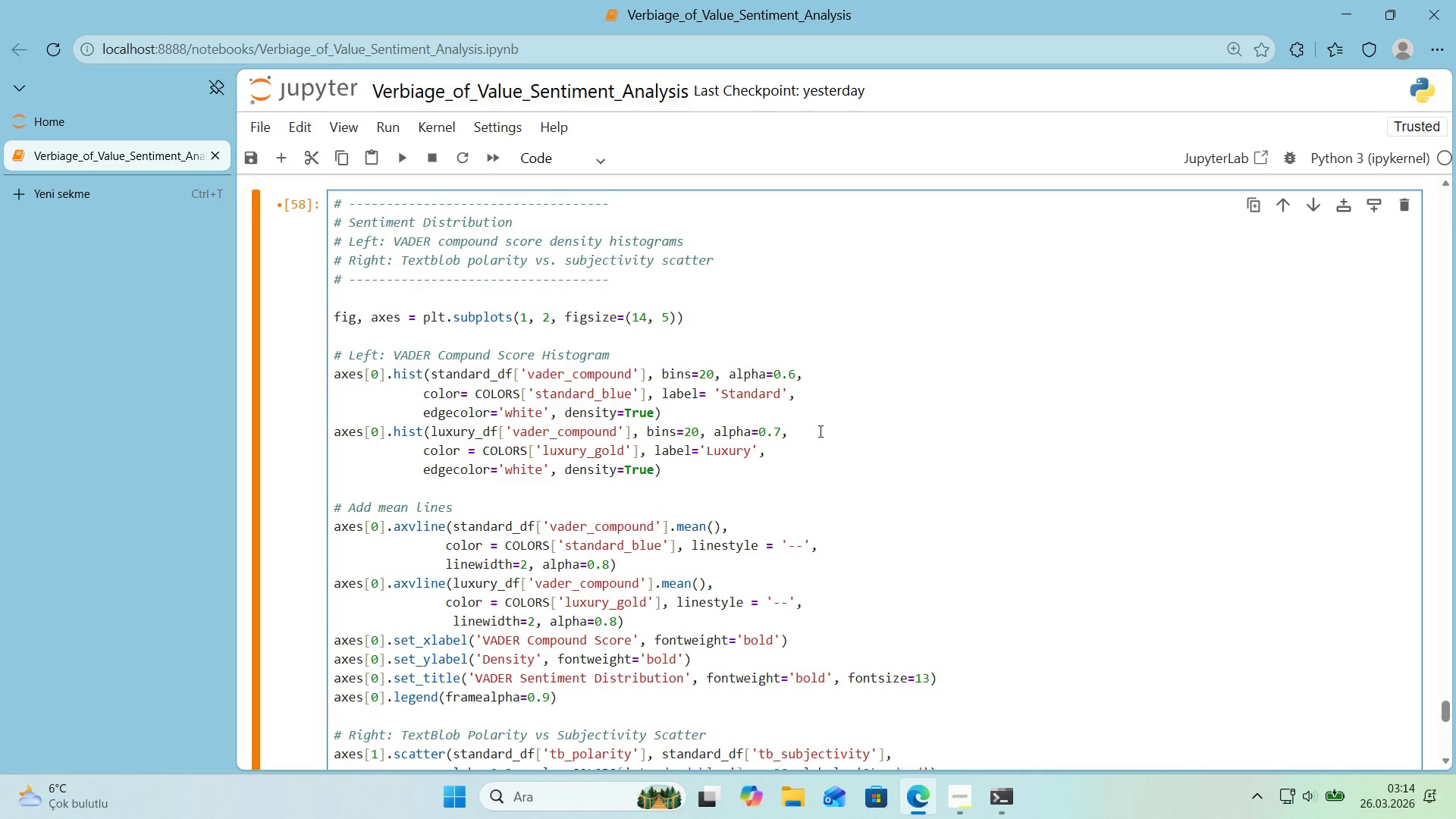 
key(Shift+Enter)
 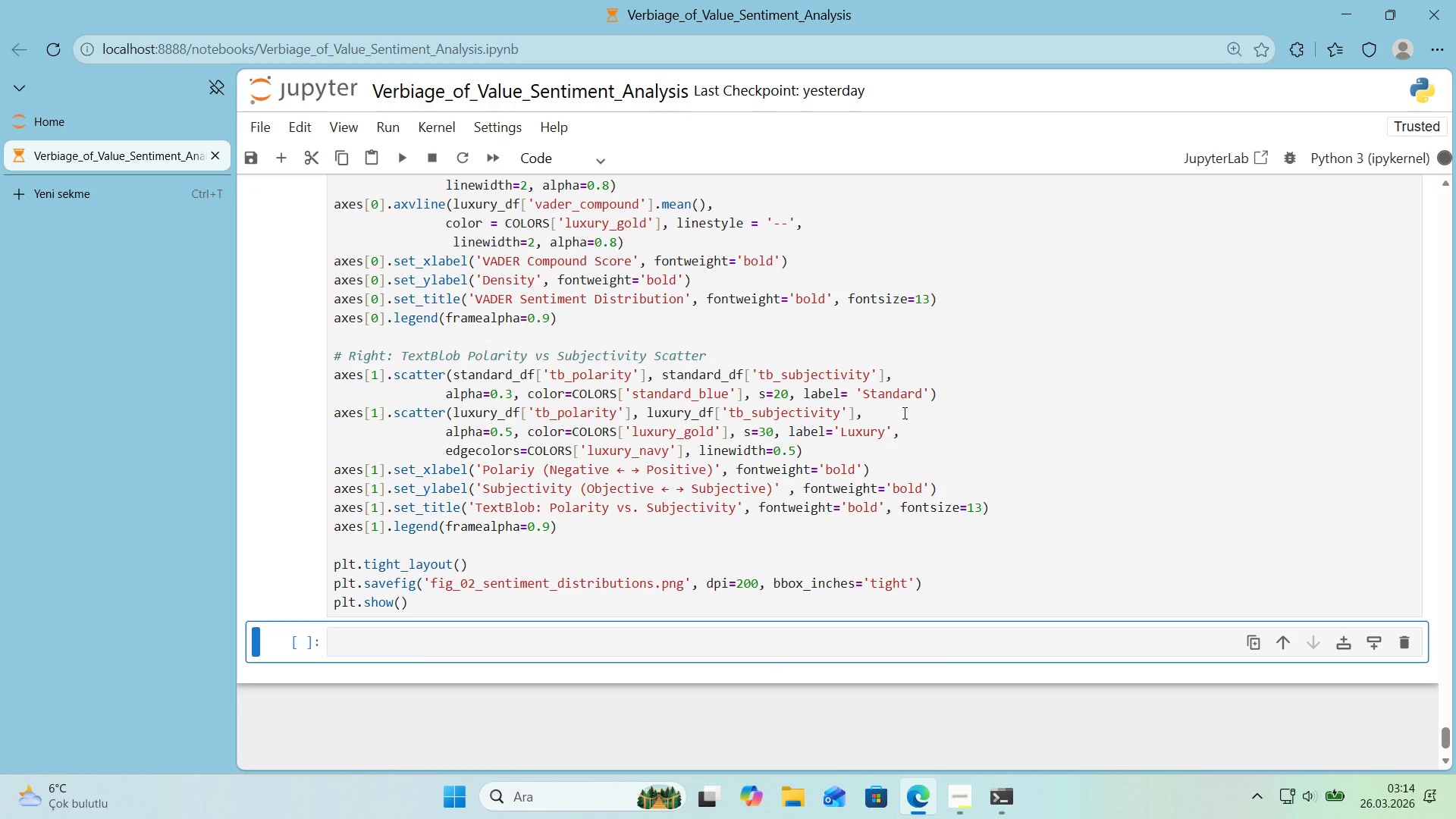 
scroll: coordinate [864, 382], scroll_direction: down, amount: 3.0
 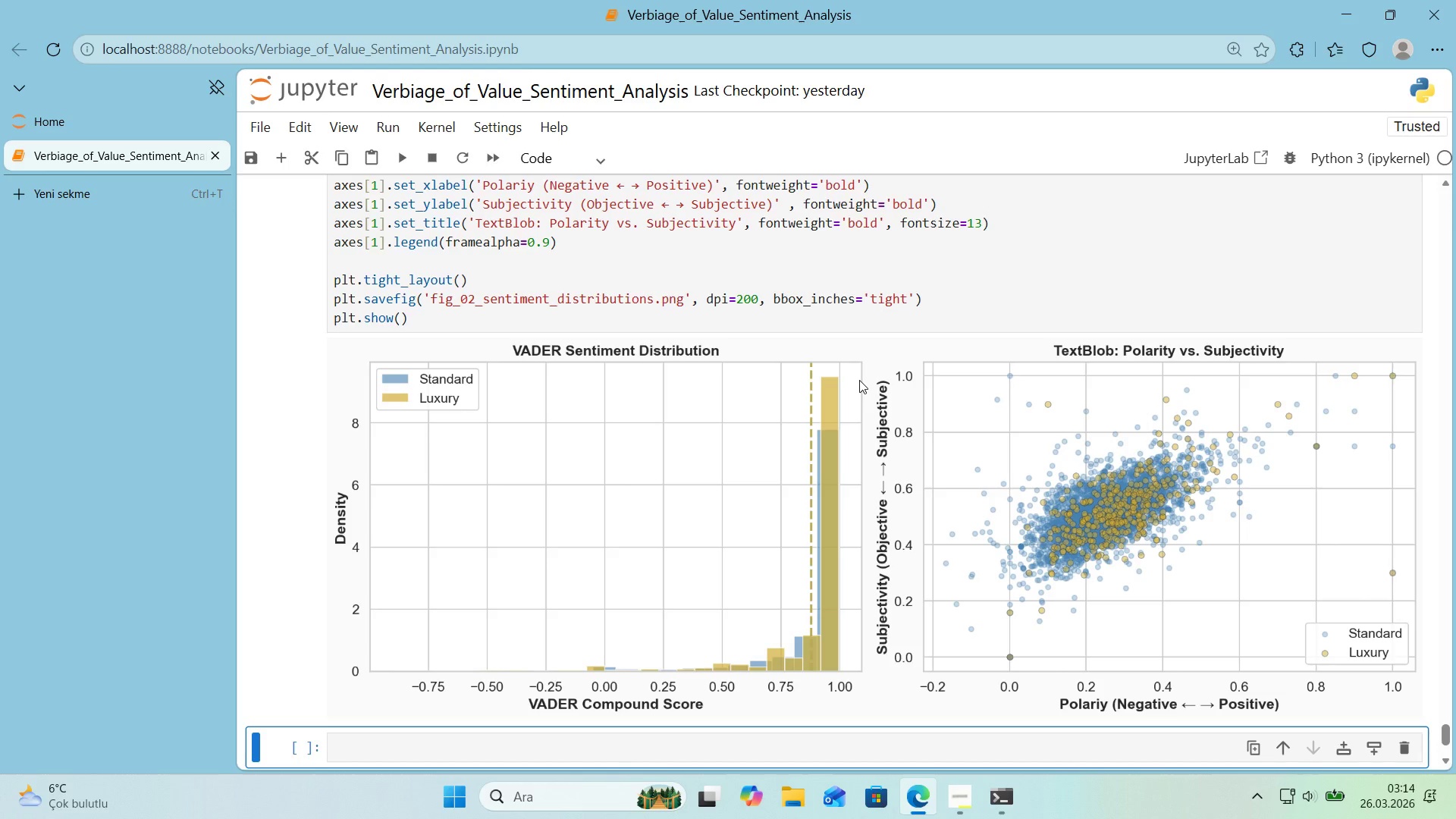 
scroll: coordinate [892, 362], scroll_direction: up, amount: 8.0
 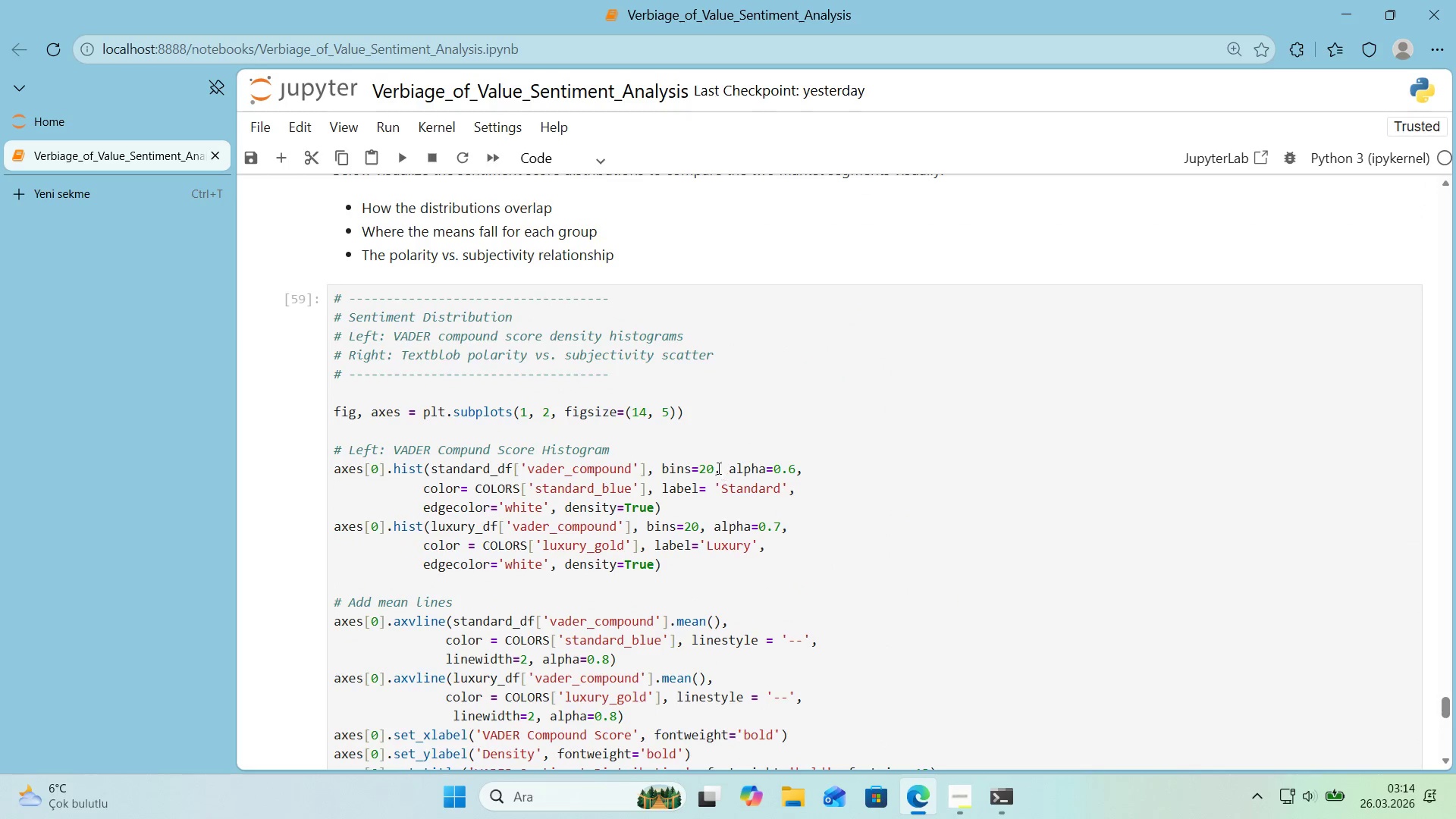 
left_click_drag(start_coordinate=[716, 467], to_coordinate=[703, 469])
 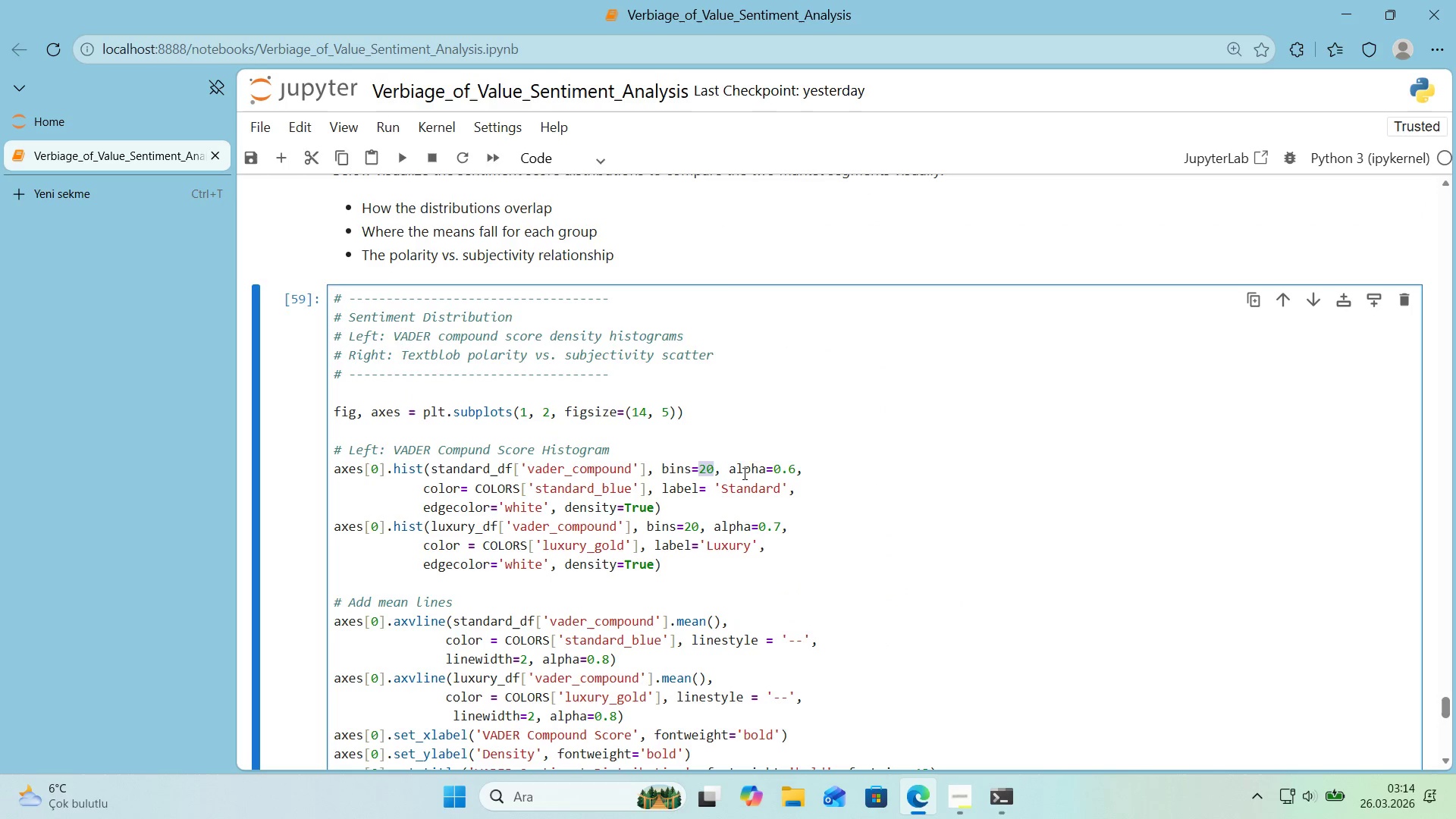 
key(Numpad3)
 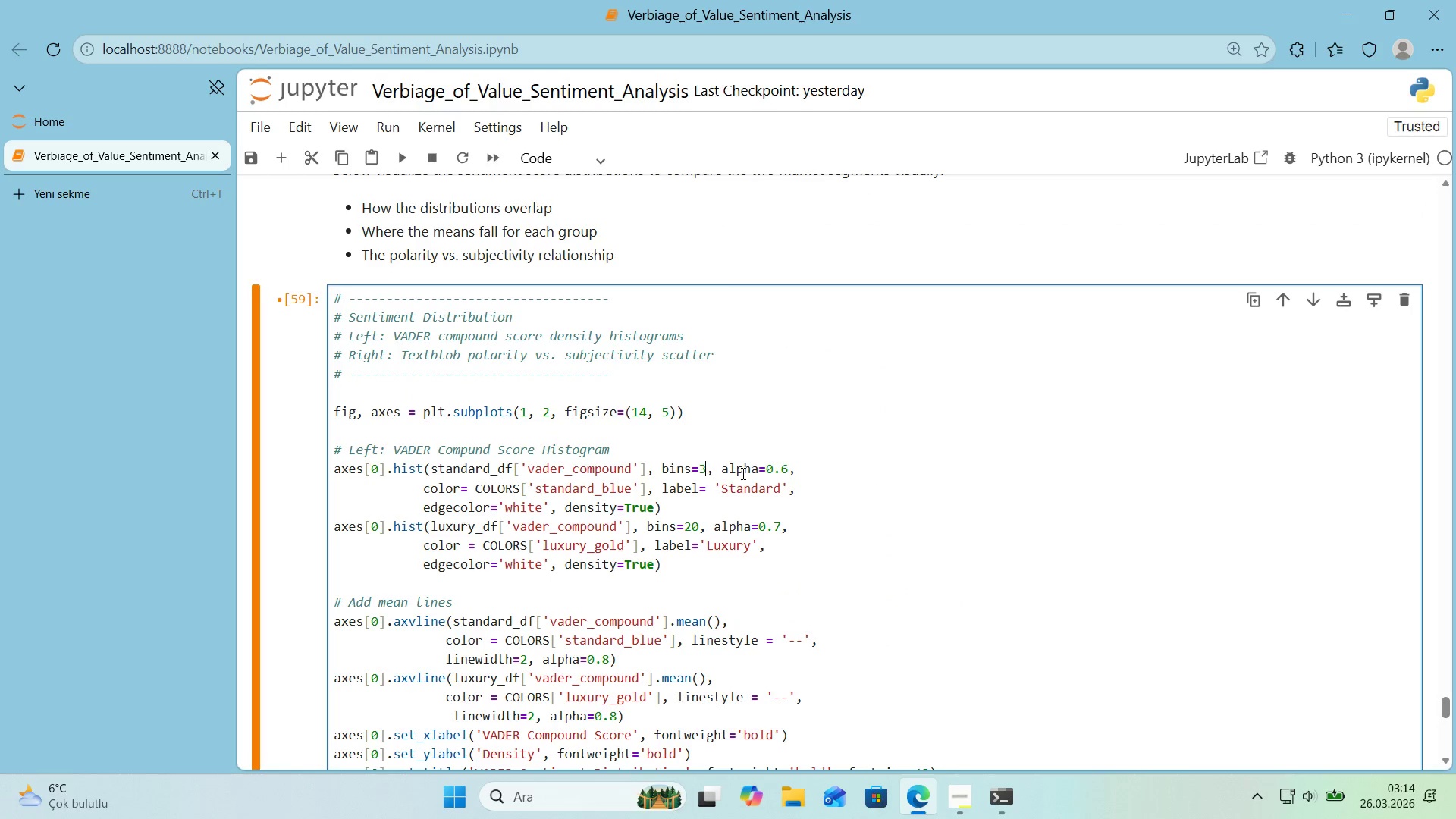 
key(Numpad0)
 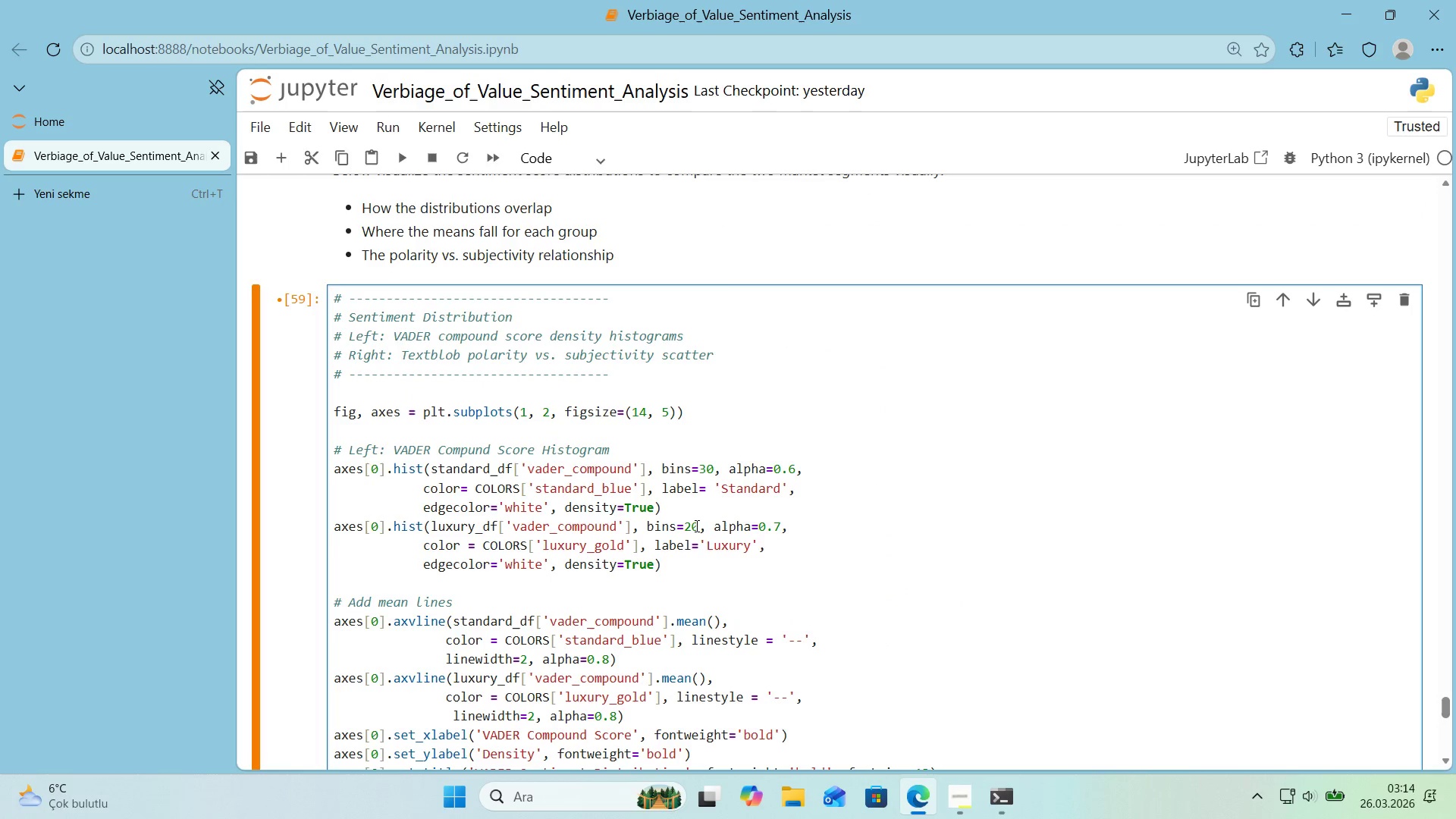 
left_click_drag(start_coordinate=[698, 526], to_coordinate=[688, 526])
 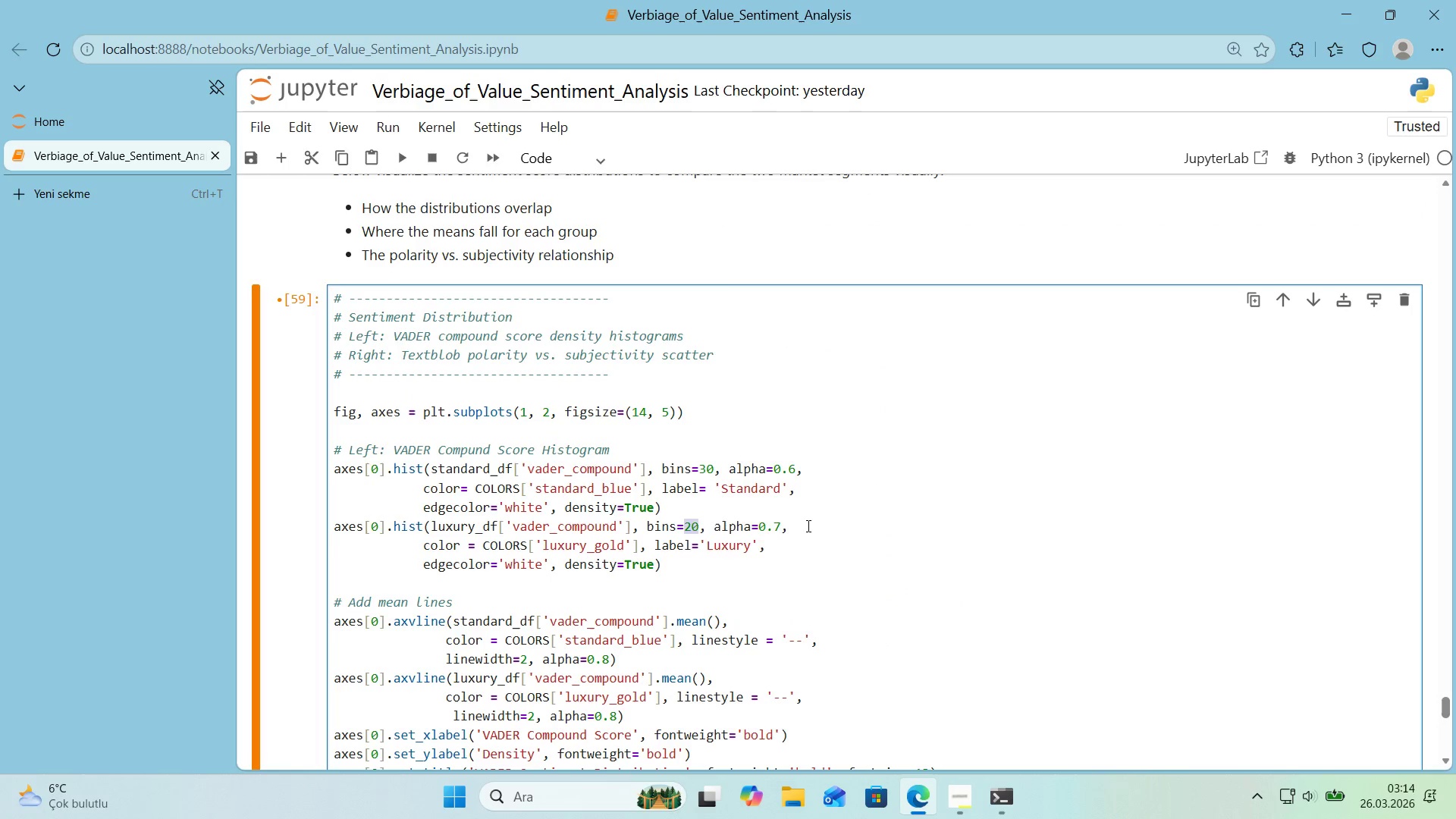 
key(Numpad3)
 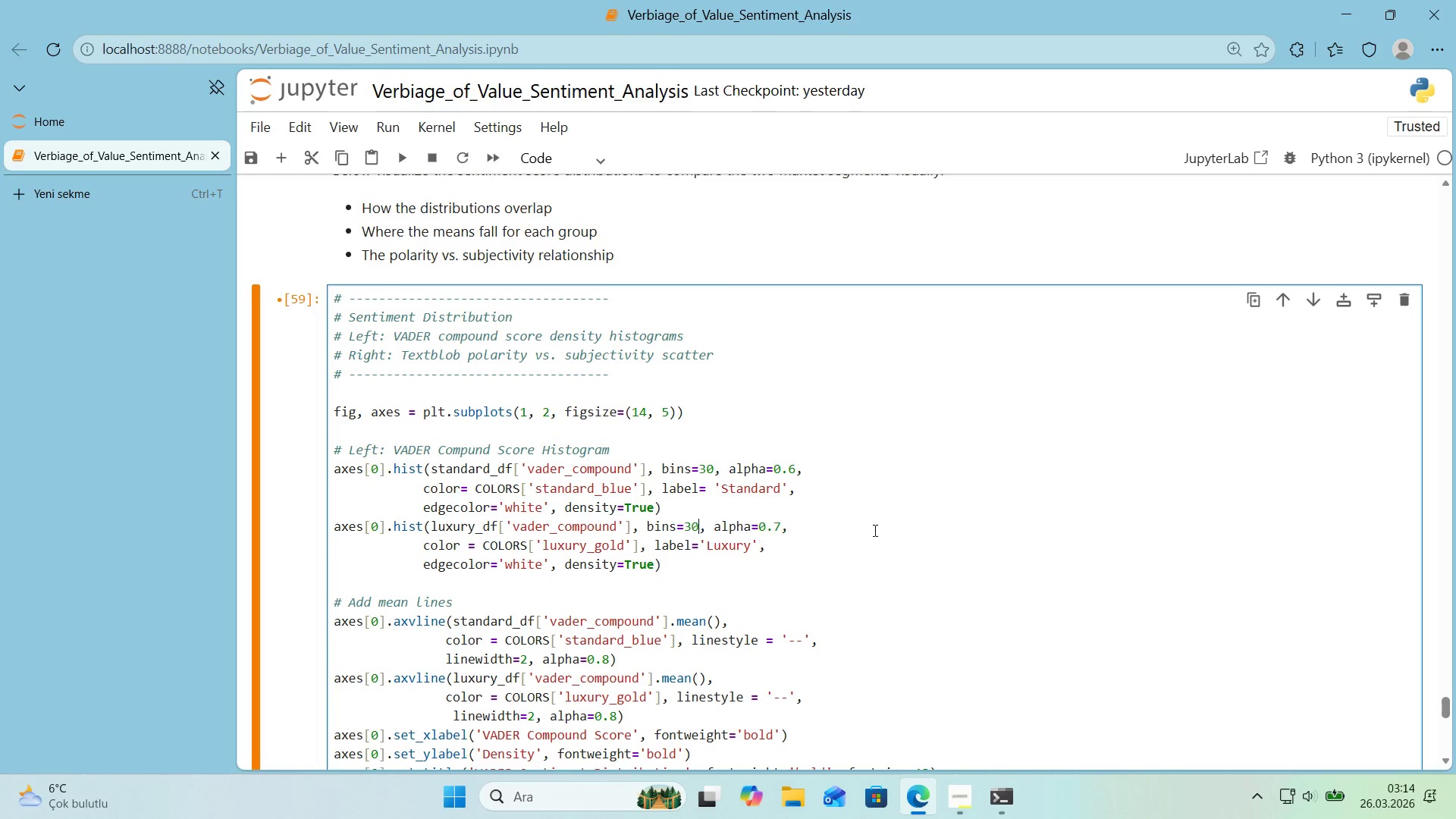 
key(Numpad0)
 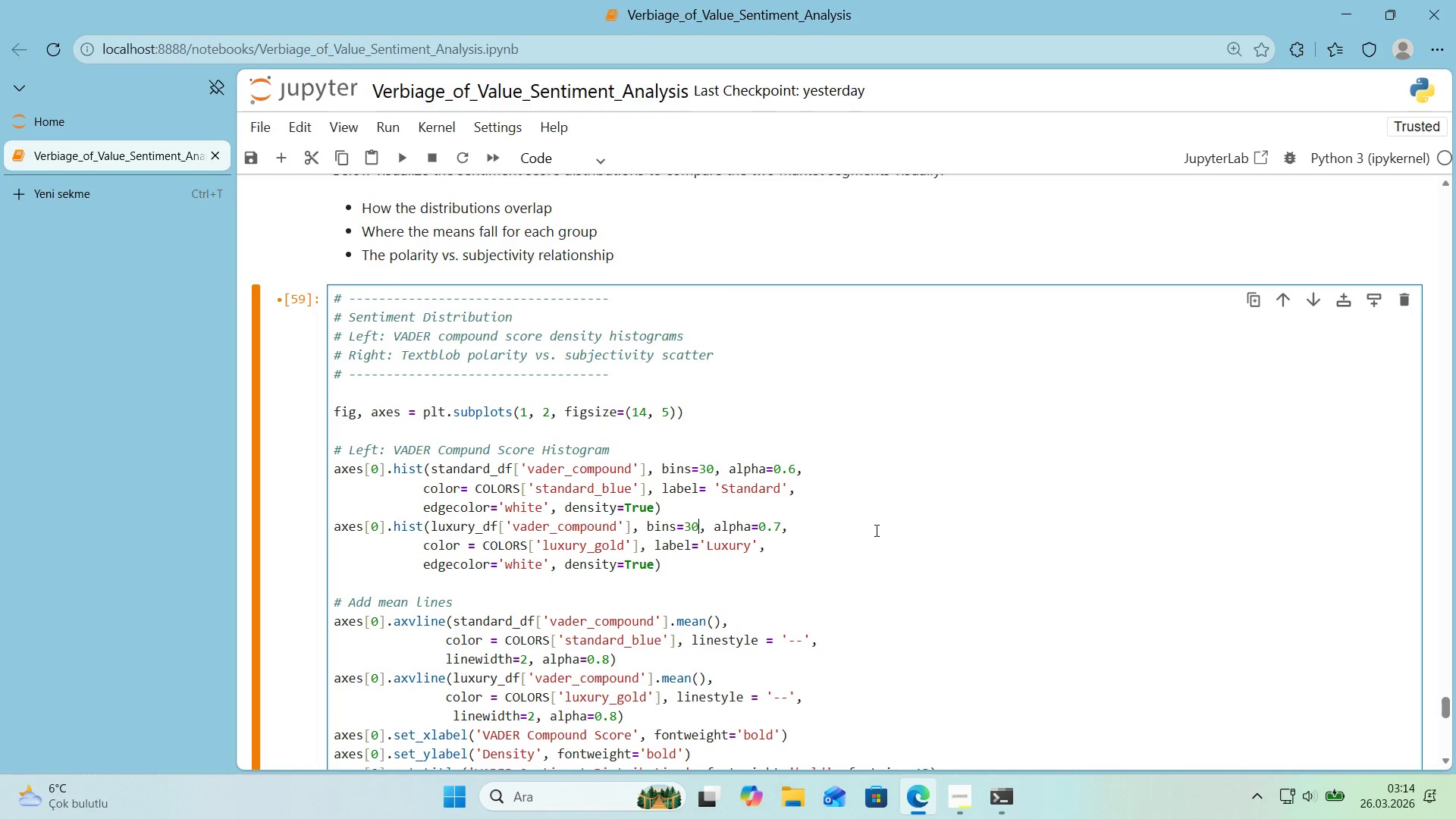 
key(Shift+Enter)
 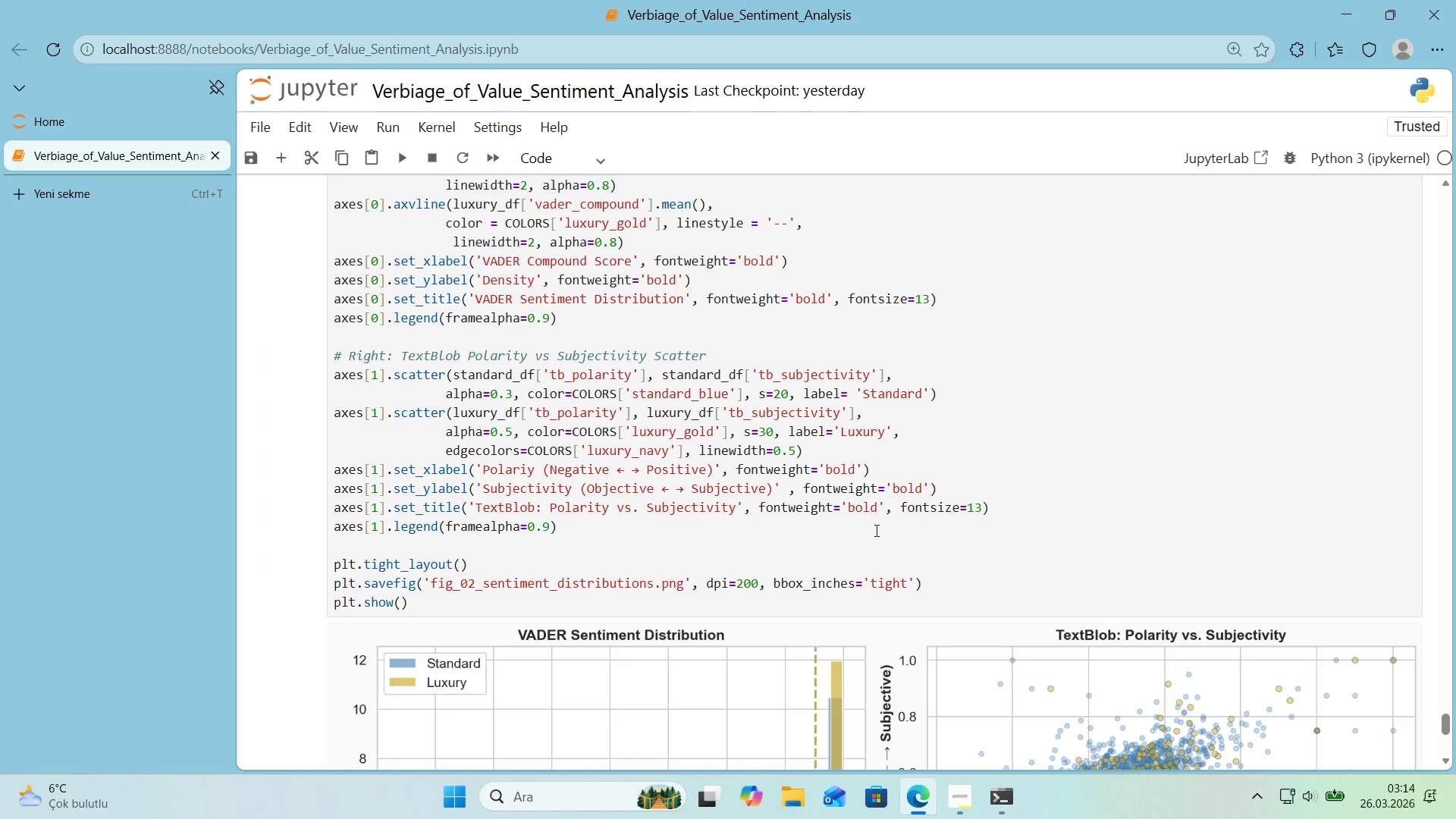 
scroll: coordinate [865, 529], scroll_direction: down, amount: 4.0
 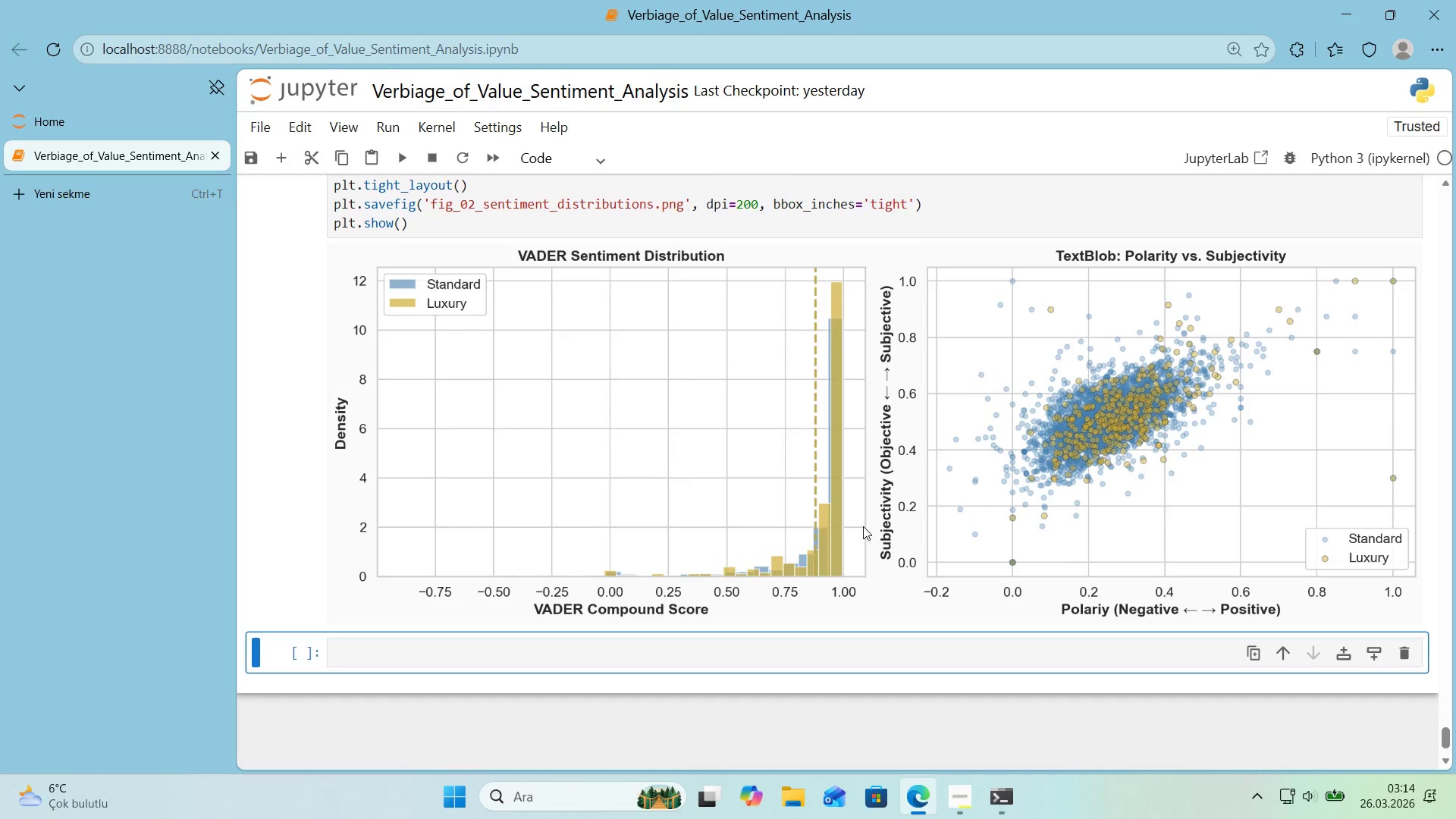 
scroll: coordinate [863, 526], scroll_direction: up, amount: 1.0
 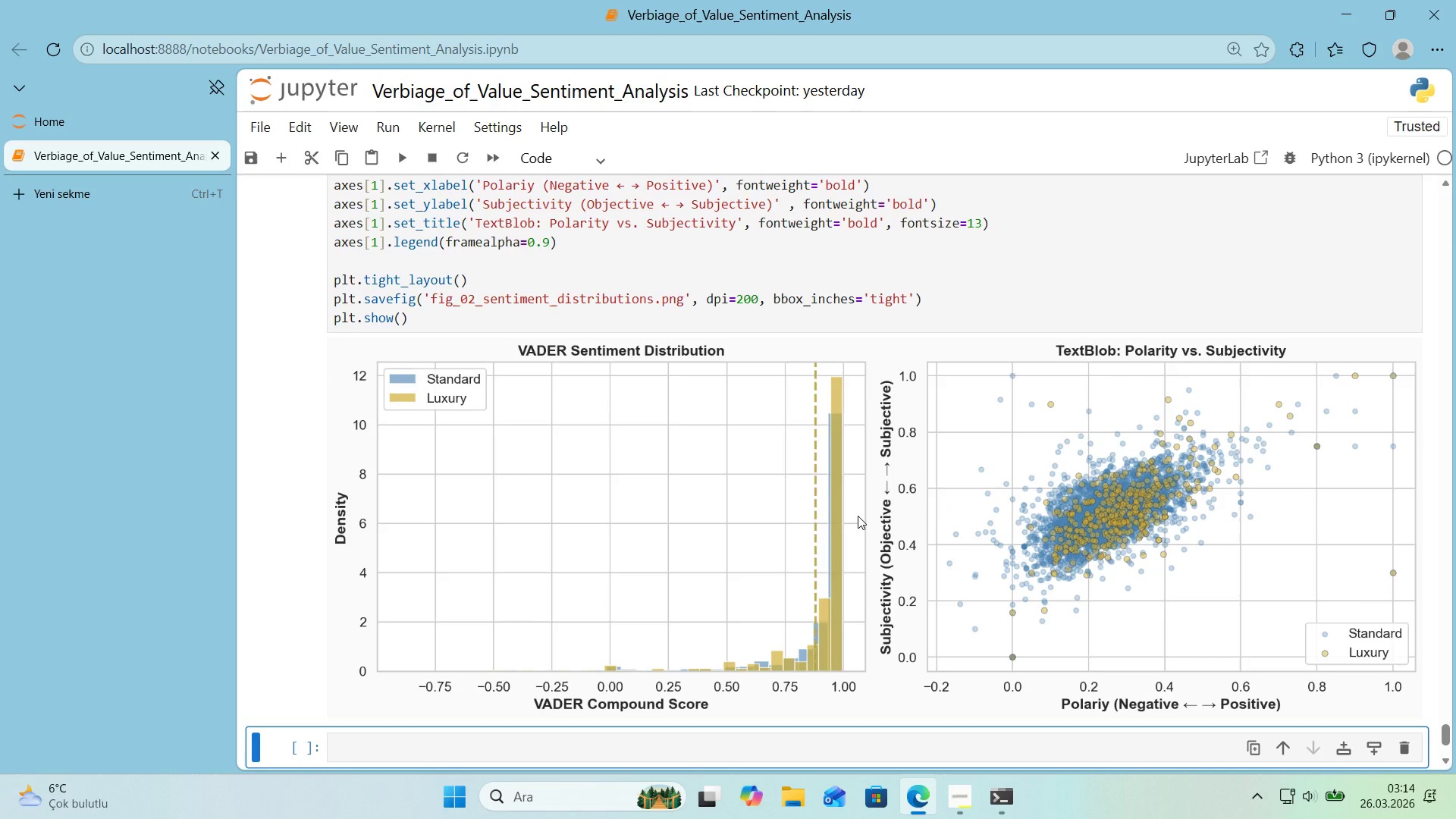 
wait(10.78)
 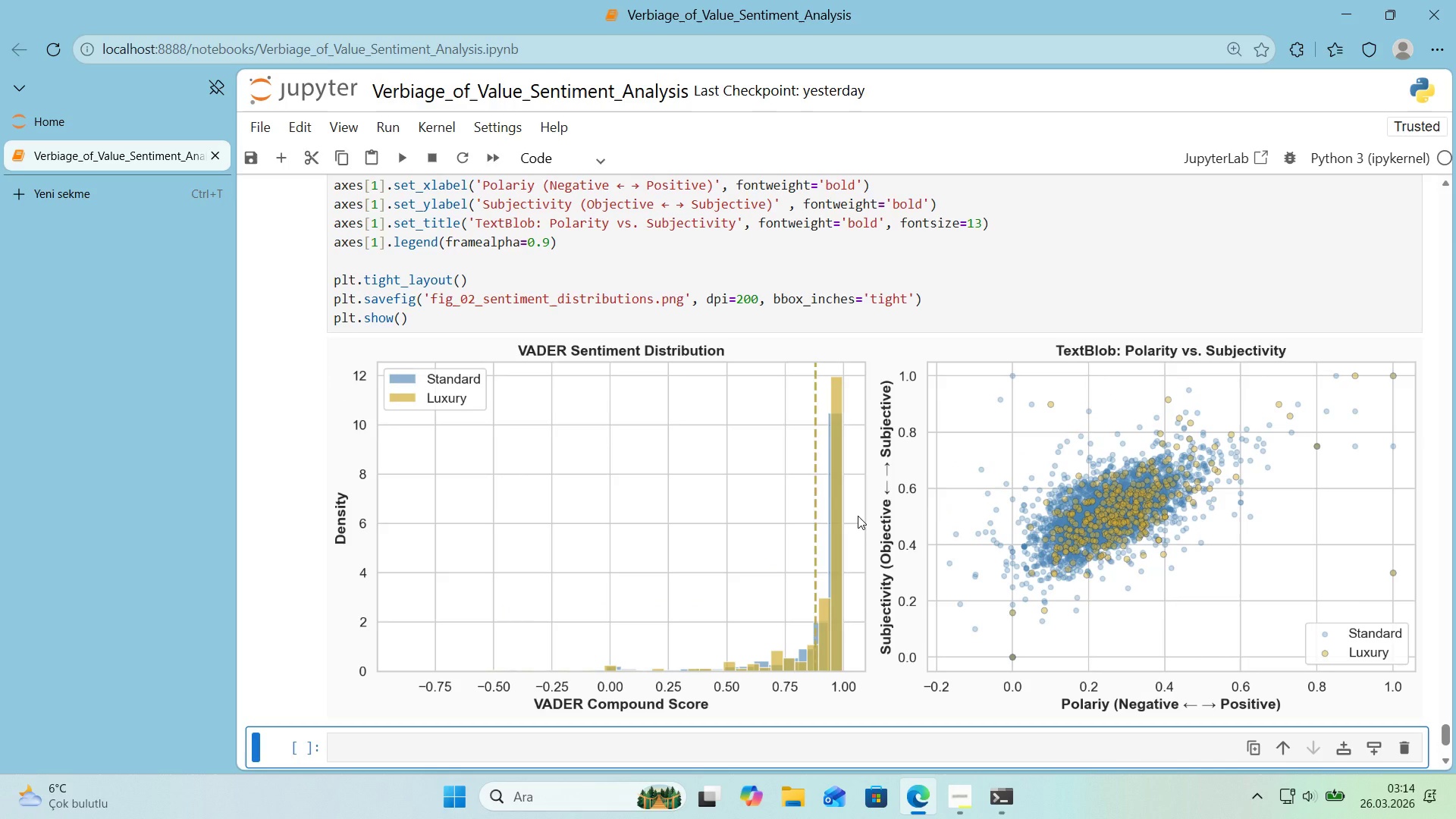 
scroll: coordinate [689, 449], scroll_direction: up, amount: 8.0
 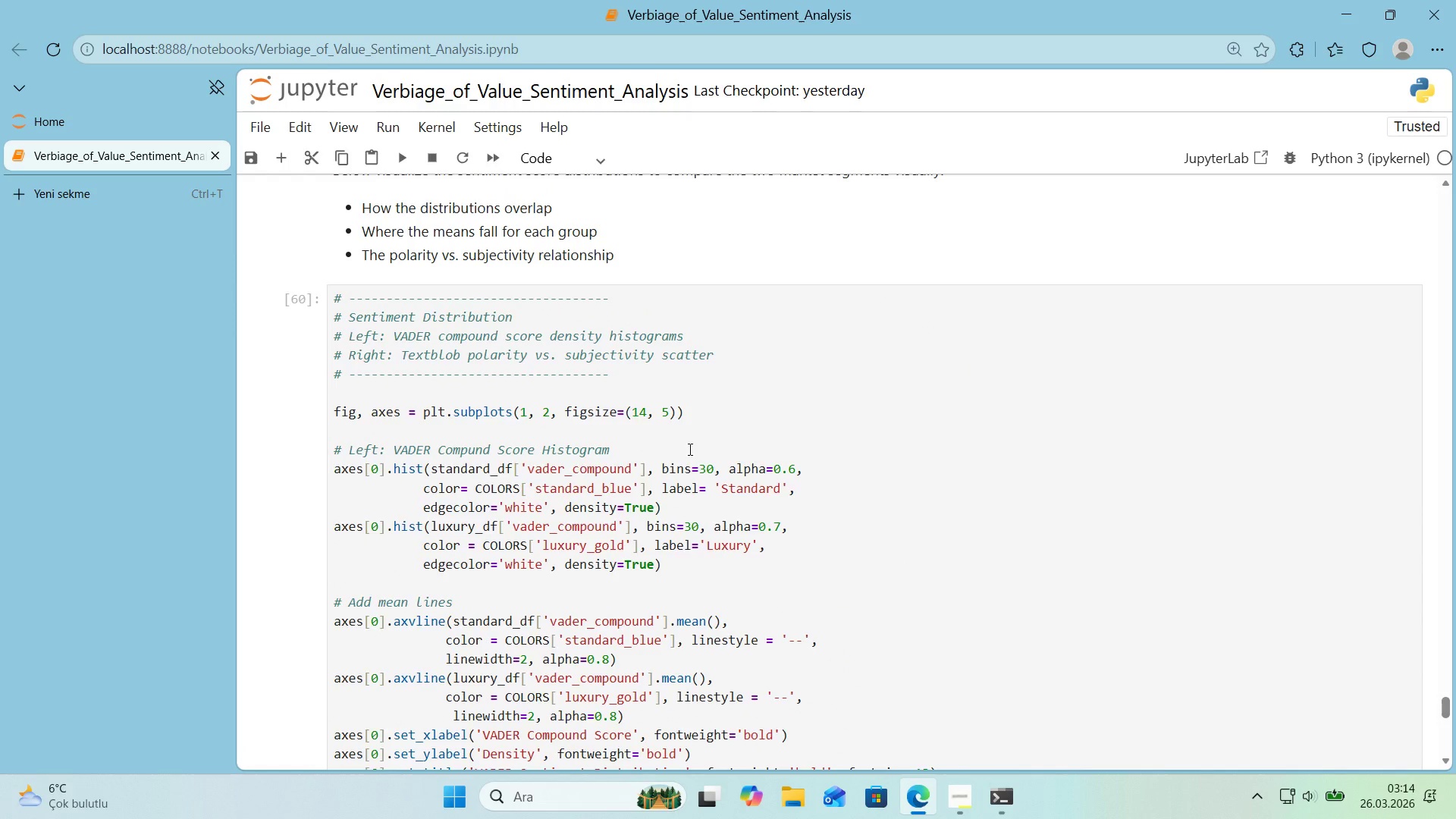 
scroll: coordinate [686, 448], scroll_direction: down, amount: 4.0
 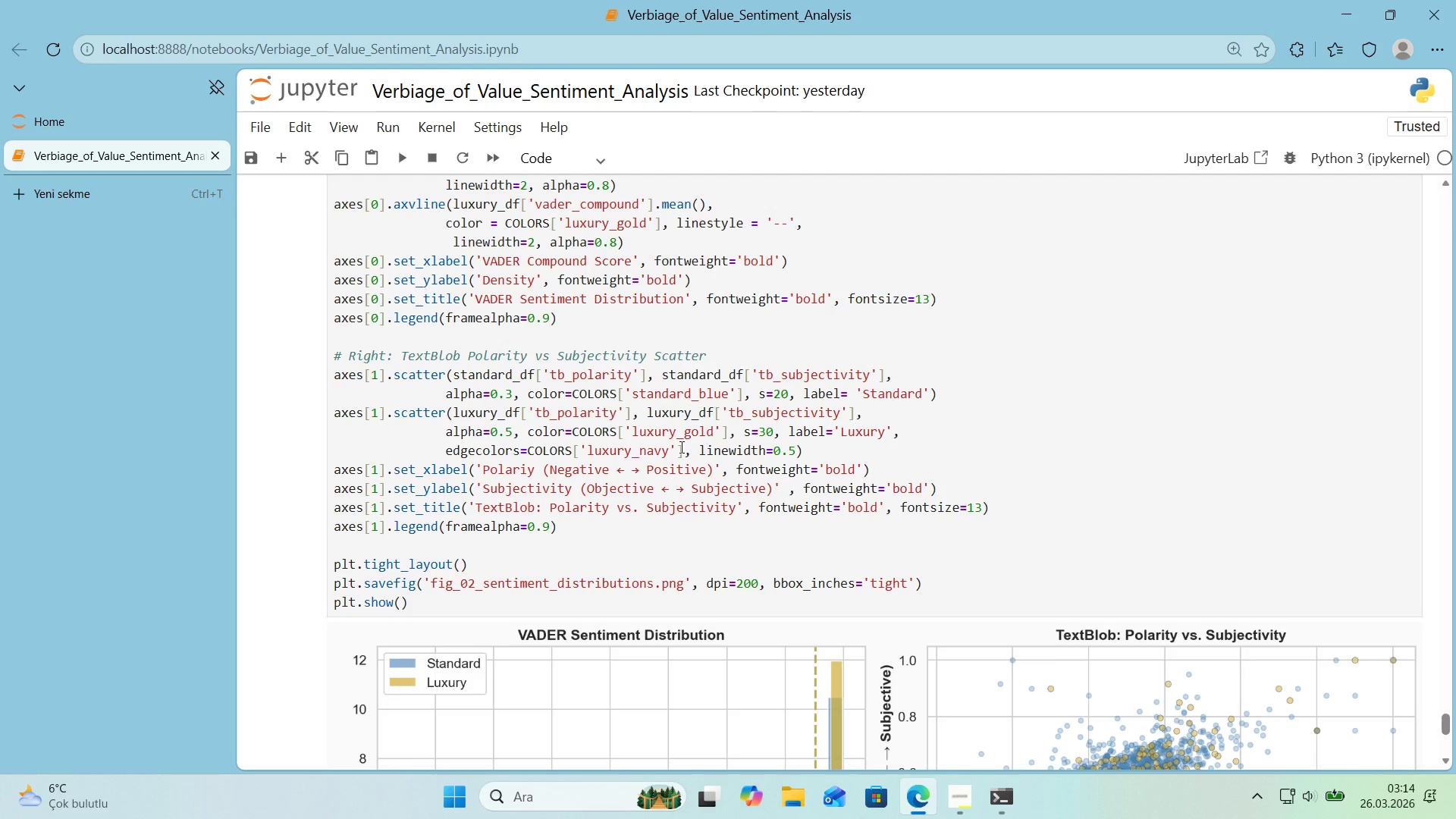 
wait(13.12)
 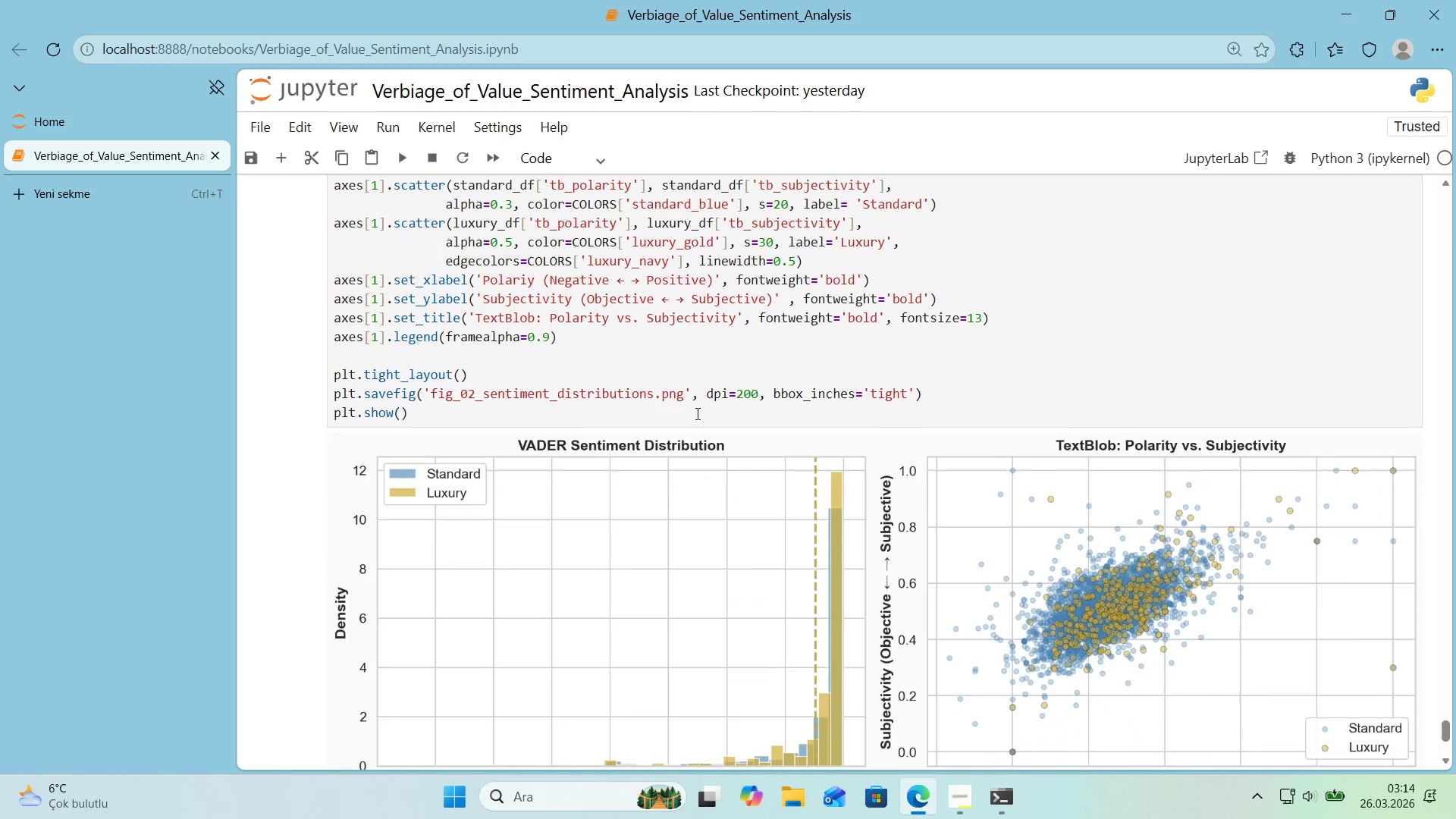 
left_click([698, 412])
 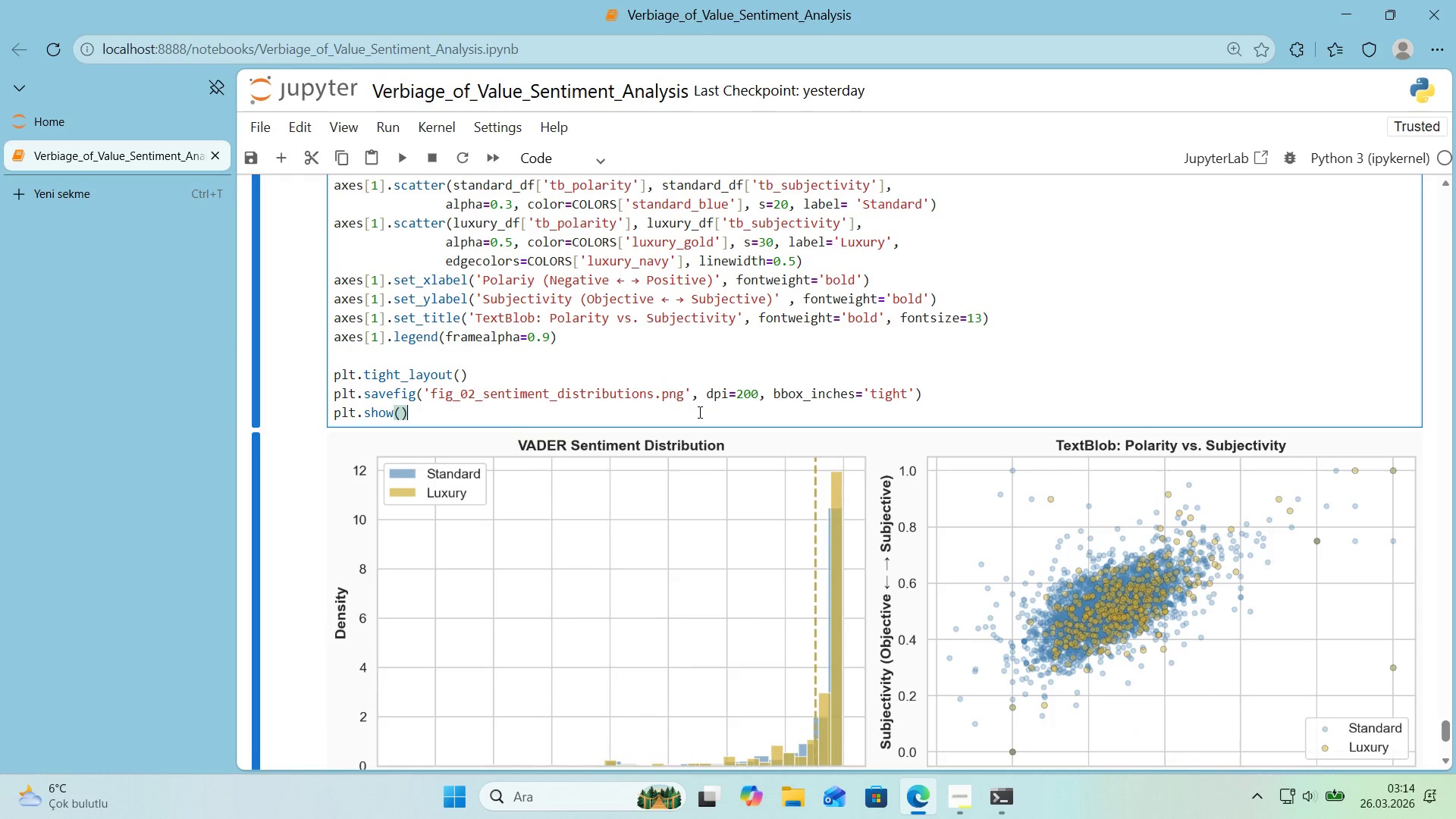 
scroll: coordinate [698, 412], scroll_direction: down, amount: 4.0
 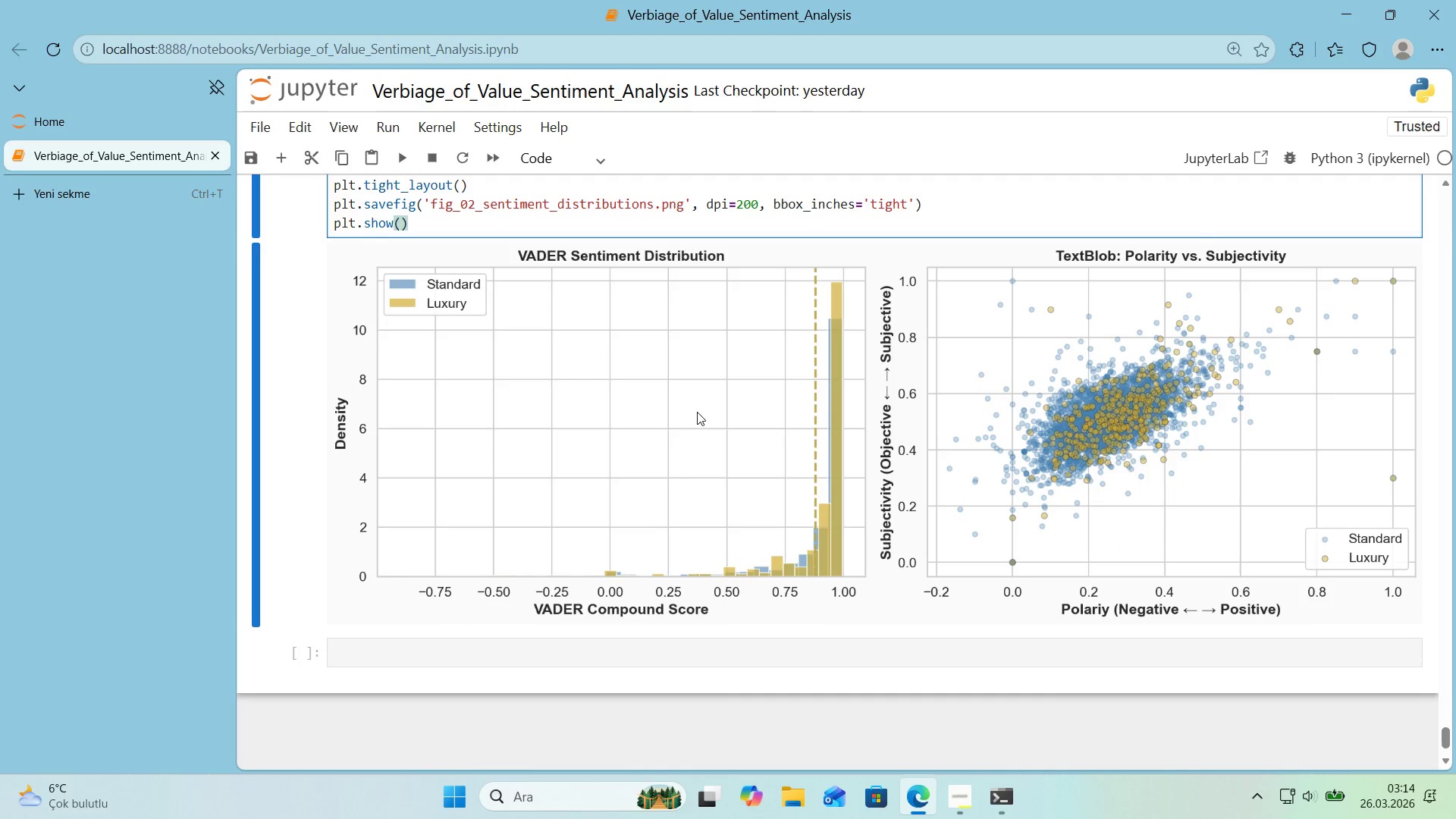 
scroll: coordinate [697, 412], scroll_direction: up, amount: 1.0
 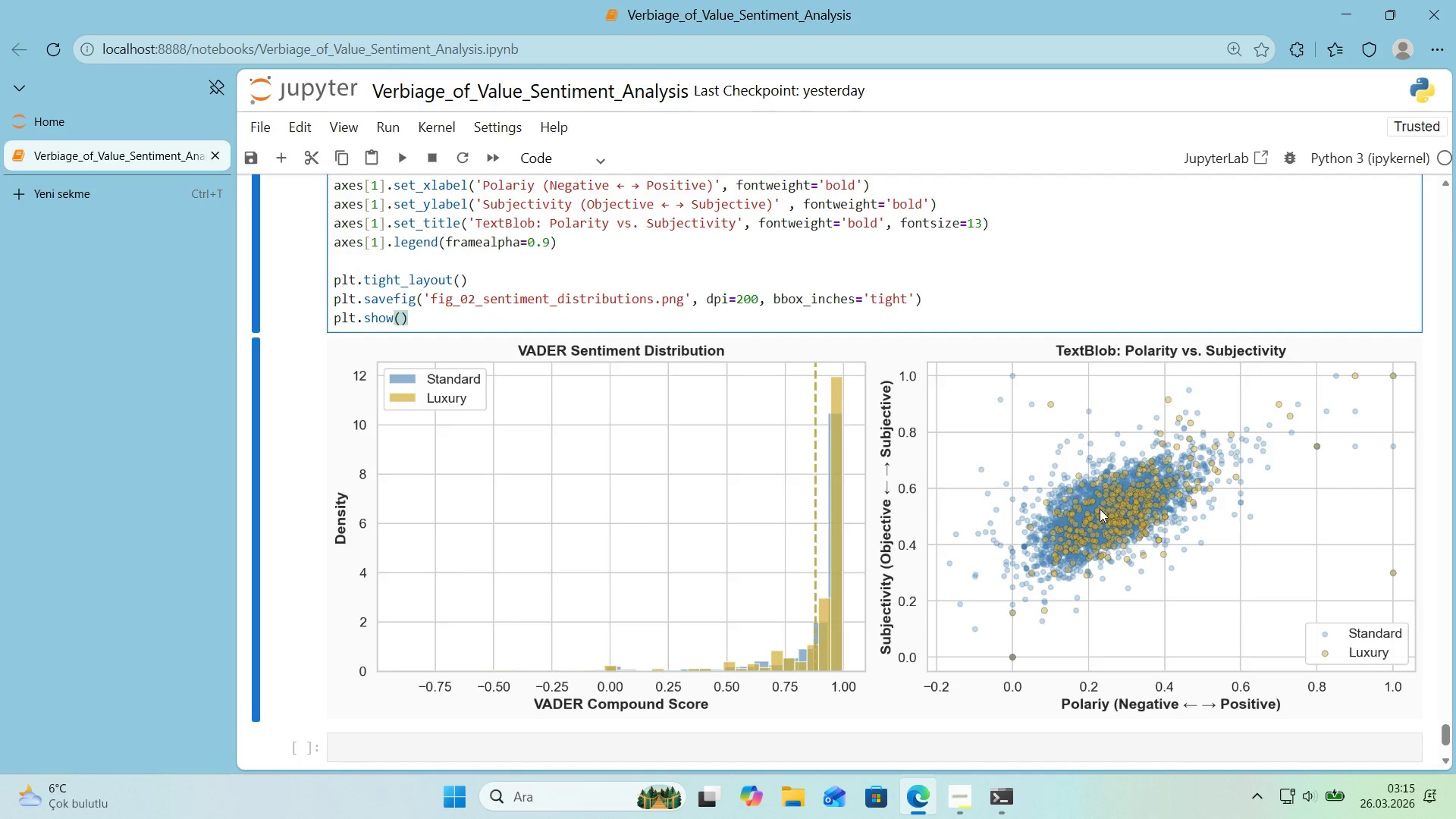 
wait(13.19)
 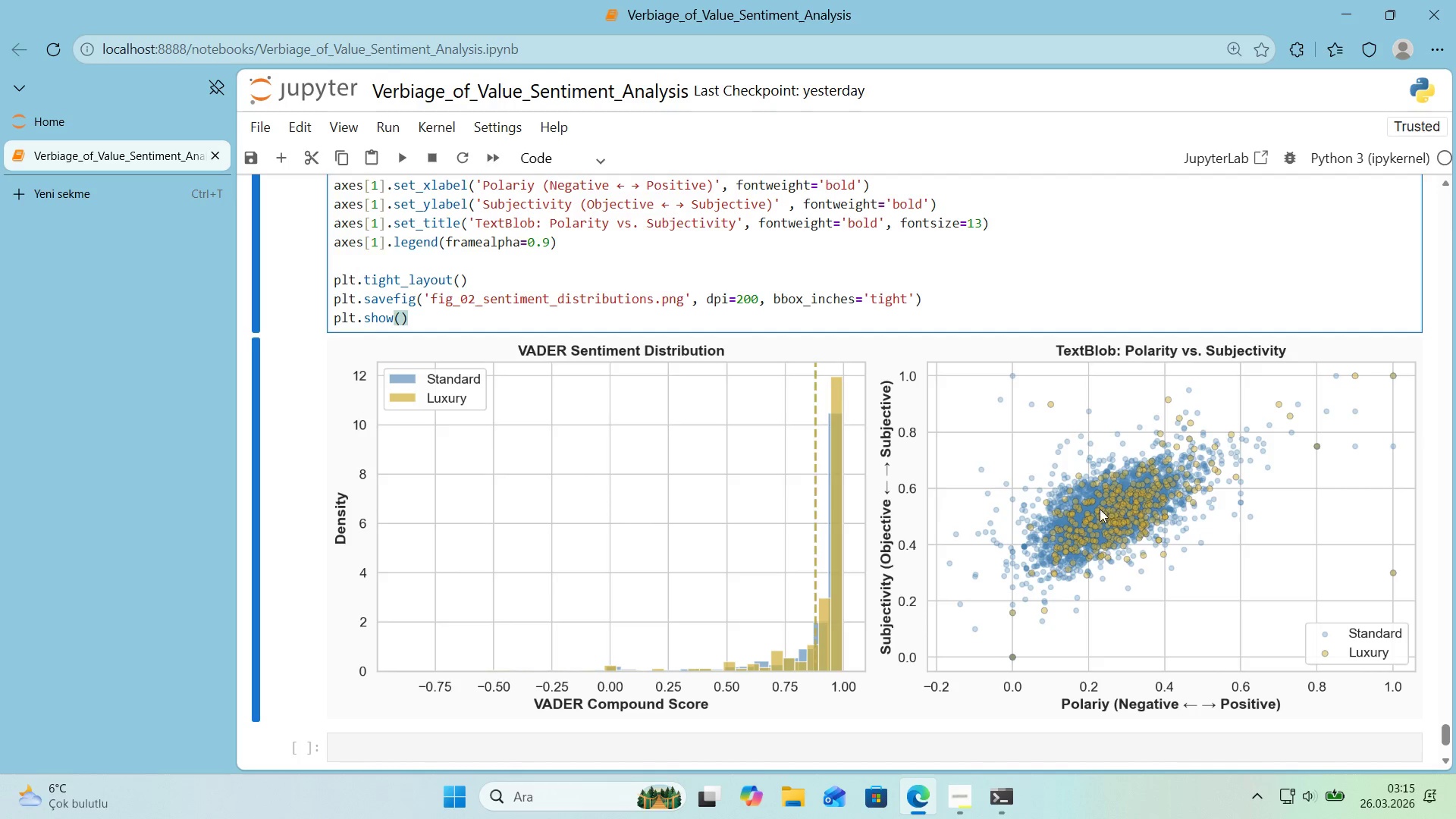 
scroll: coordinate [1107, 714], scroll_direction: up, amount: 1.0
 